 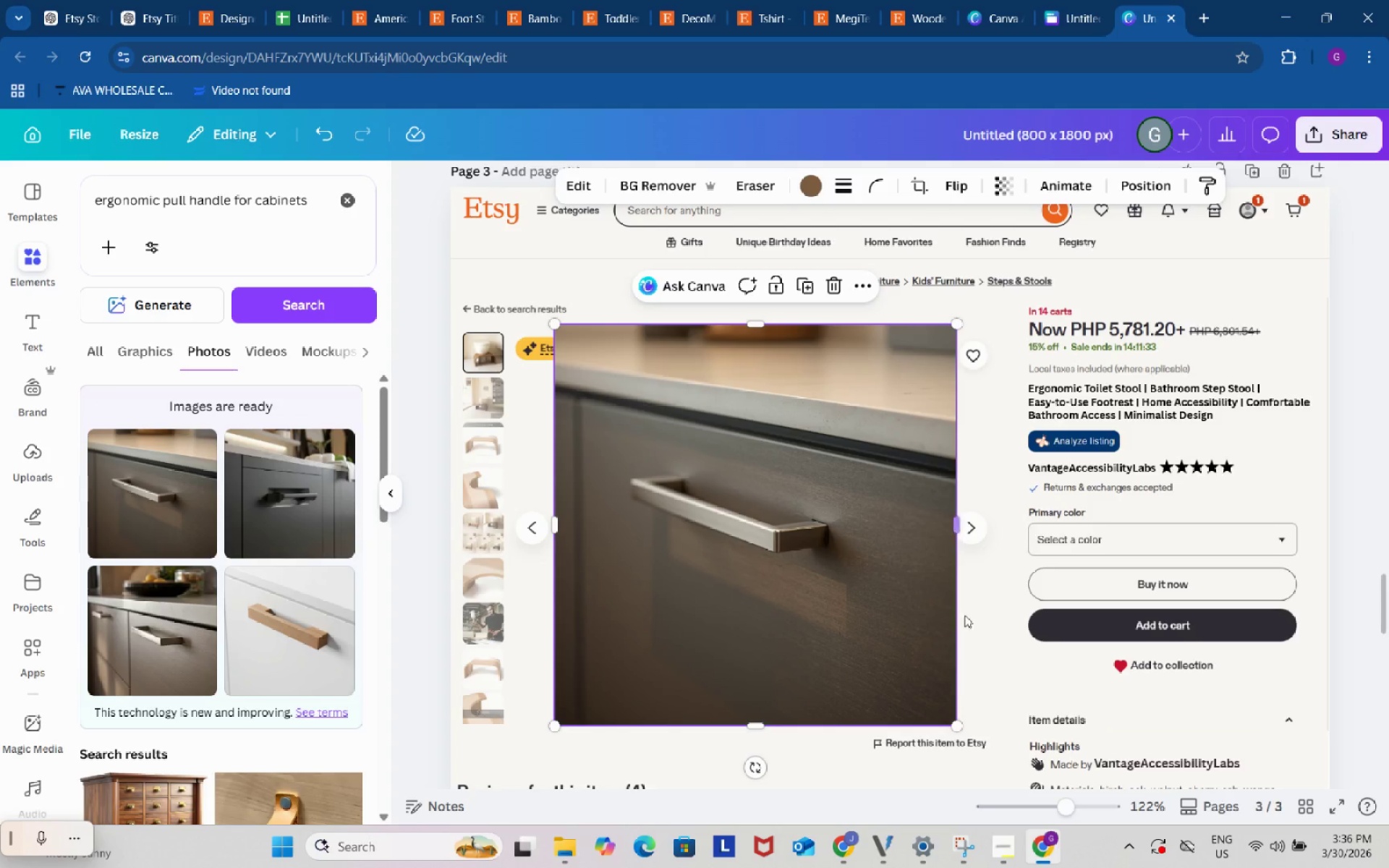 
left_click_drag(start_coordinate=[956, 323], to_coordinate=[950, 316])
 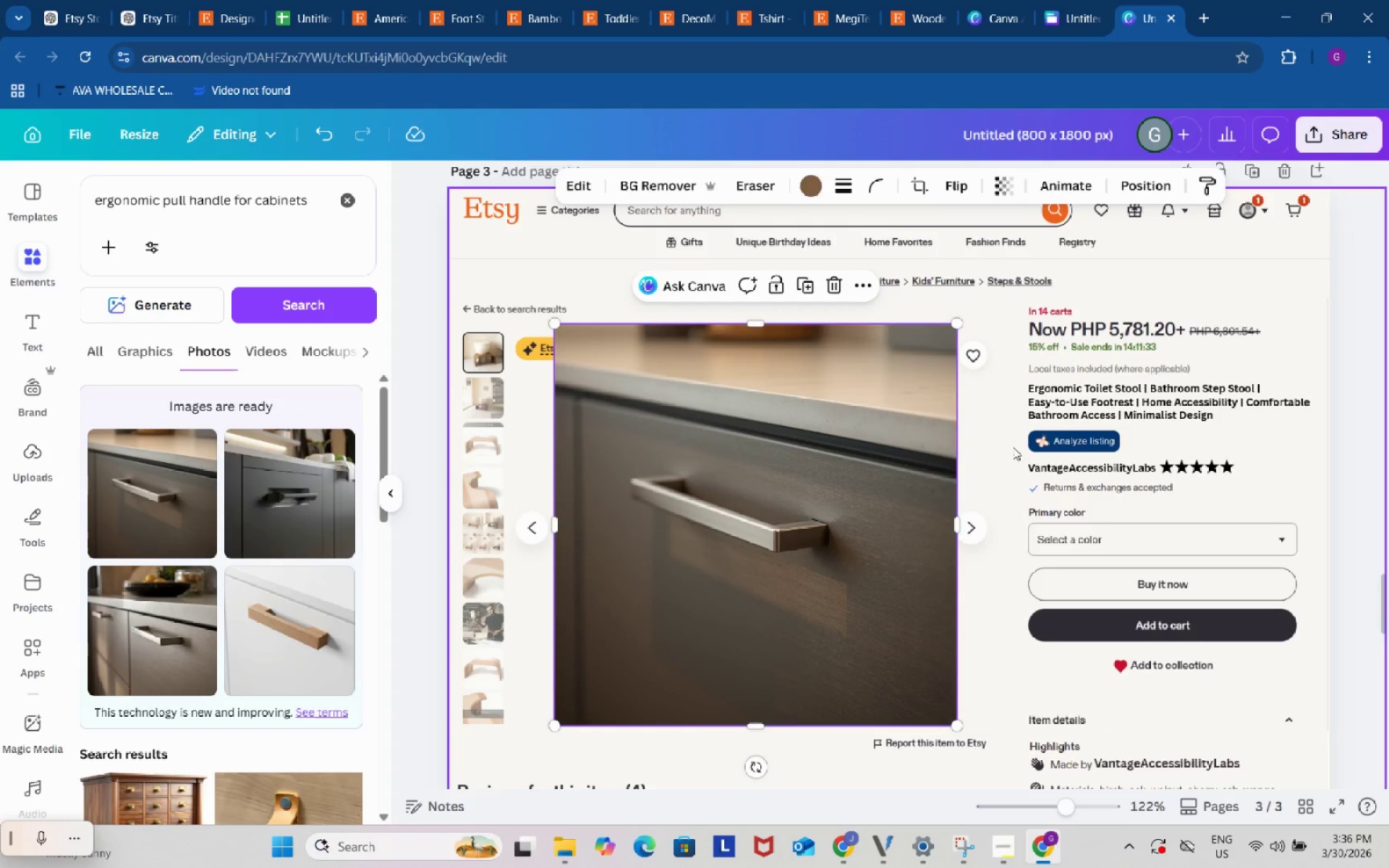 
left_click([1002, 445])
 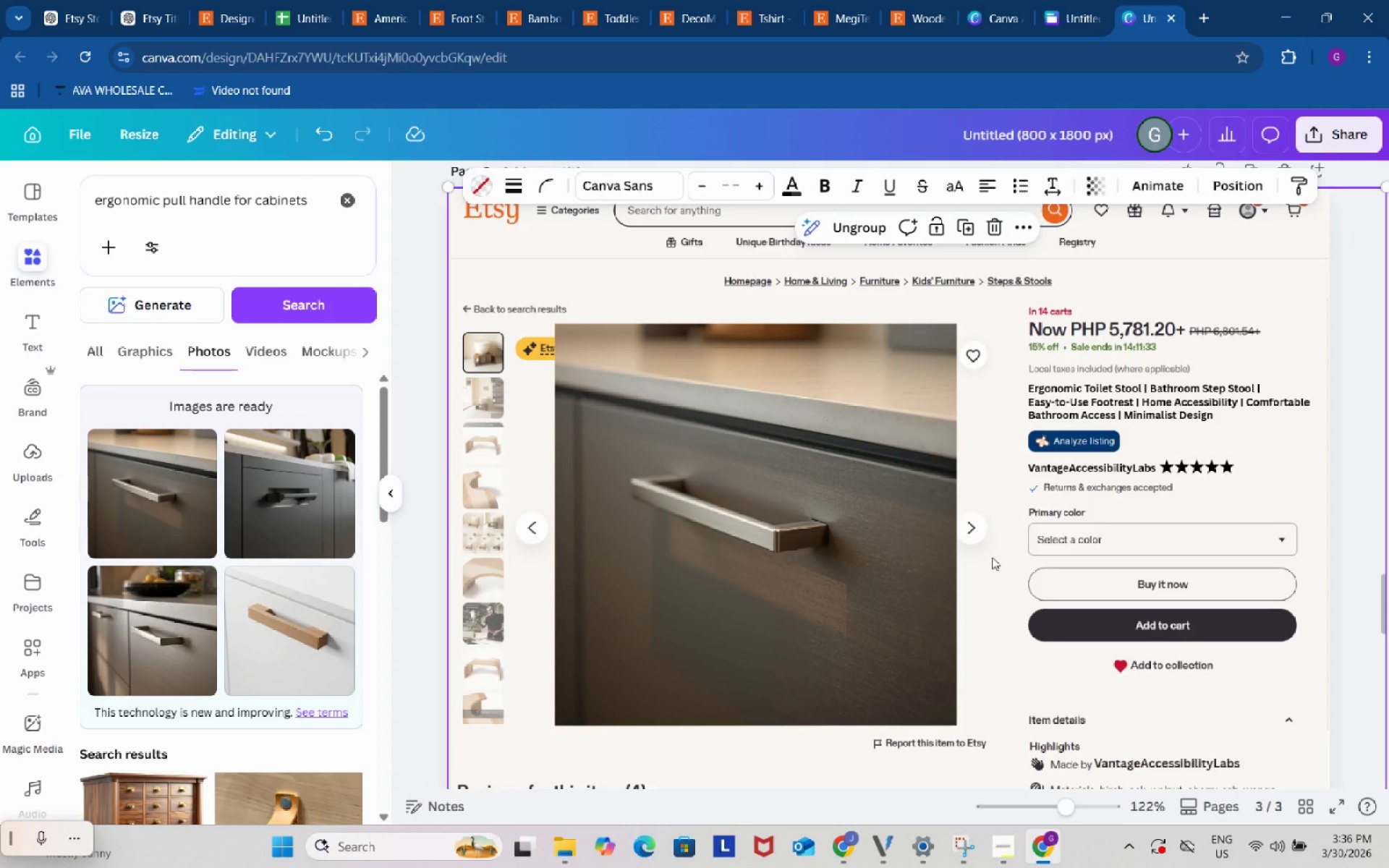 
wait(9.06)
 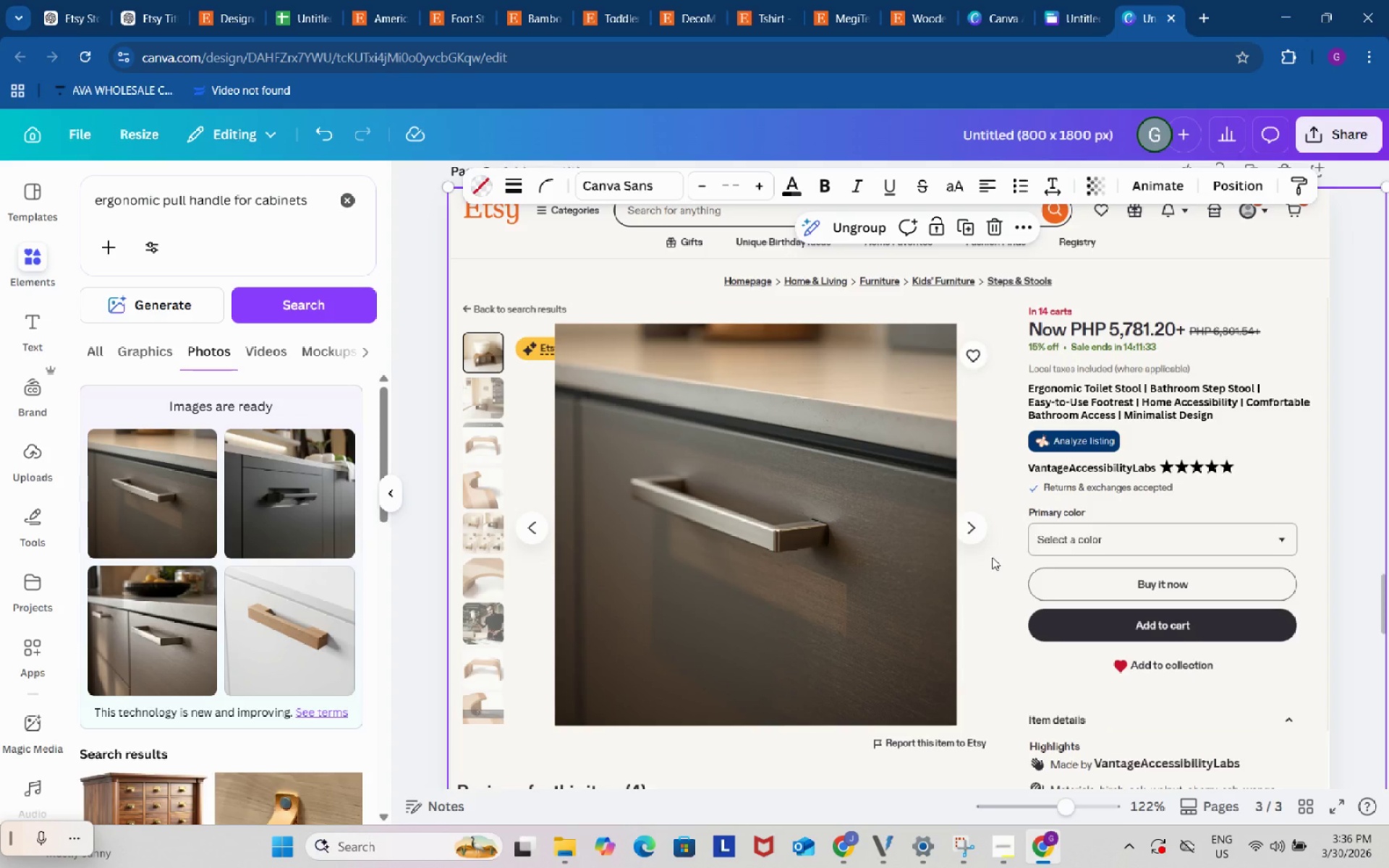 
left_click([391, 0])
 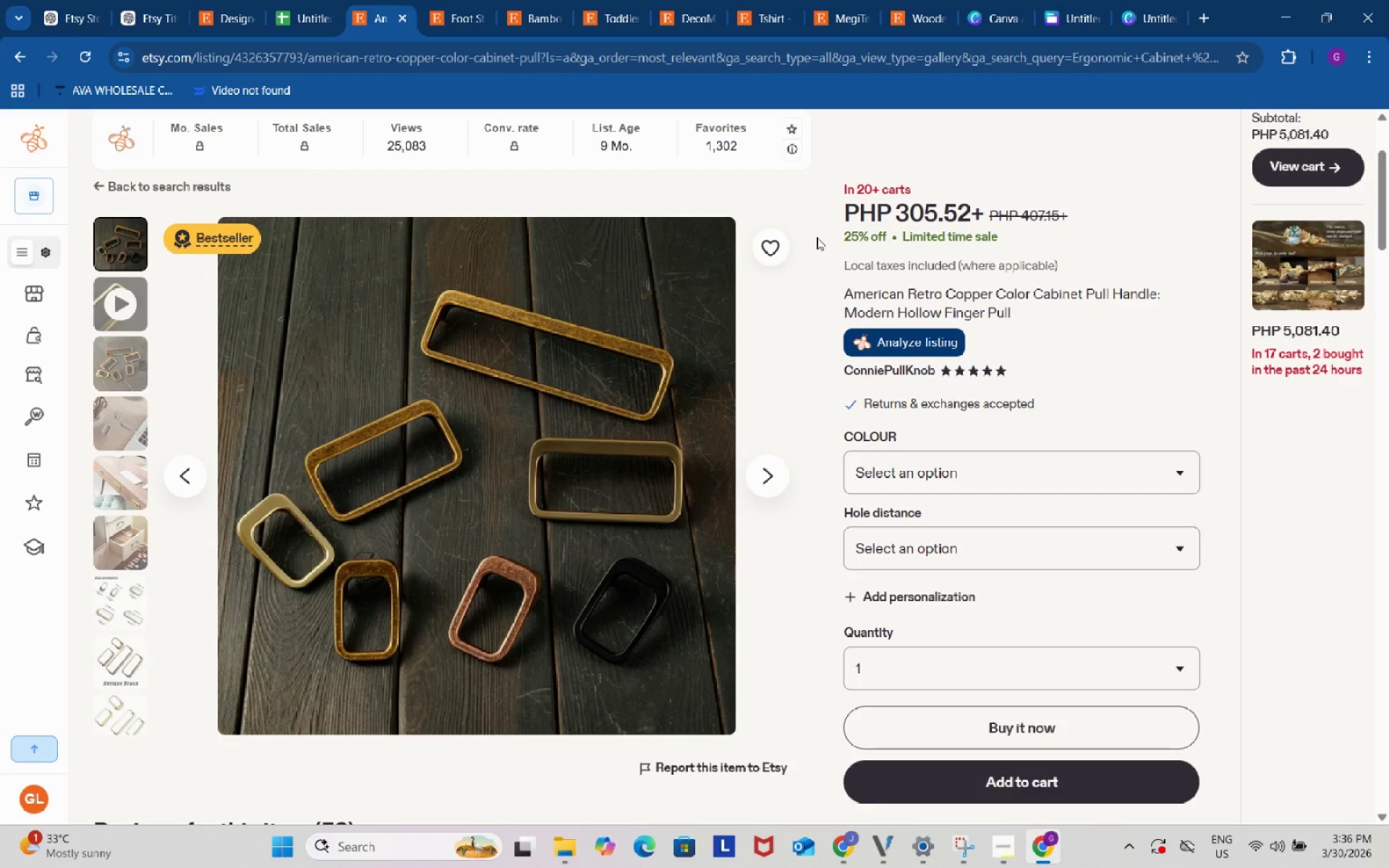 
wait(5.38)
 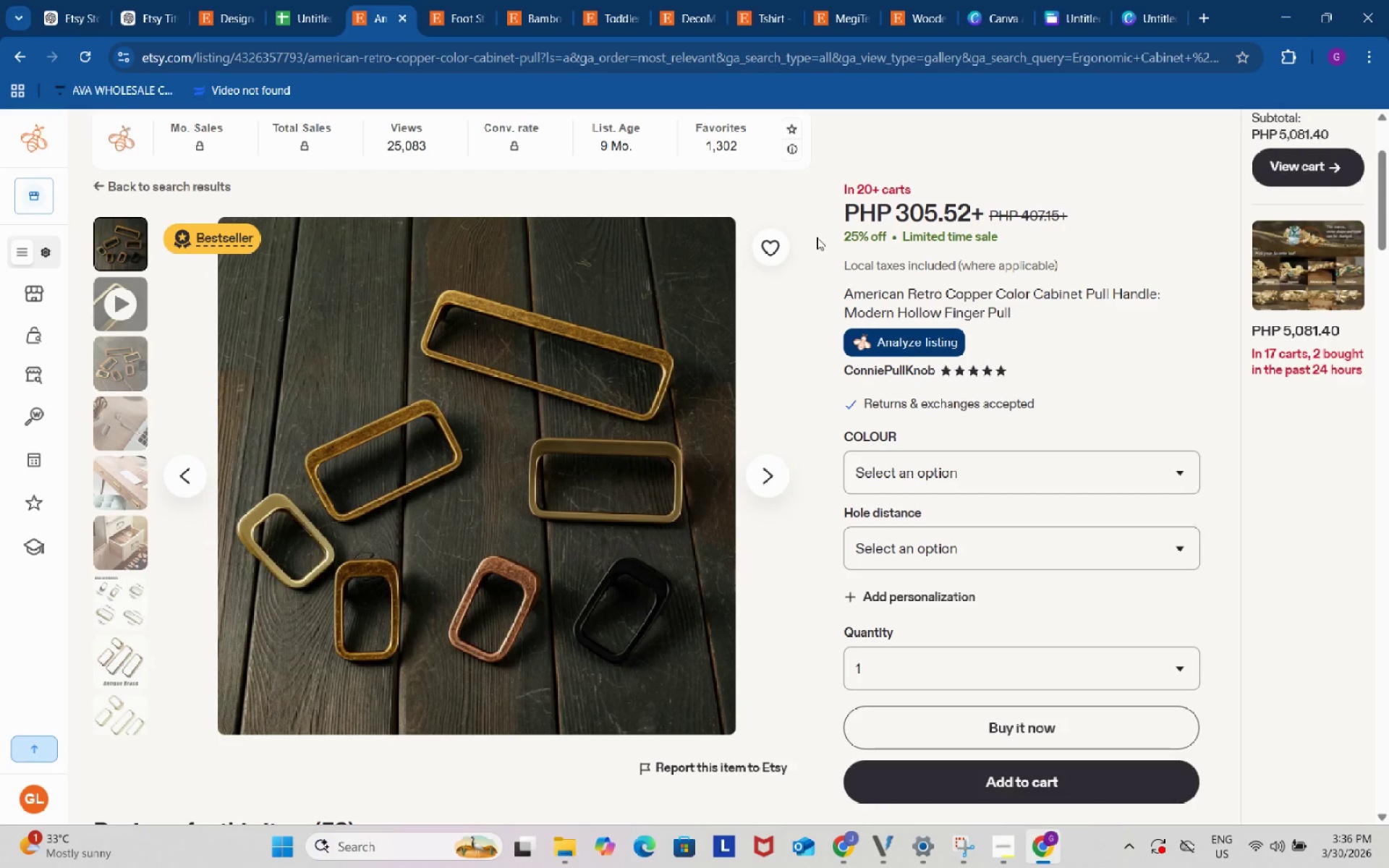 
key(Meta+Shift+S)
 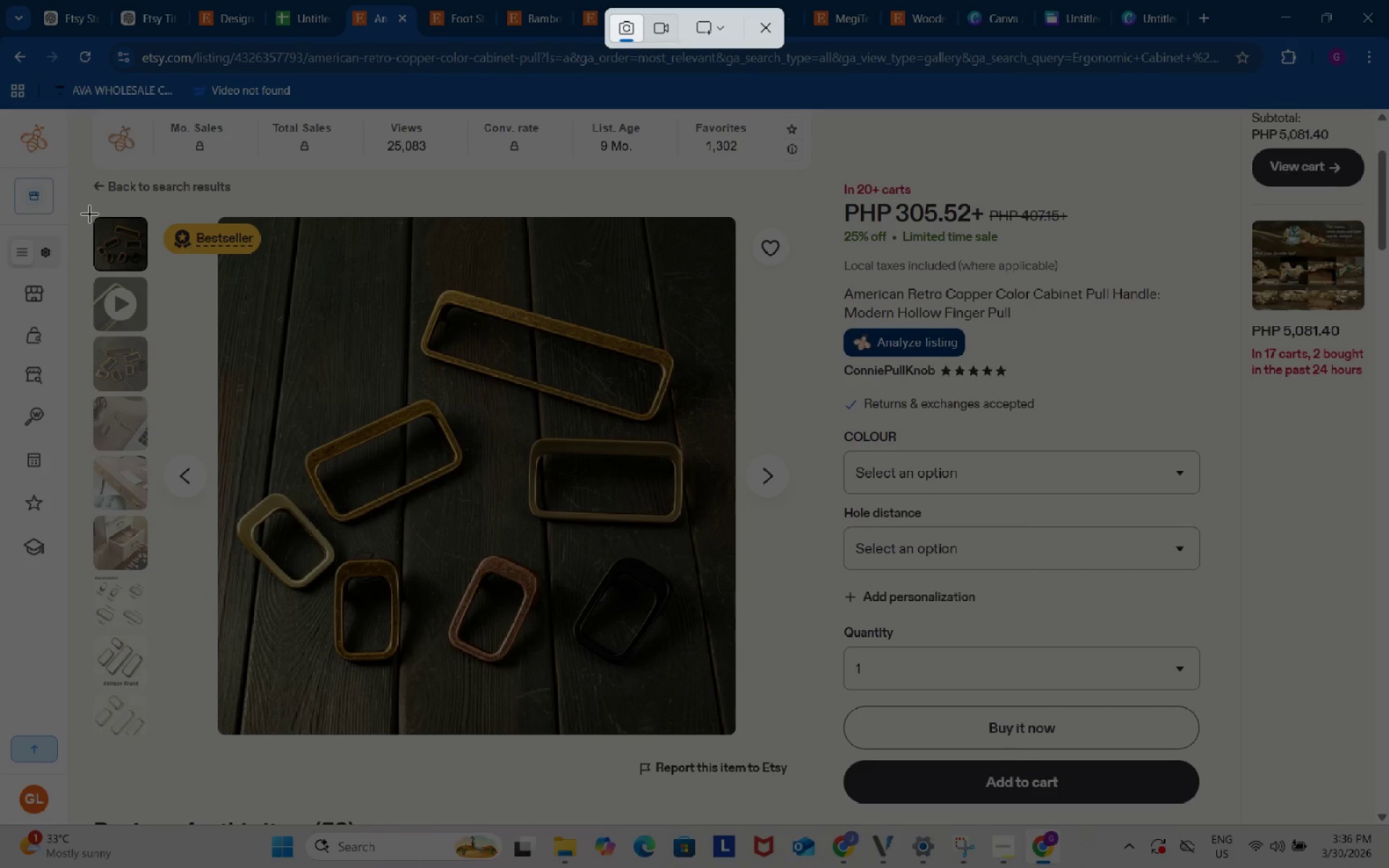 
left_click_drag(start_coordinate=[87, 211], to_coordinate=[156, 740])
 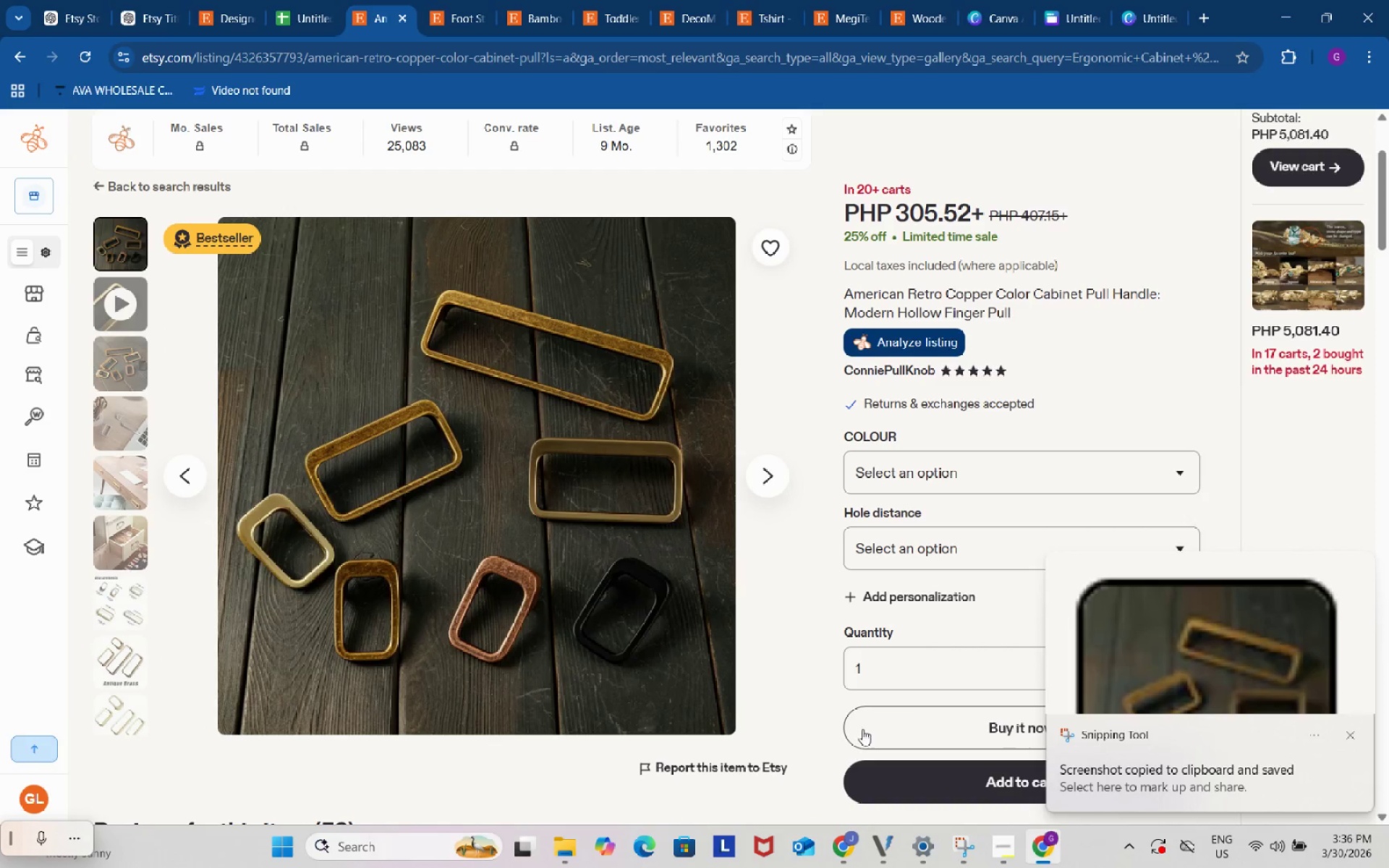 
left_click([1093, 650])
 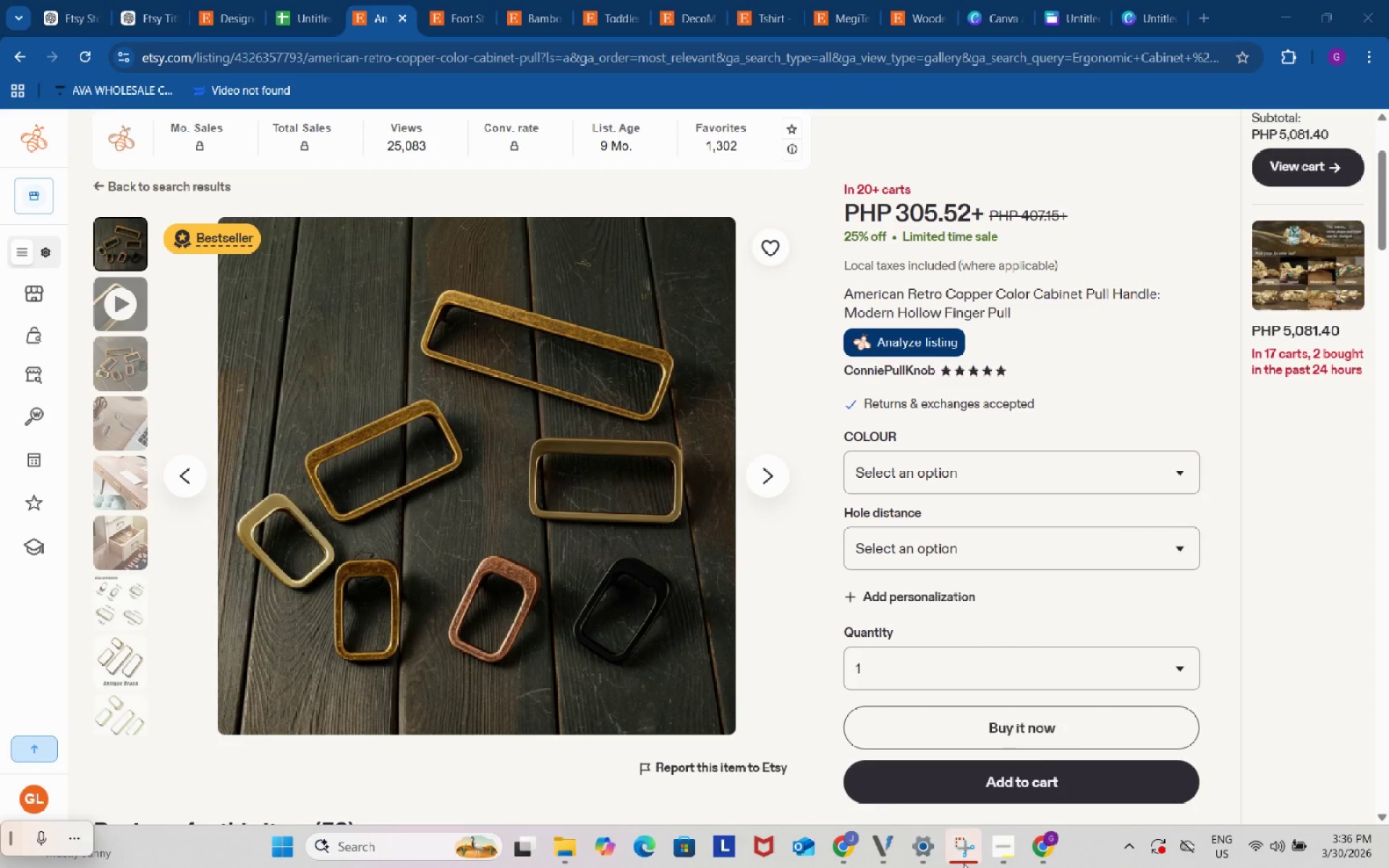 
left_click([955, 740])
 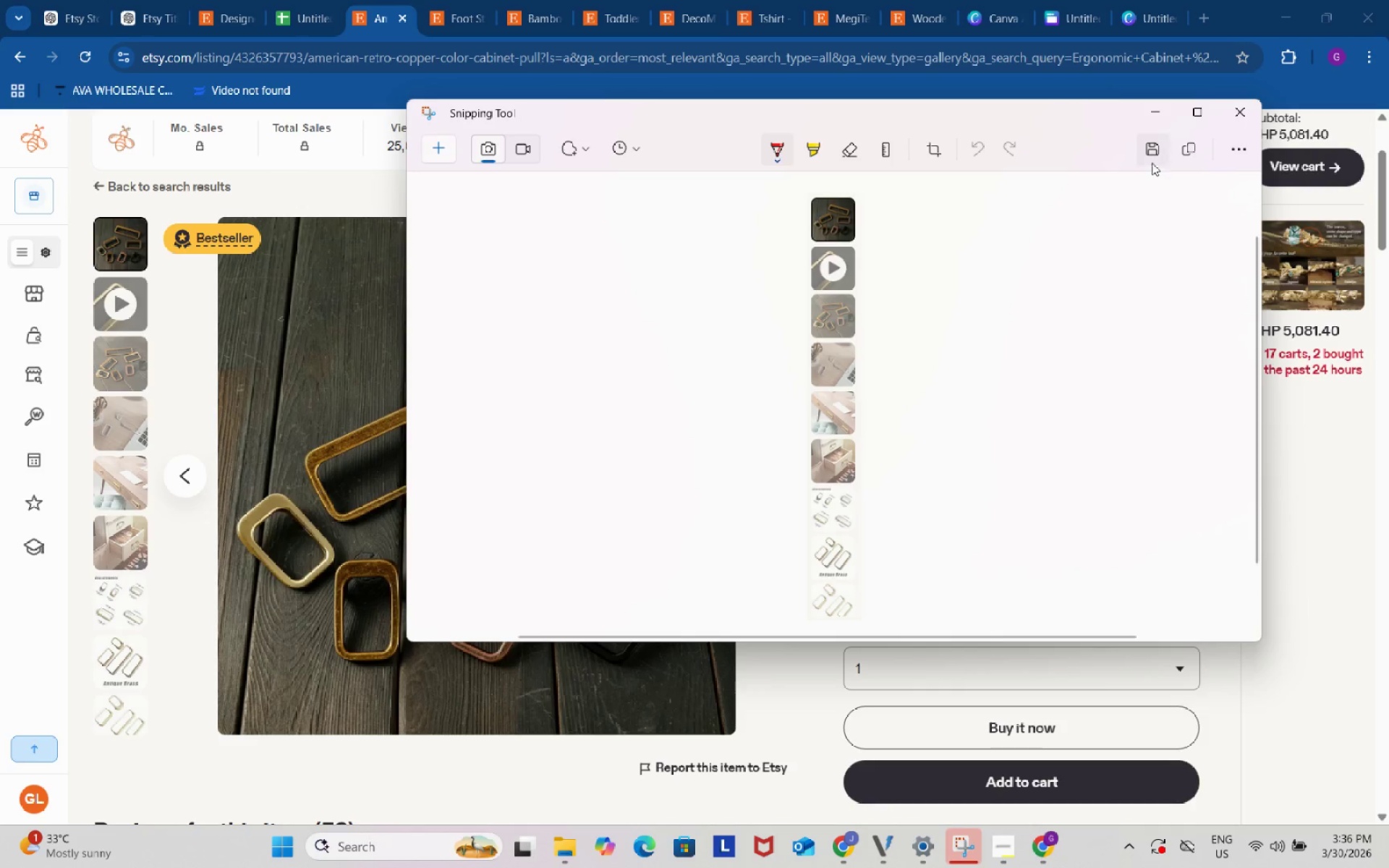 
left_click([1152, 155])
 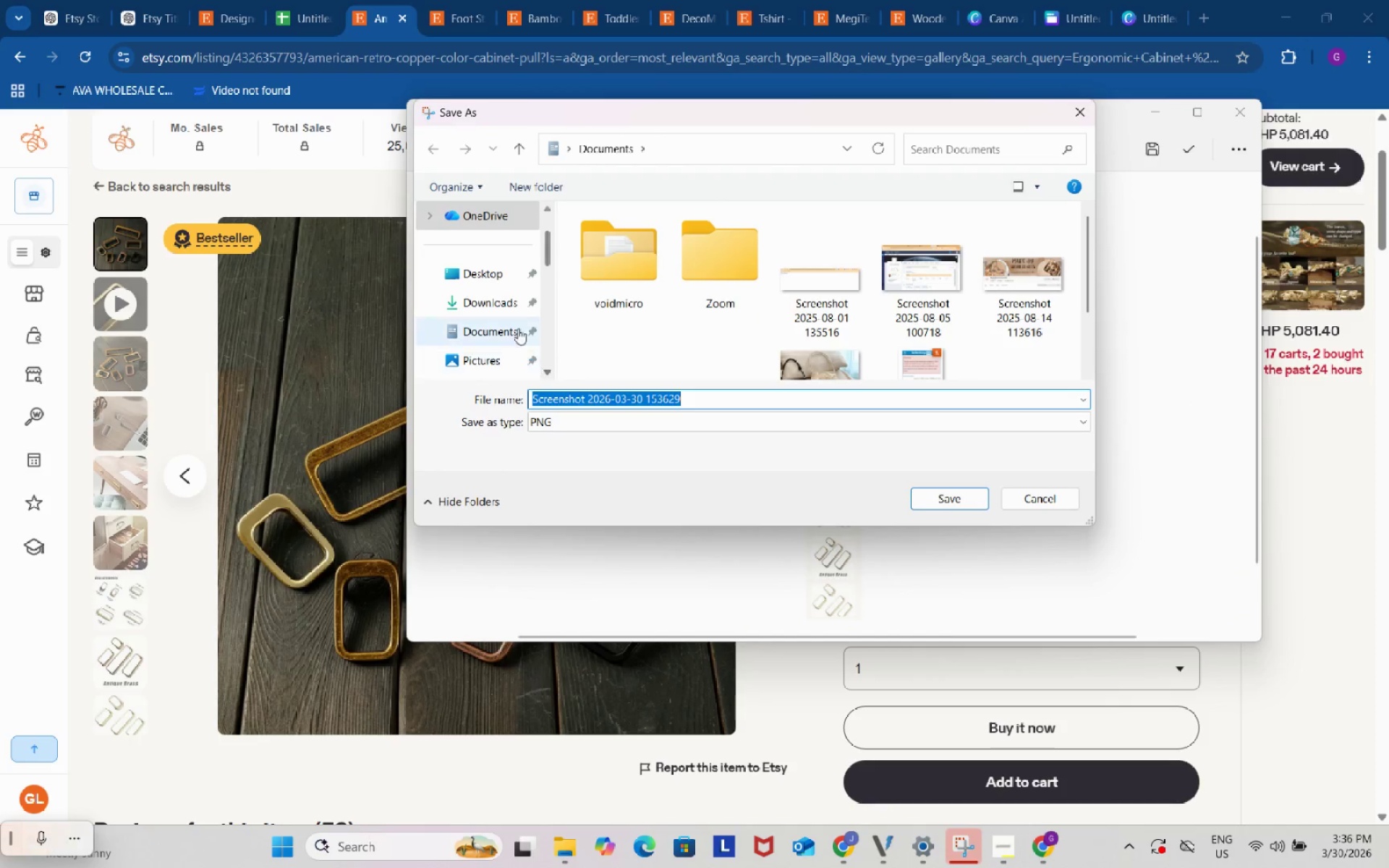 
left_click([506, 299])
 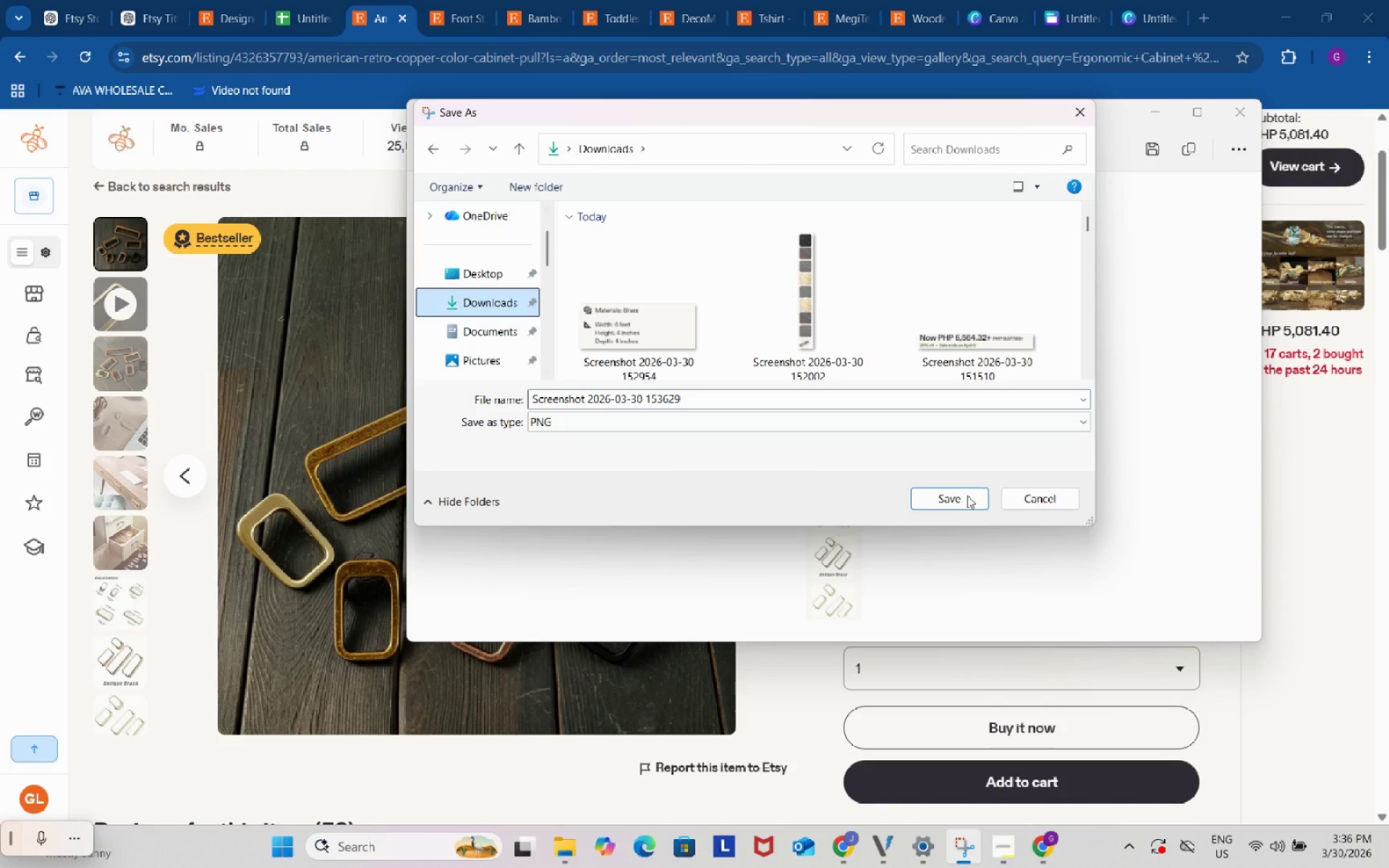 
left_click([964, 495])
 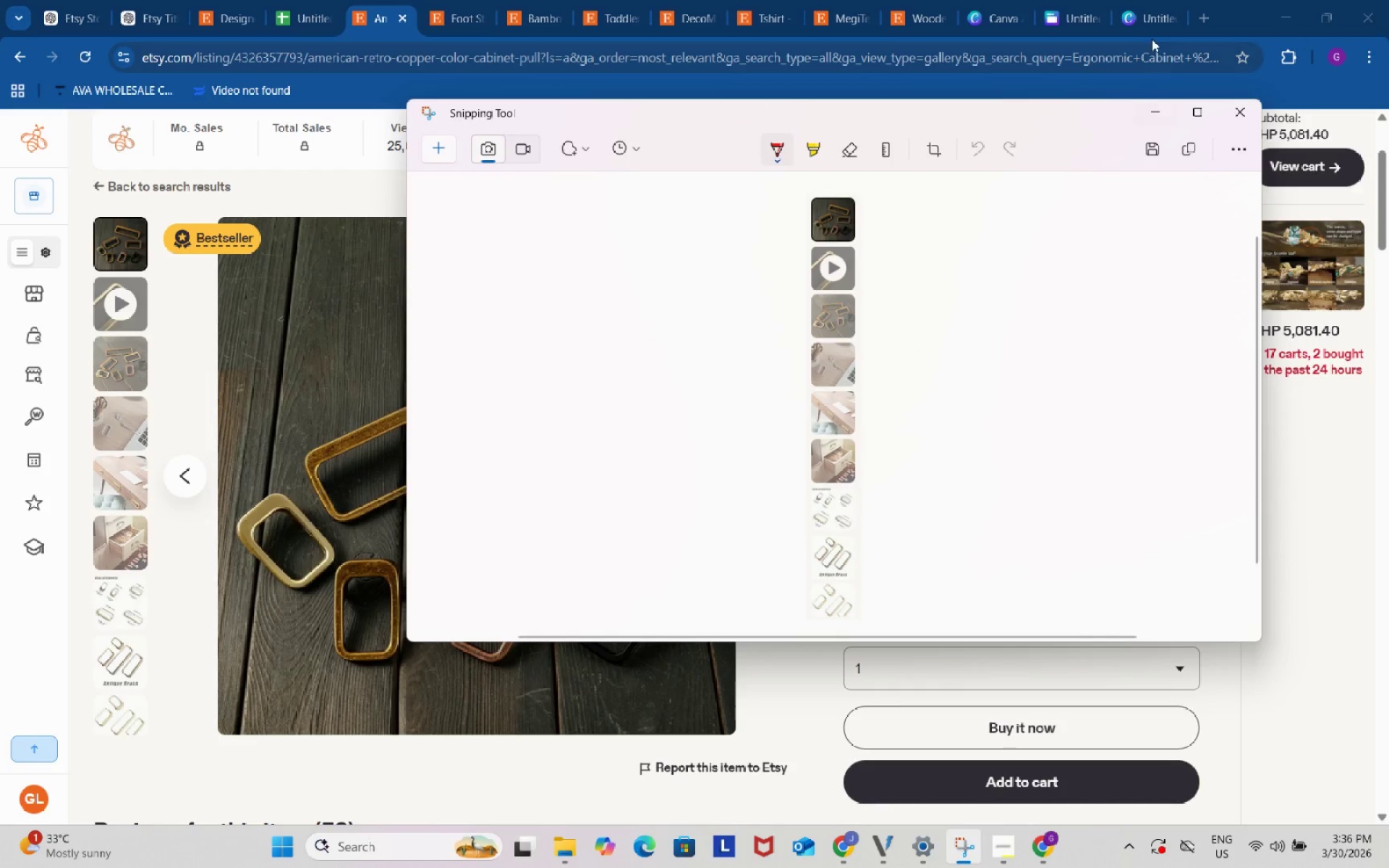 
left_click([1154, 2])
 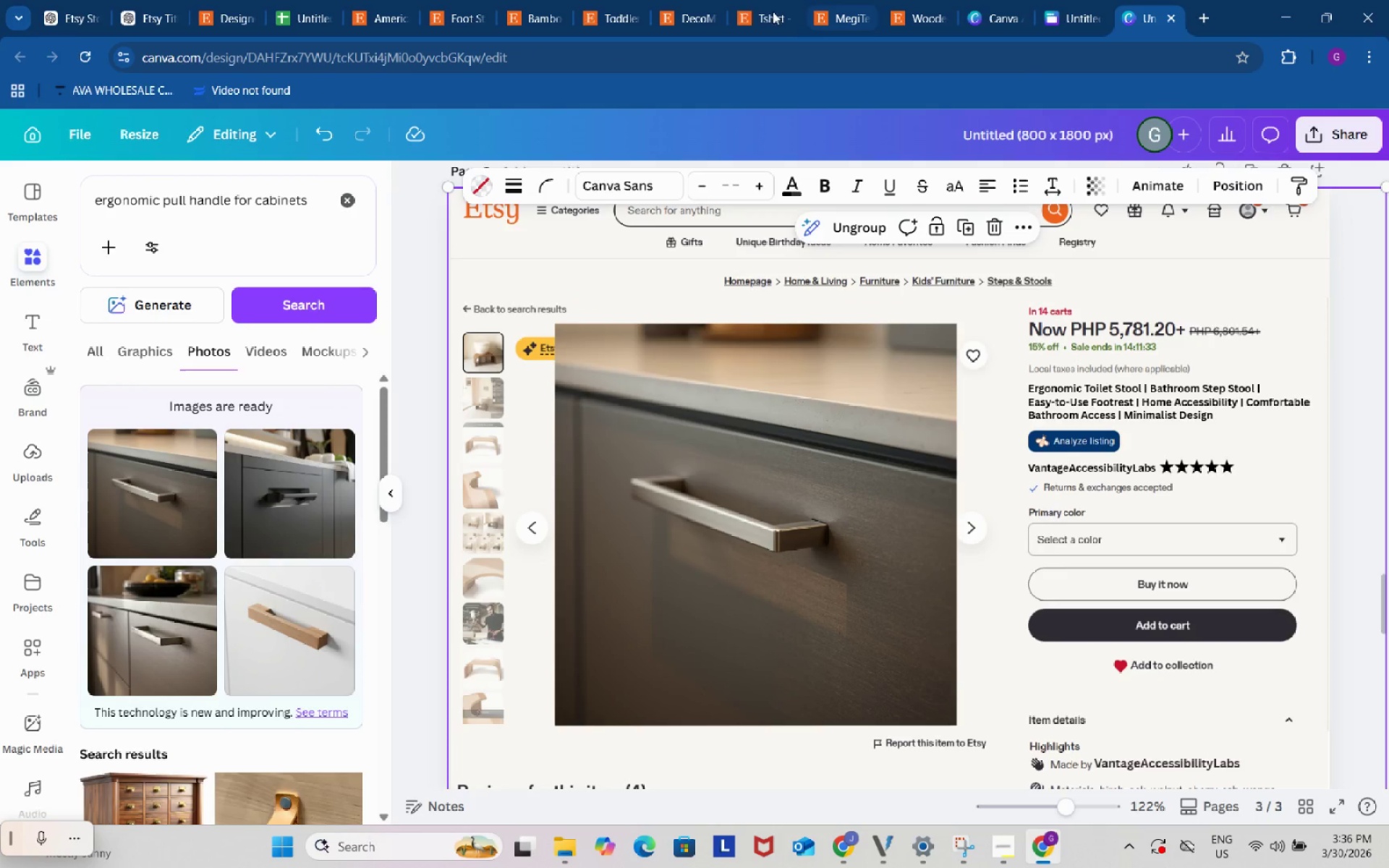 
left_click([757, 12])
 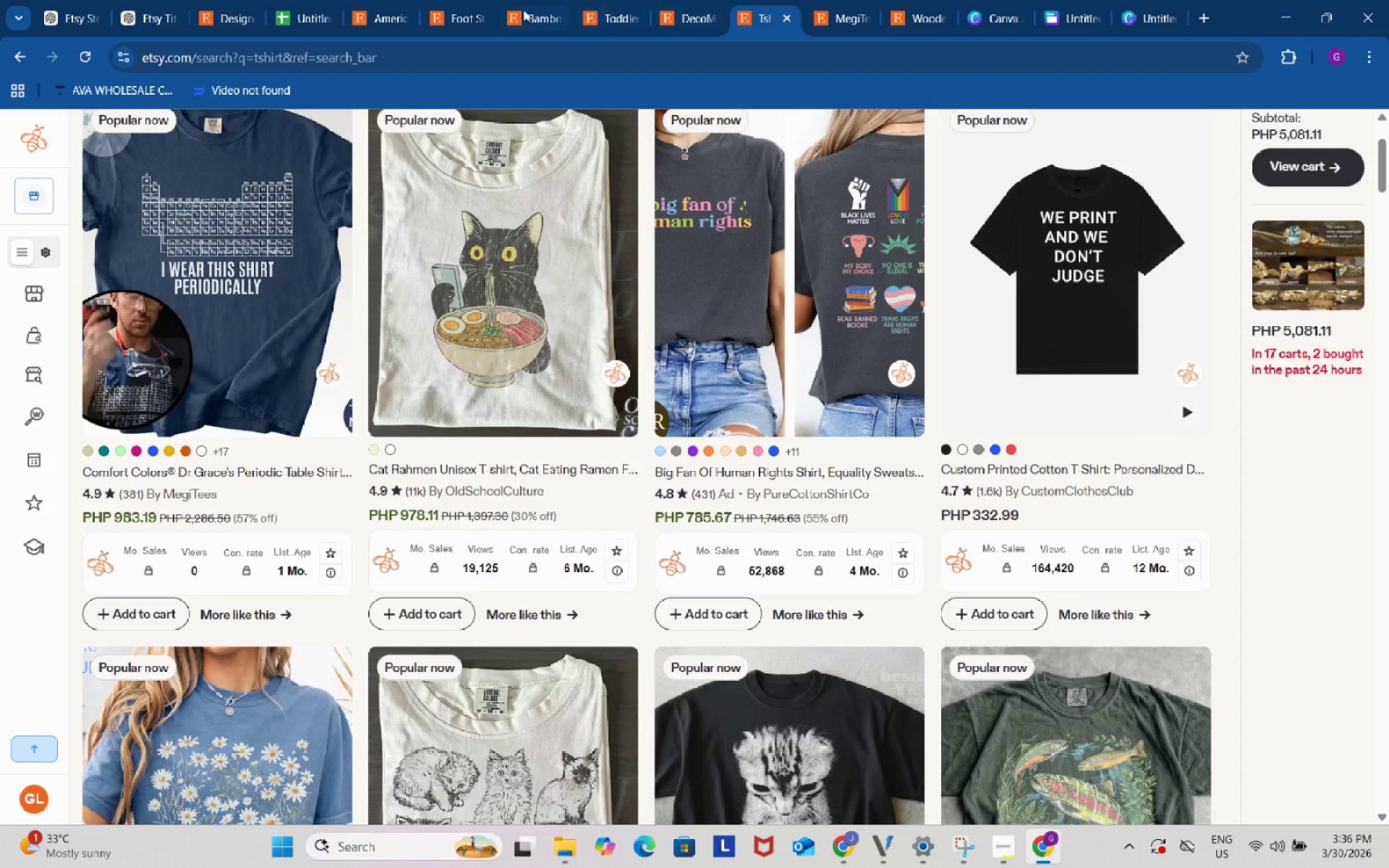 
left_click([471, 0])
 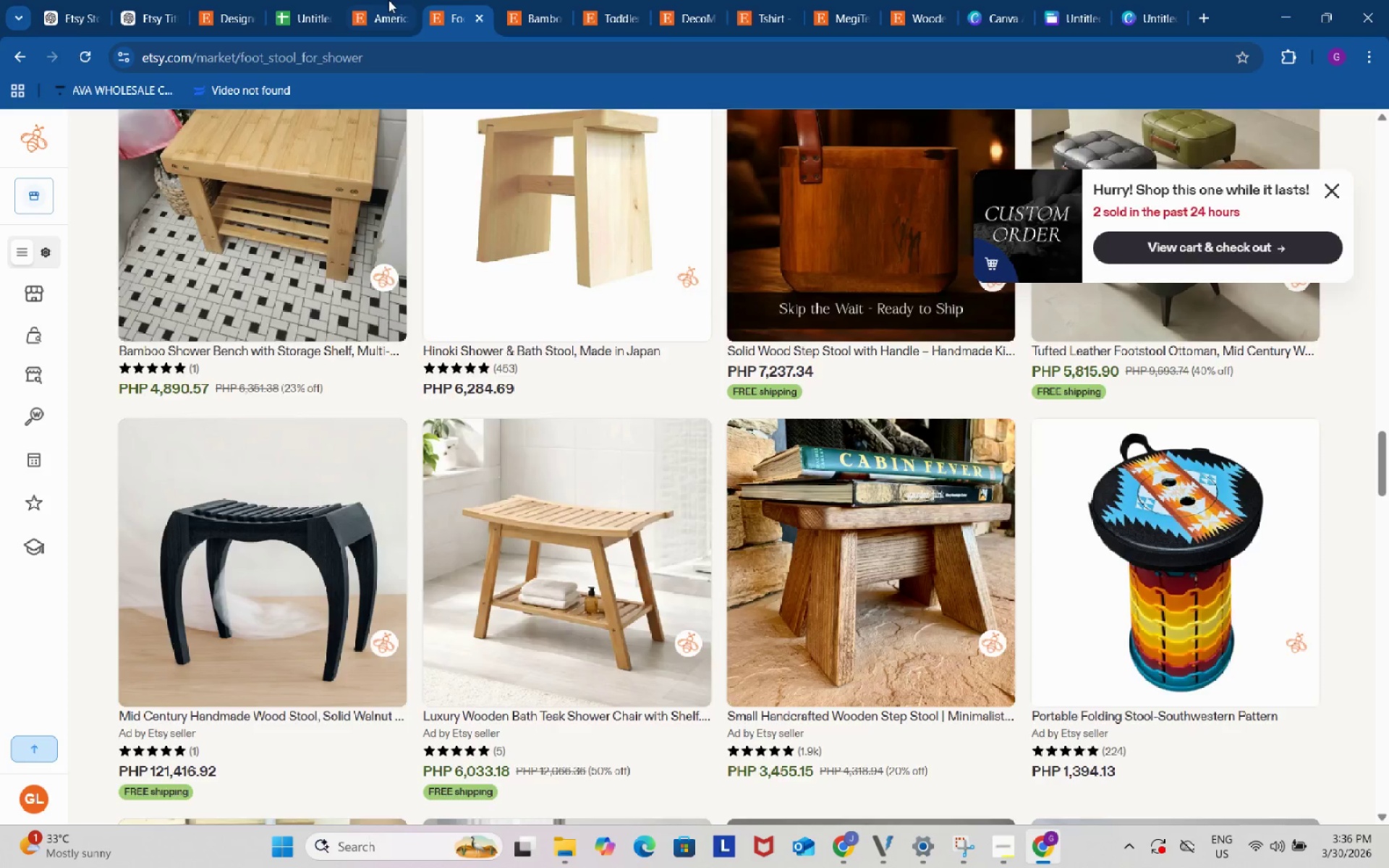 
left_click([388, 0])
 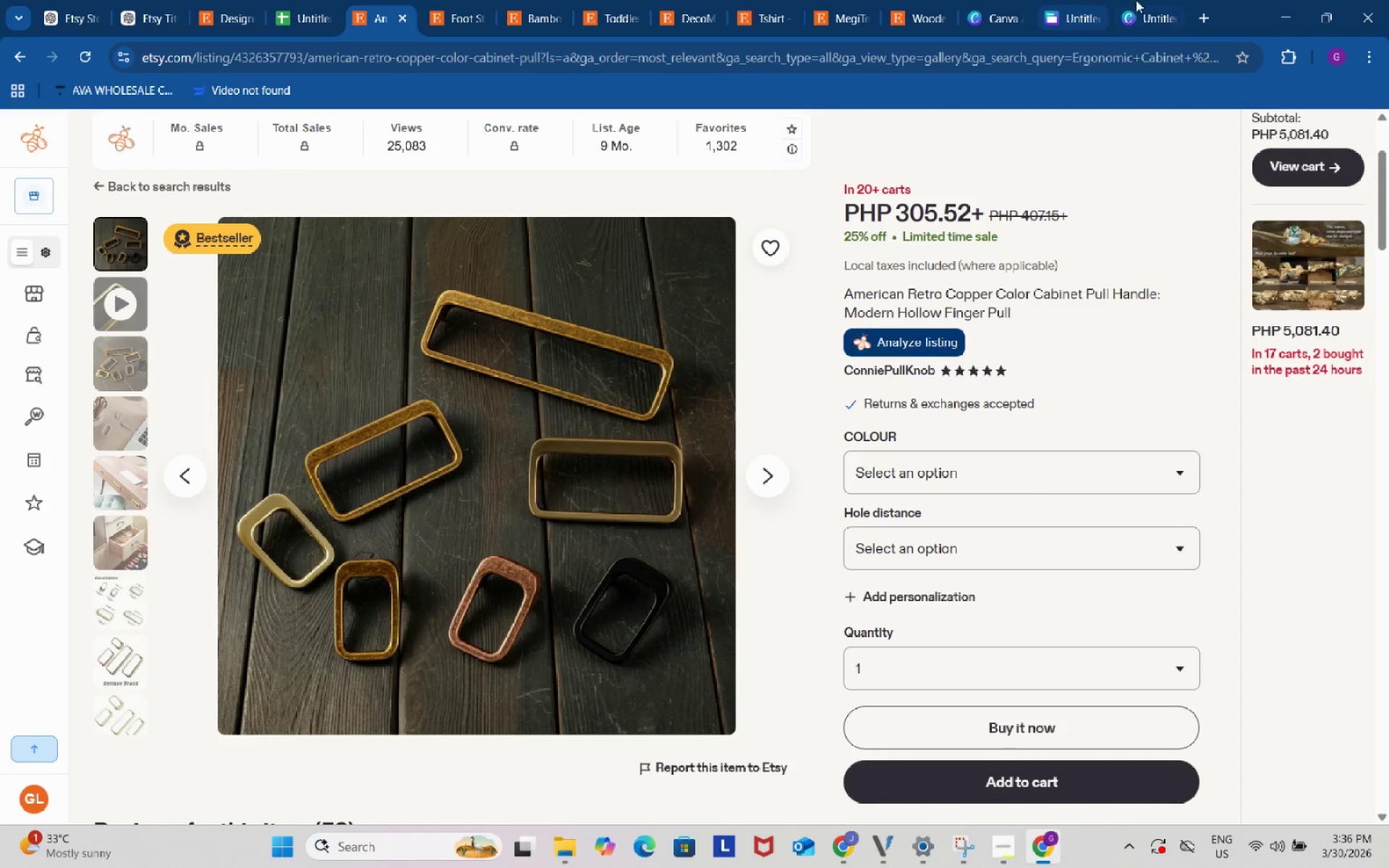 
left_click([1138, 0])
 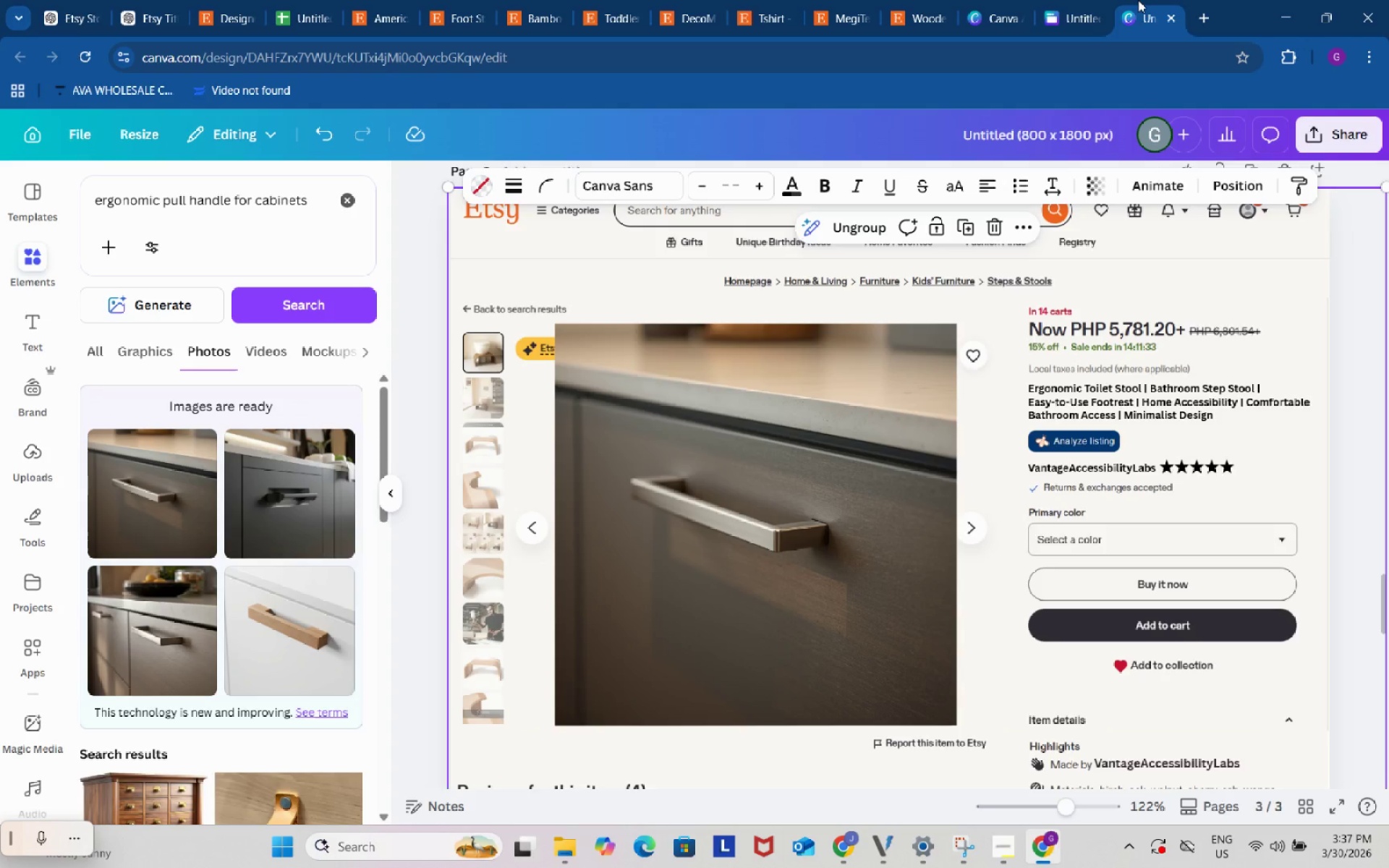 
wait(33.91)
 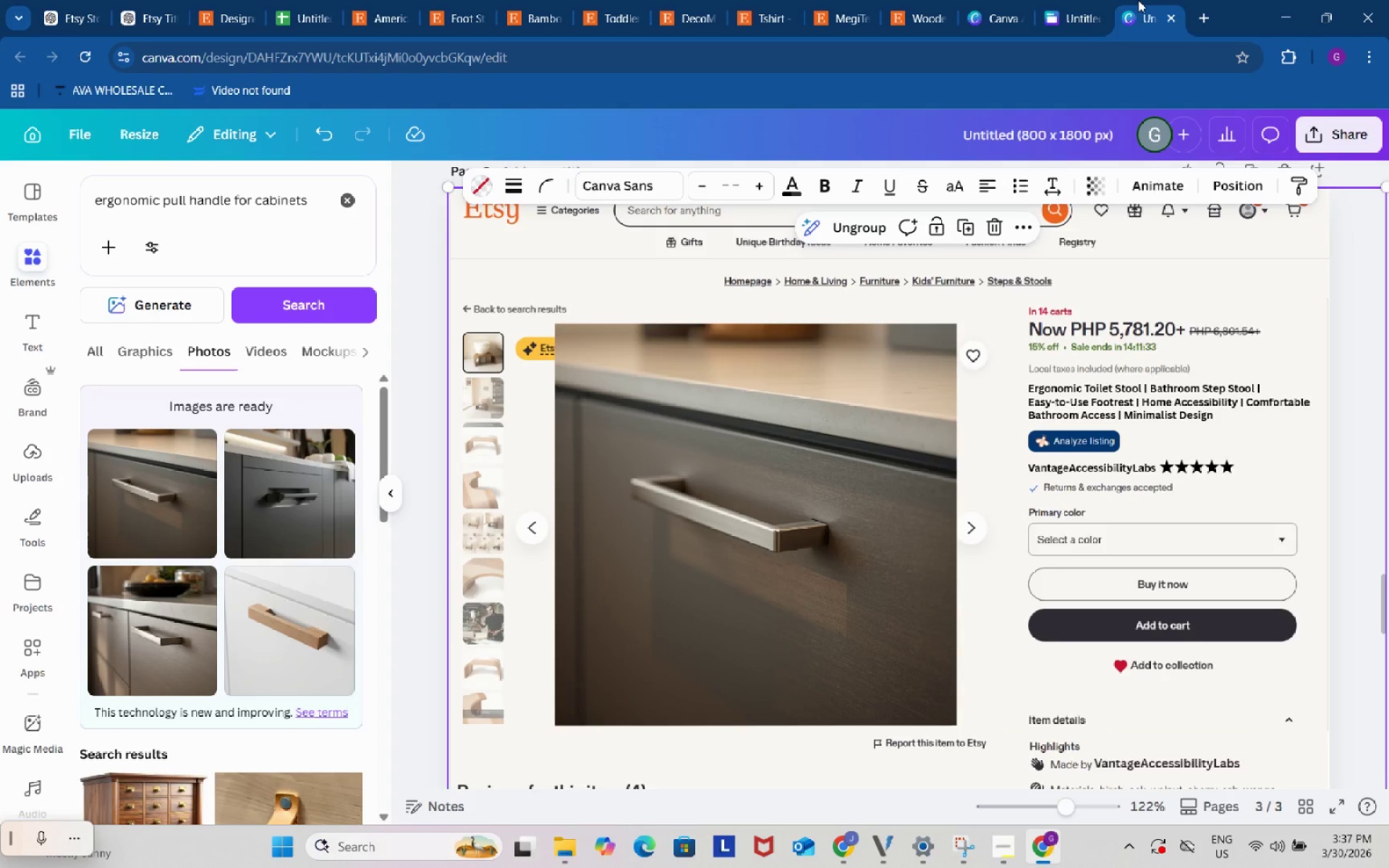 
left_click([34, 467])
 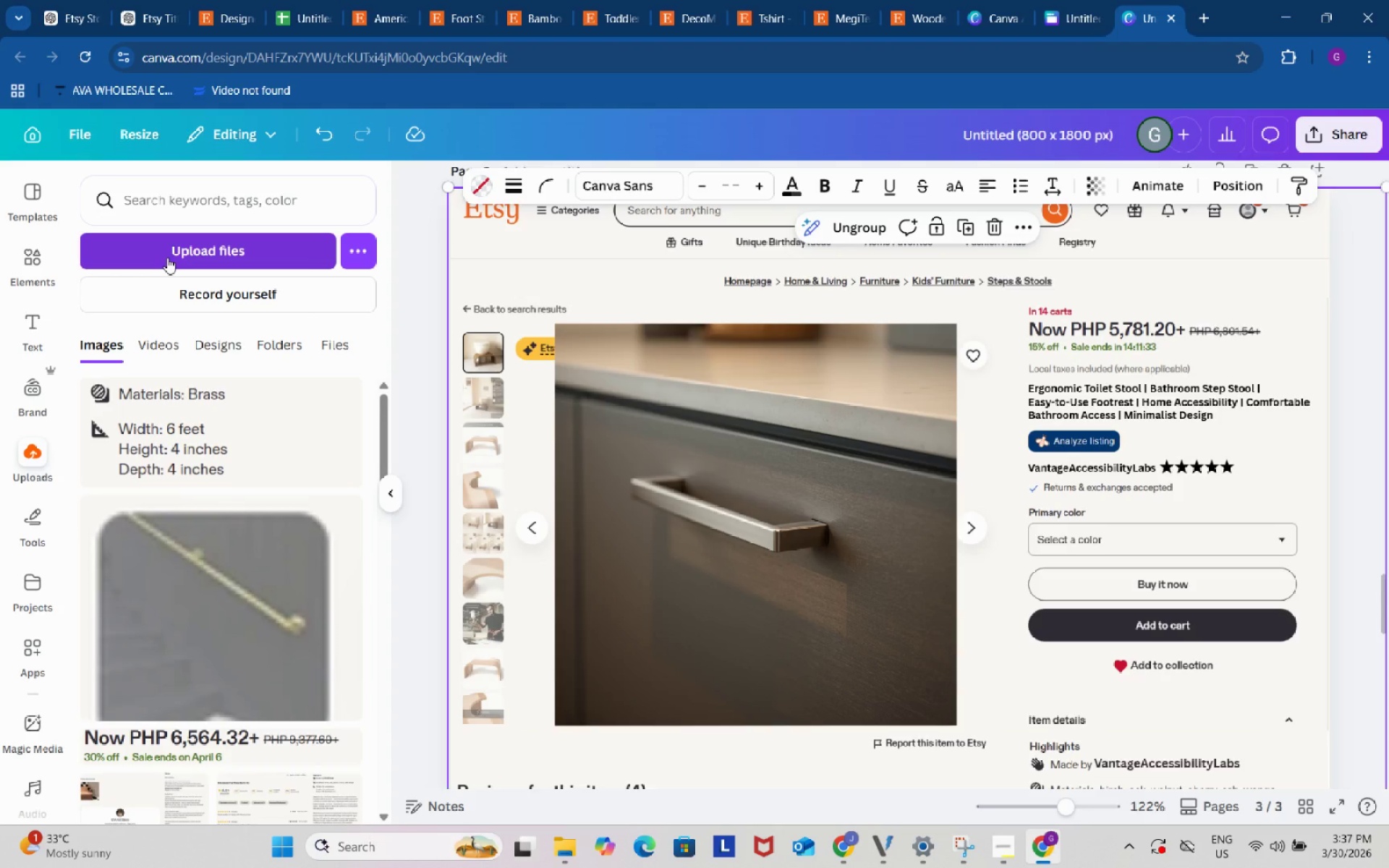 
left_click([167, 258])
 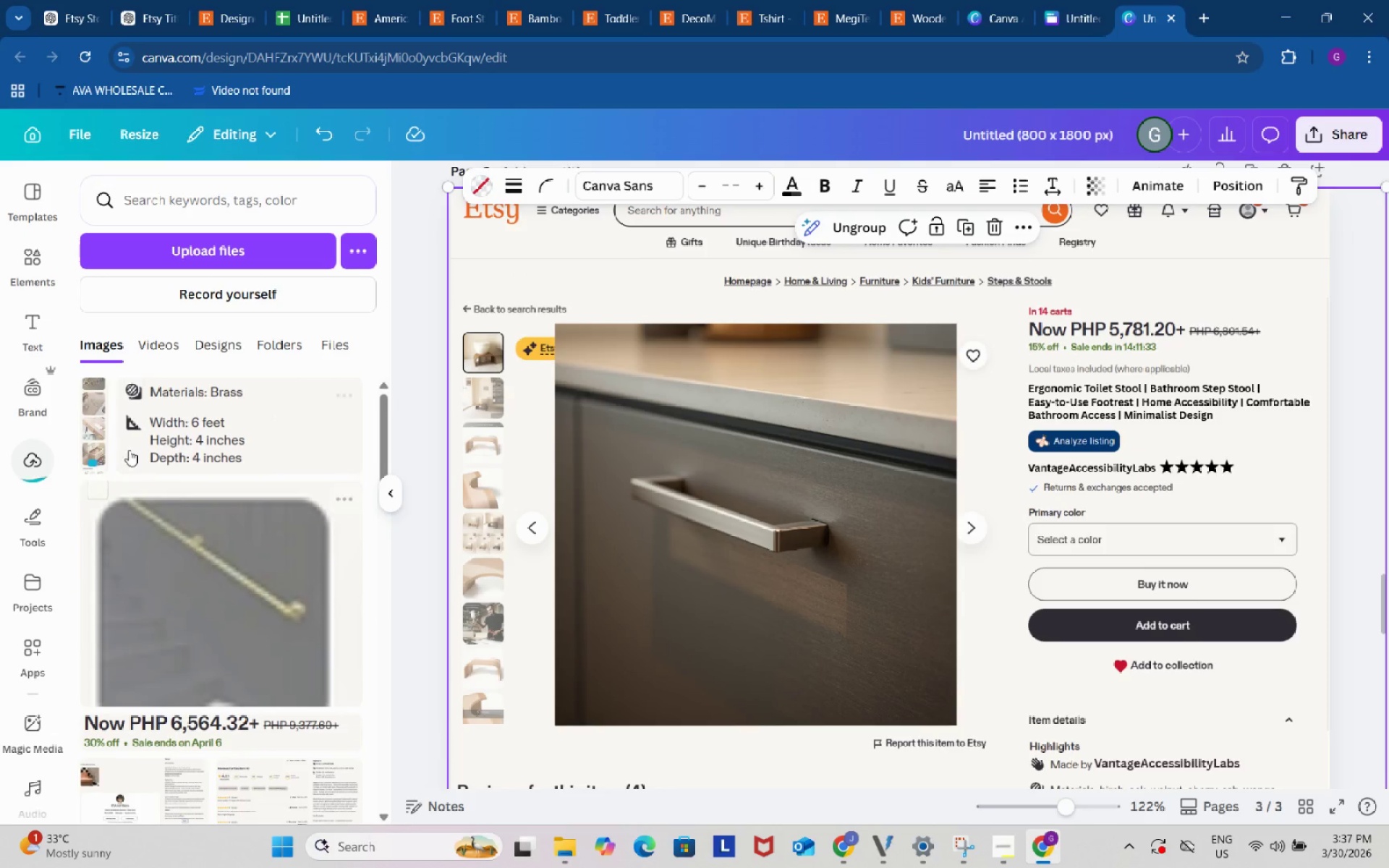 
wait(5.7)
 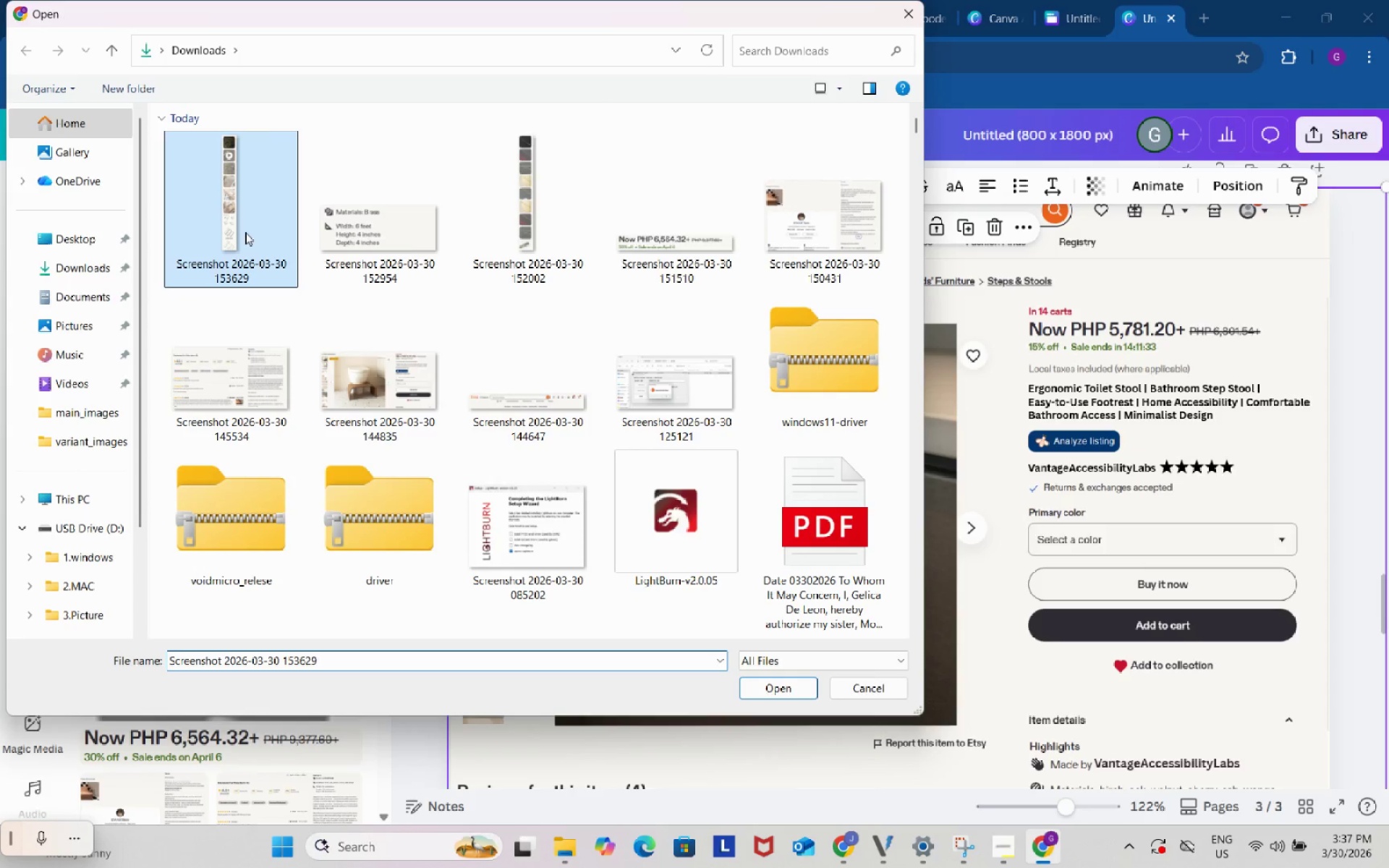 
left_click([83, 421])
 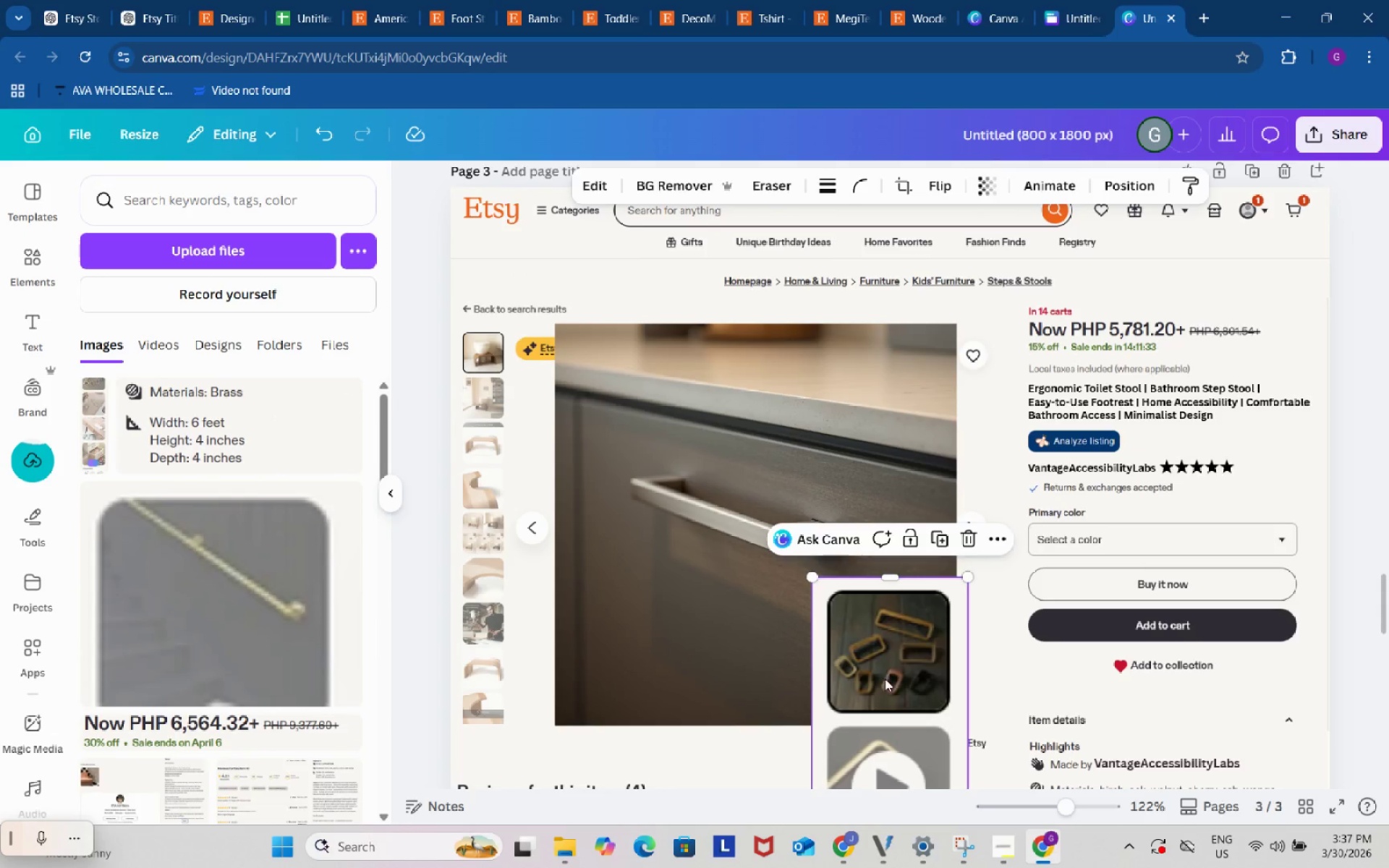 
left_click_drag(start_coordinate=[885, 692], to_coordinate=[532, 446])
 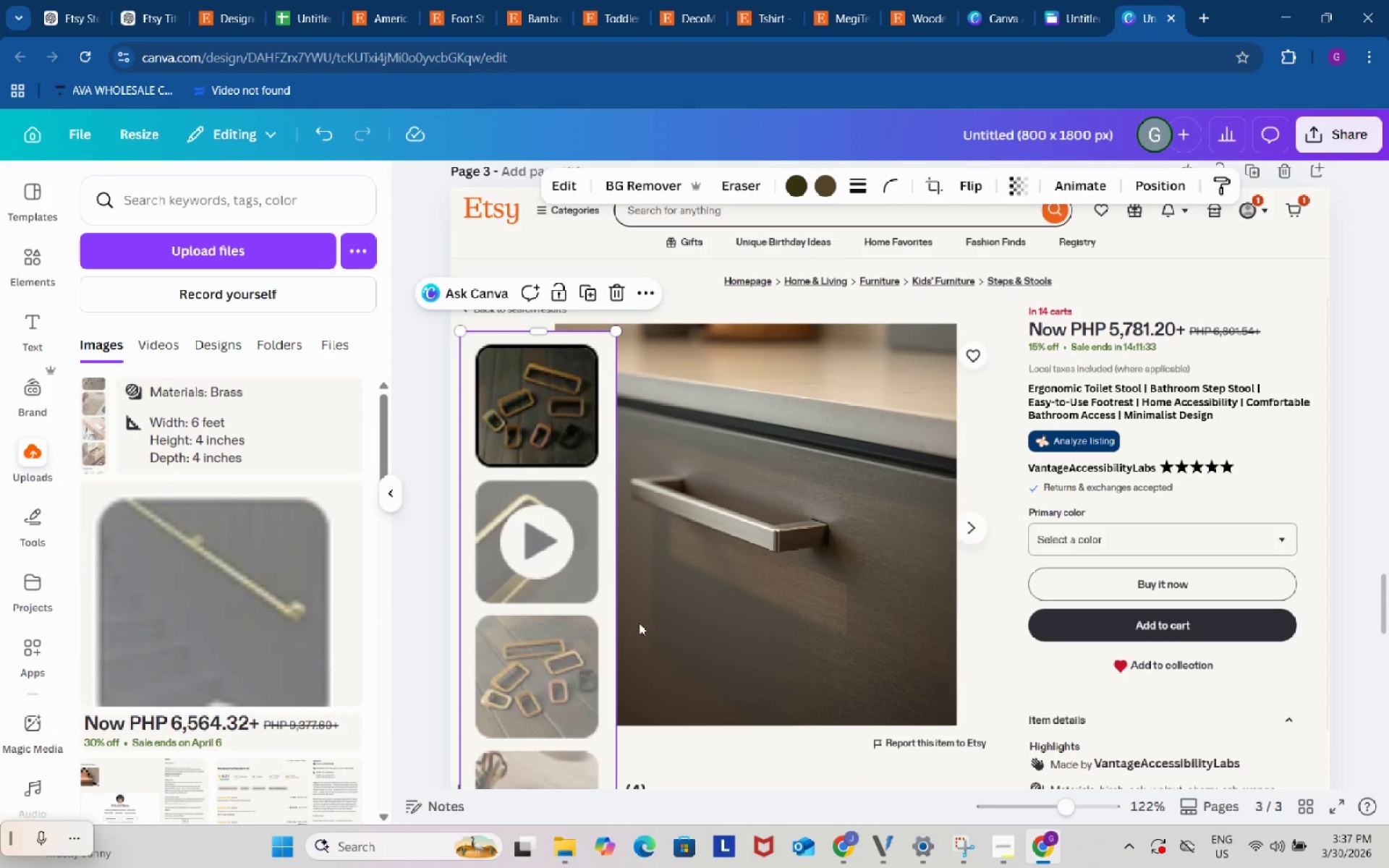 
scroll: coordinate [636, 736], scroll_direction: down, amount: 6.0
 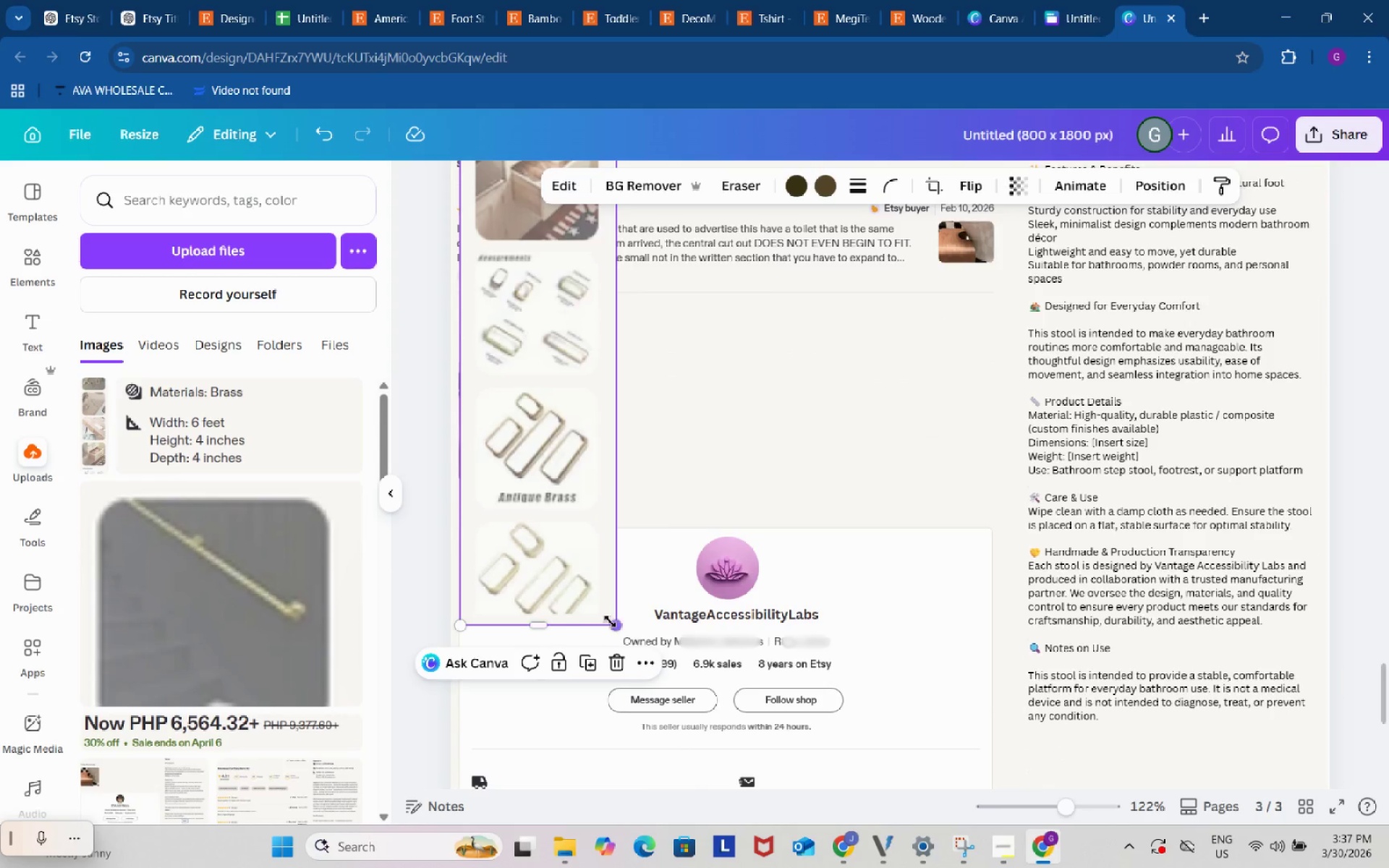 
left_click_drag(start_coordinate=[613, 623], to_coordinate=[549, 364])
 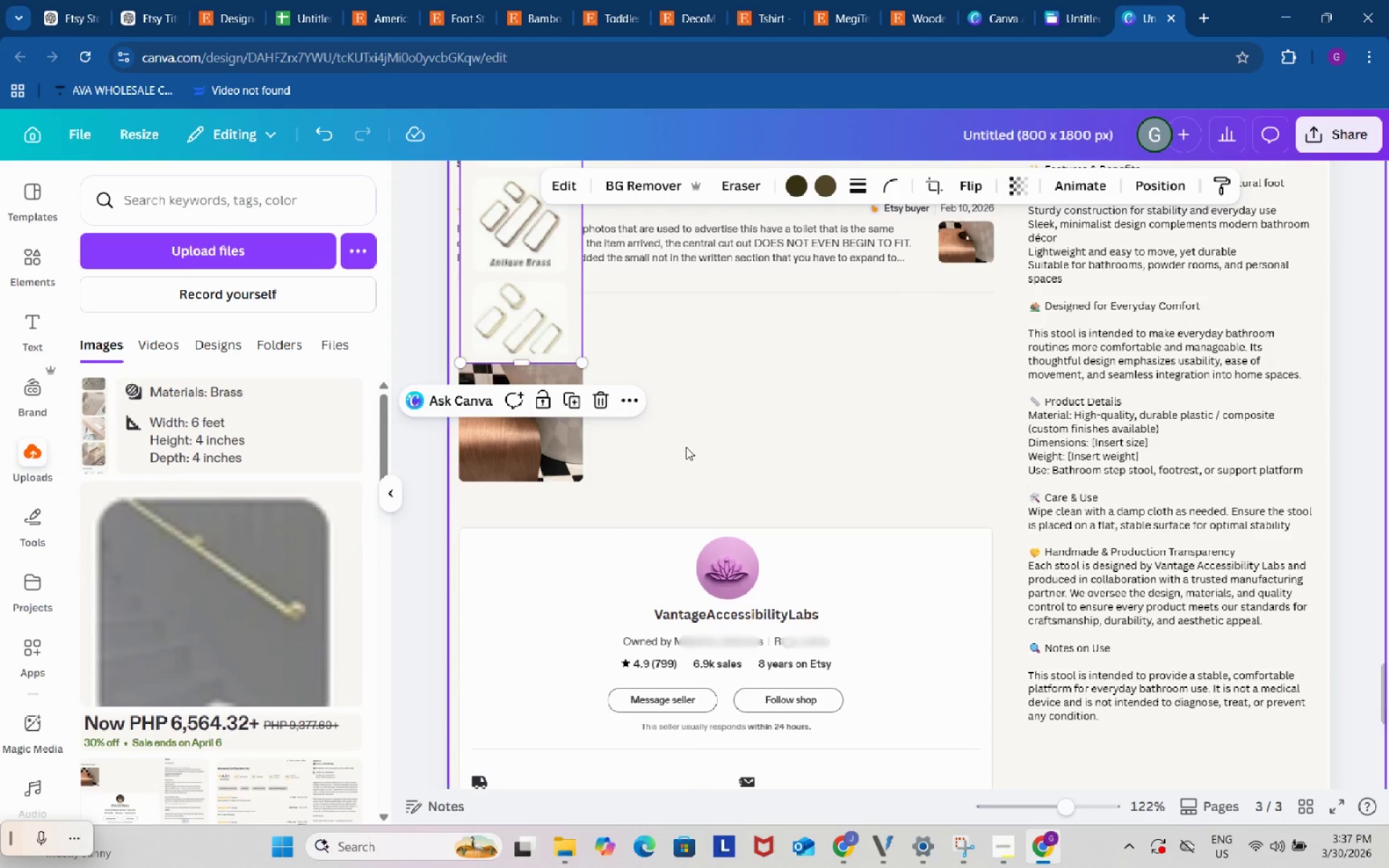 
scroll: coordinate [686, 448], scroll_direction: up, amount: 2.0
 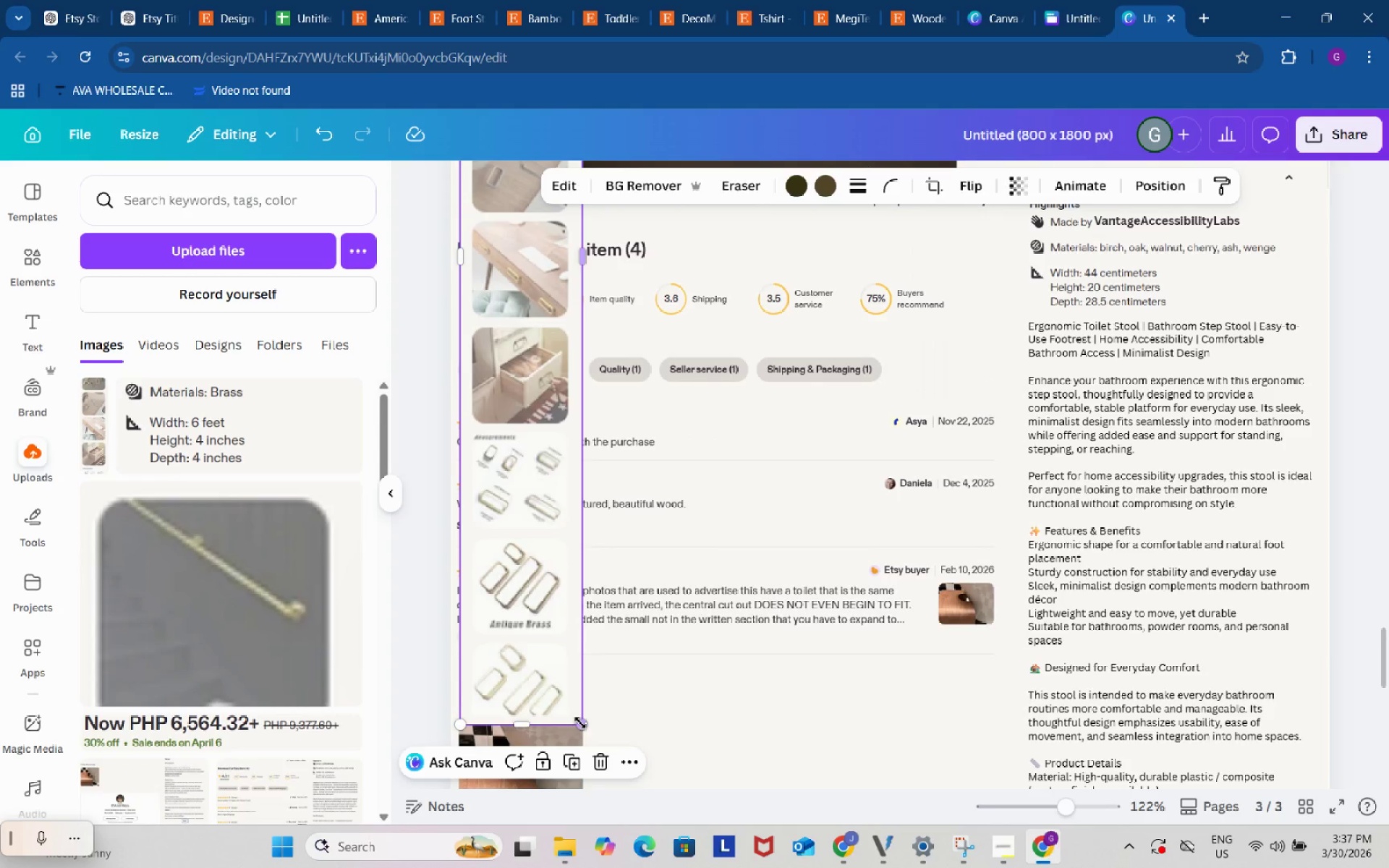 
left_click_drag(start_coordinate=[581, 723], to_coordinate=[552, 352])
 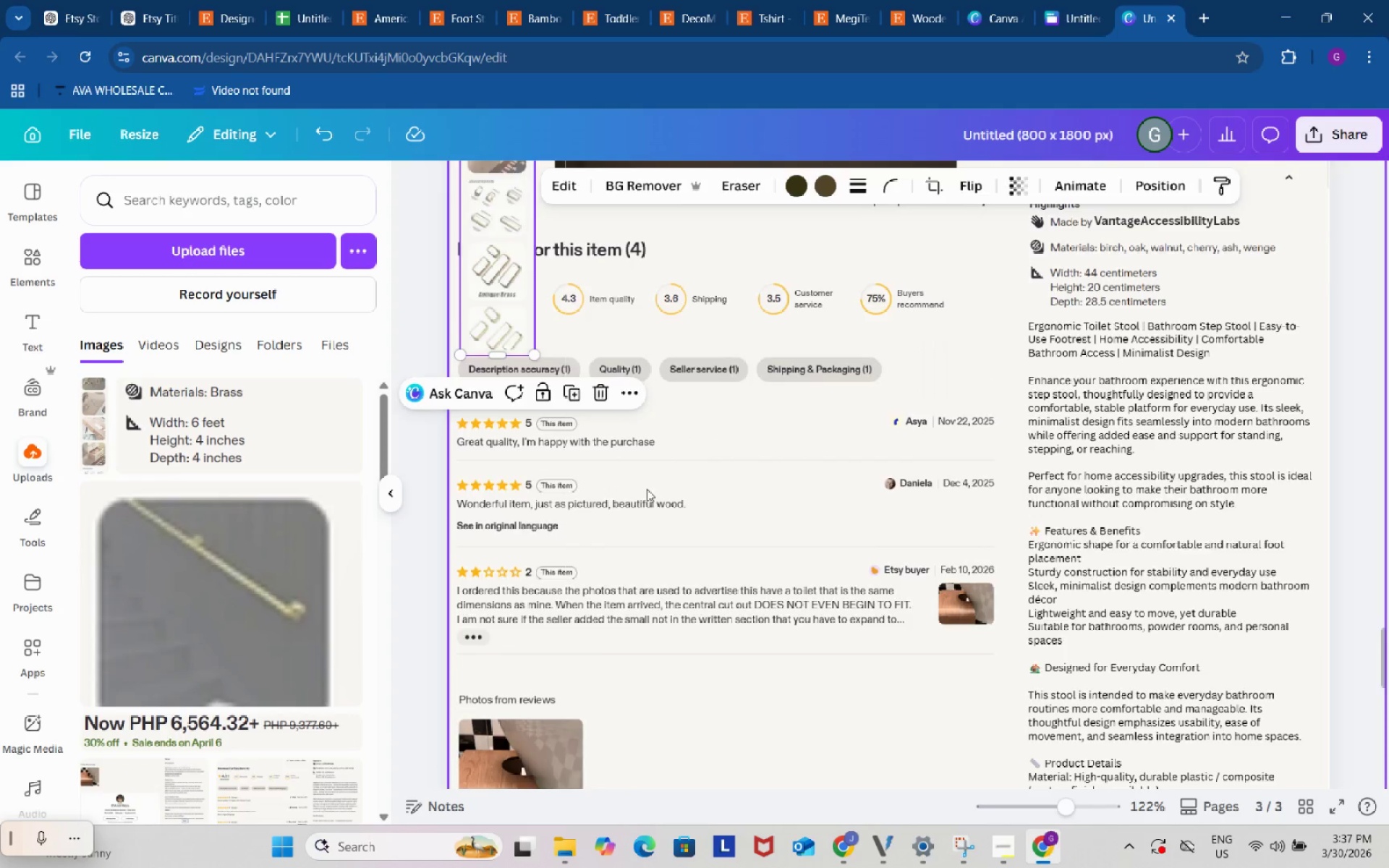 
scroll: coordinate [659, 514], scroll_direction: up, amount: 2.0
 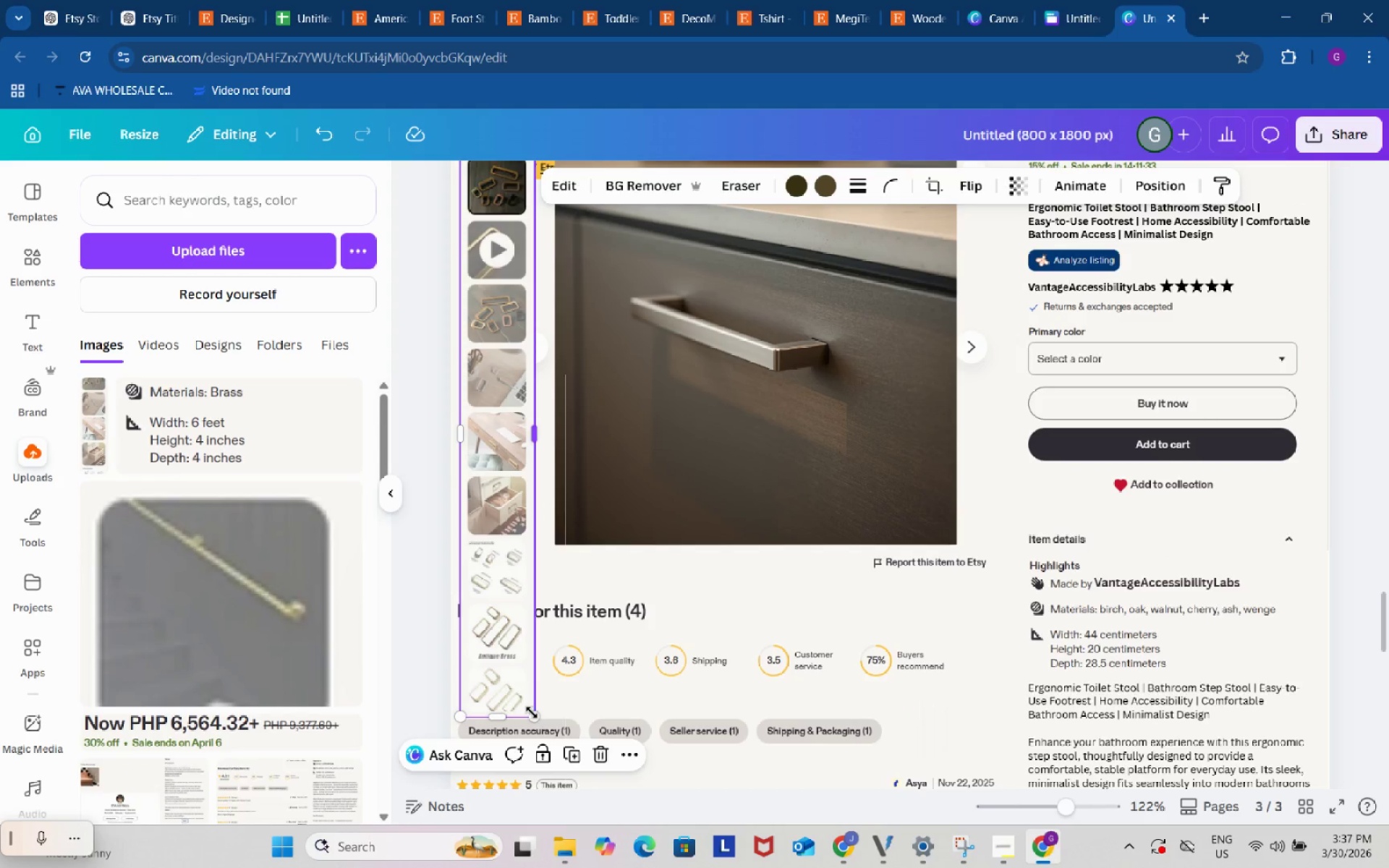 
left_click_drag(start_coordinate=[532, 718], to_coordinate=[503, 542])
 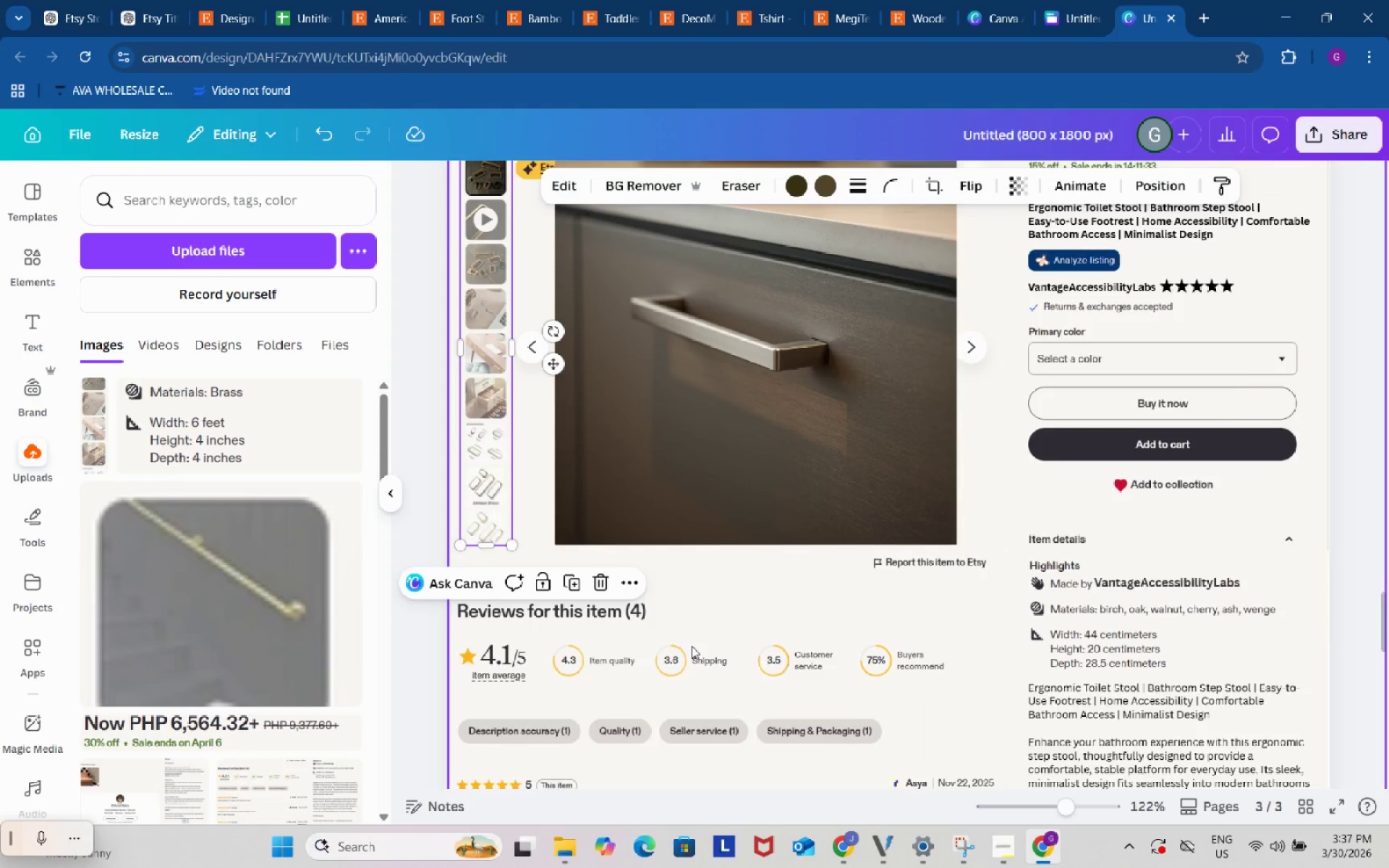 
scroll: coordinate [695, 647], scroll_direction: up, amount: 2.0
 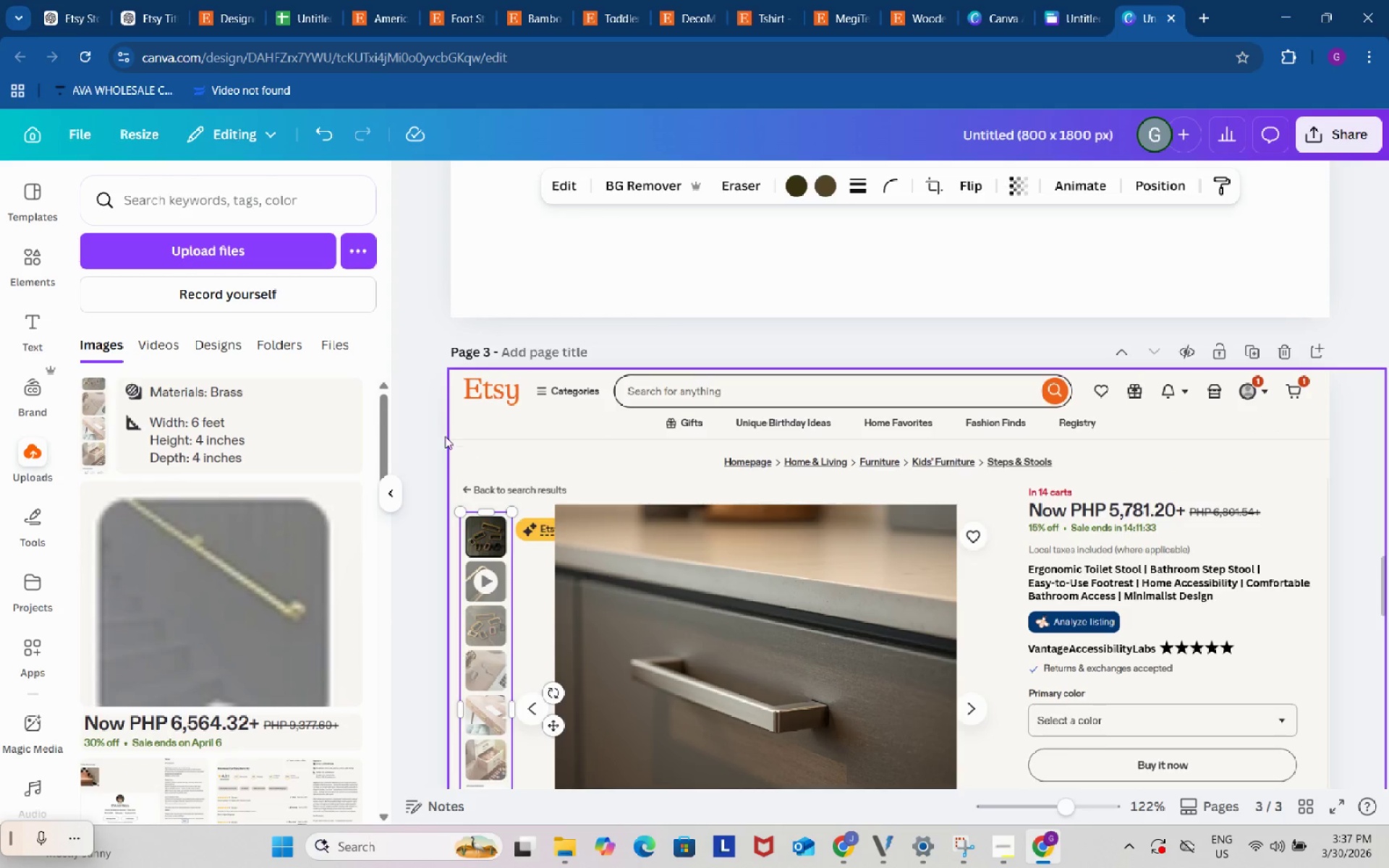 
left_click([428, 415])
 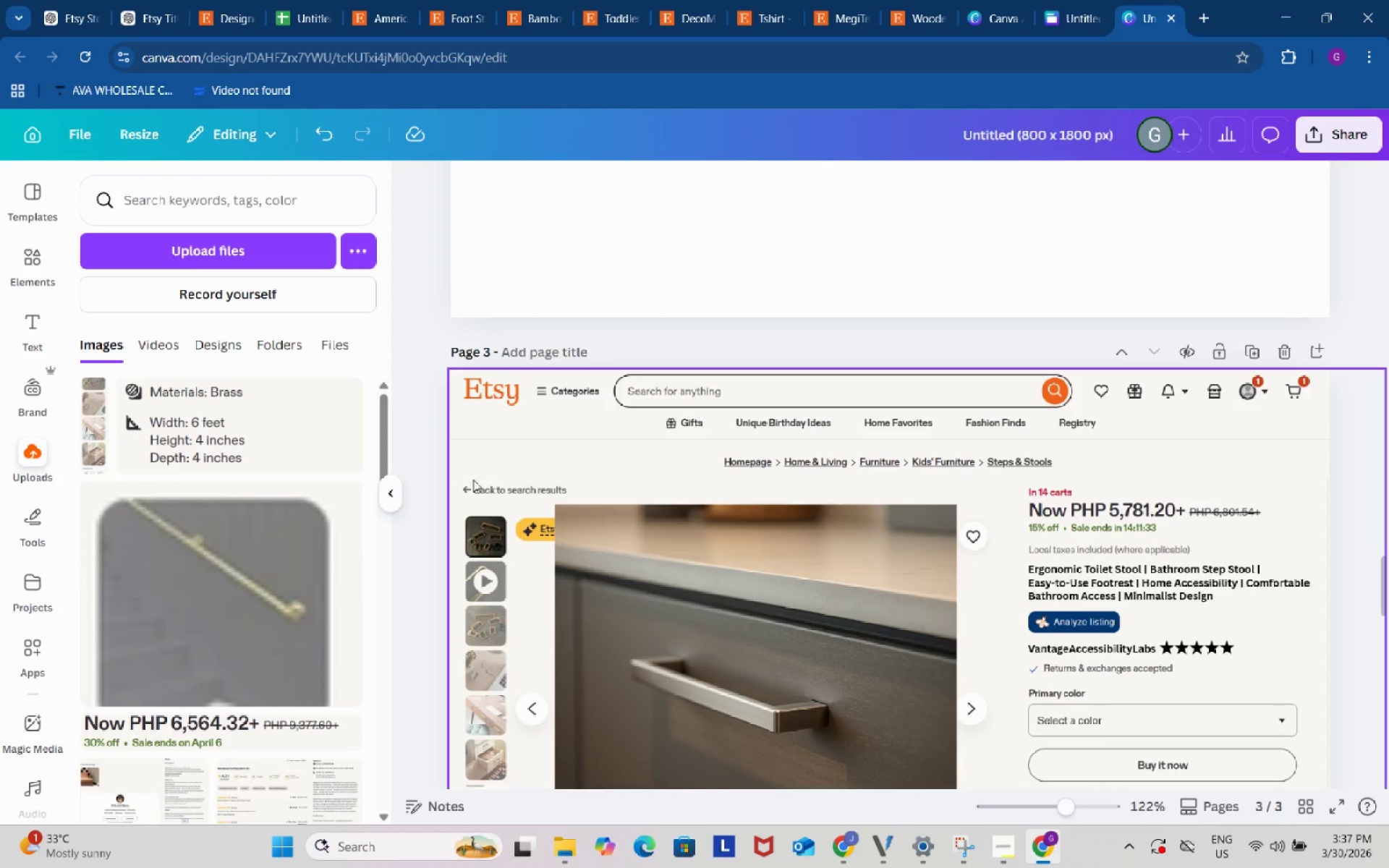 
scroll: coordinate [474, 482], scroll_direction: down, amount: 1.0
 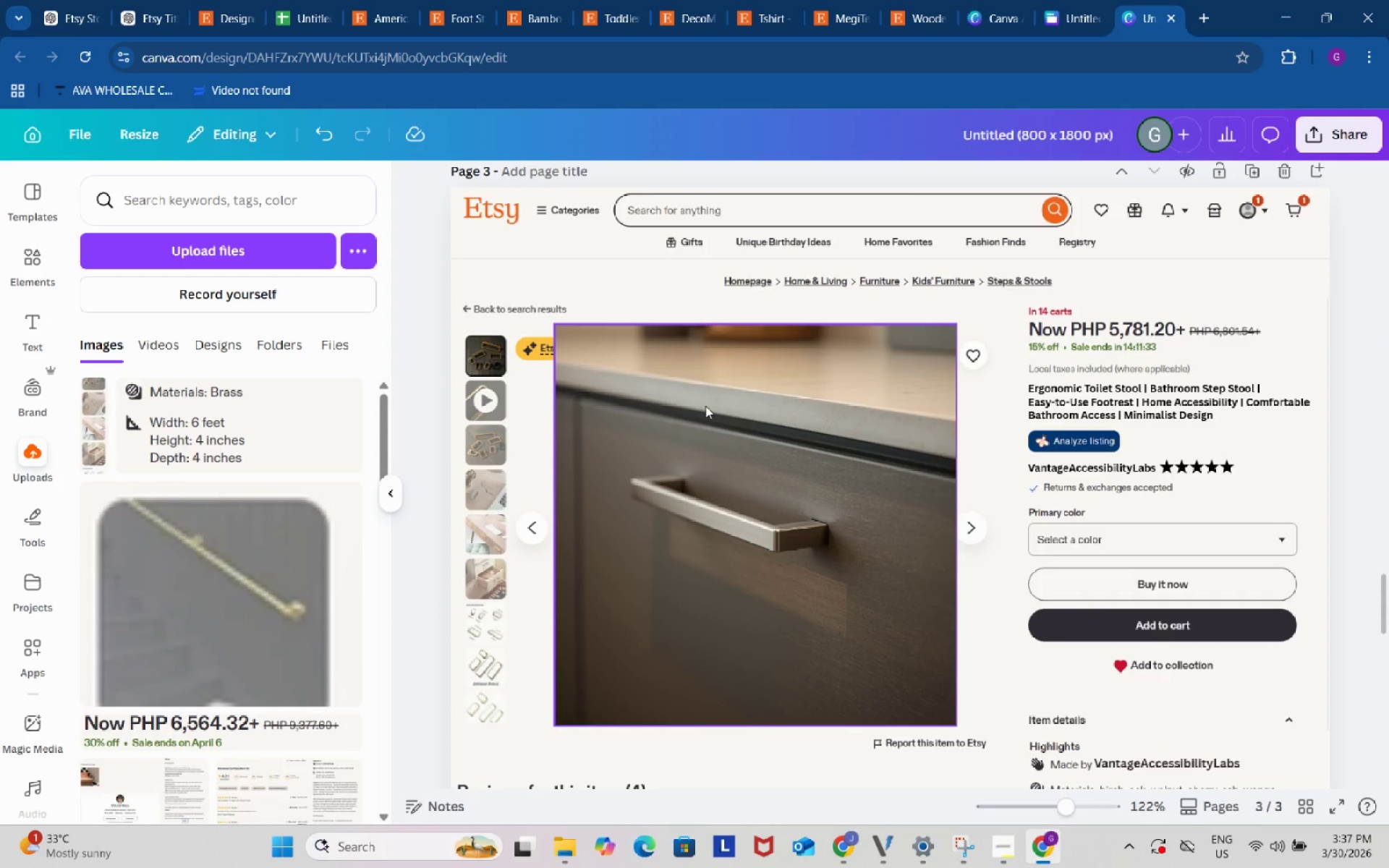 
left_click([705, 406])
 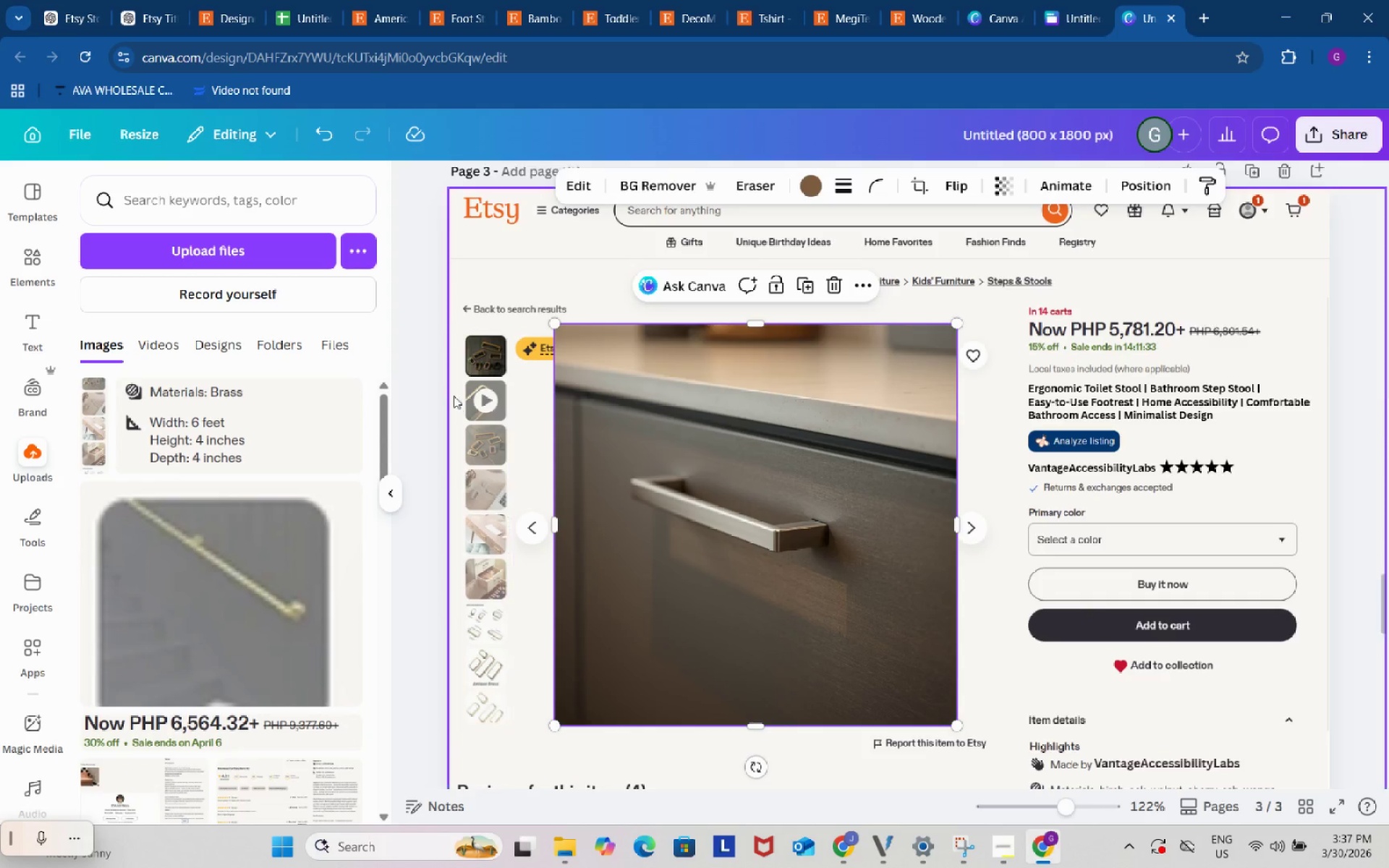 
left_click([427, 367])
 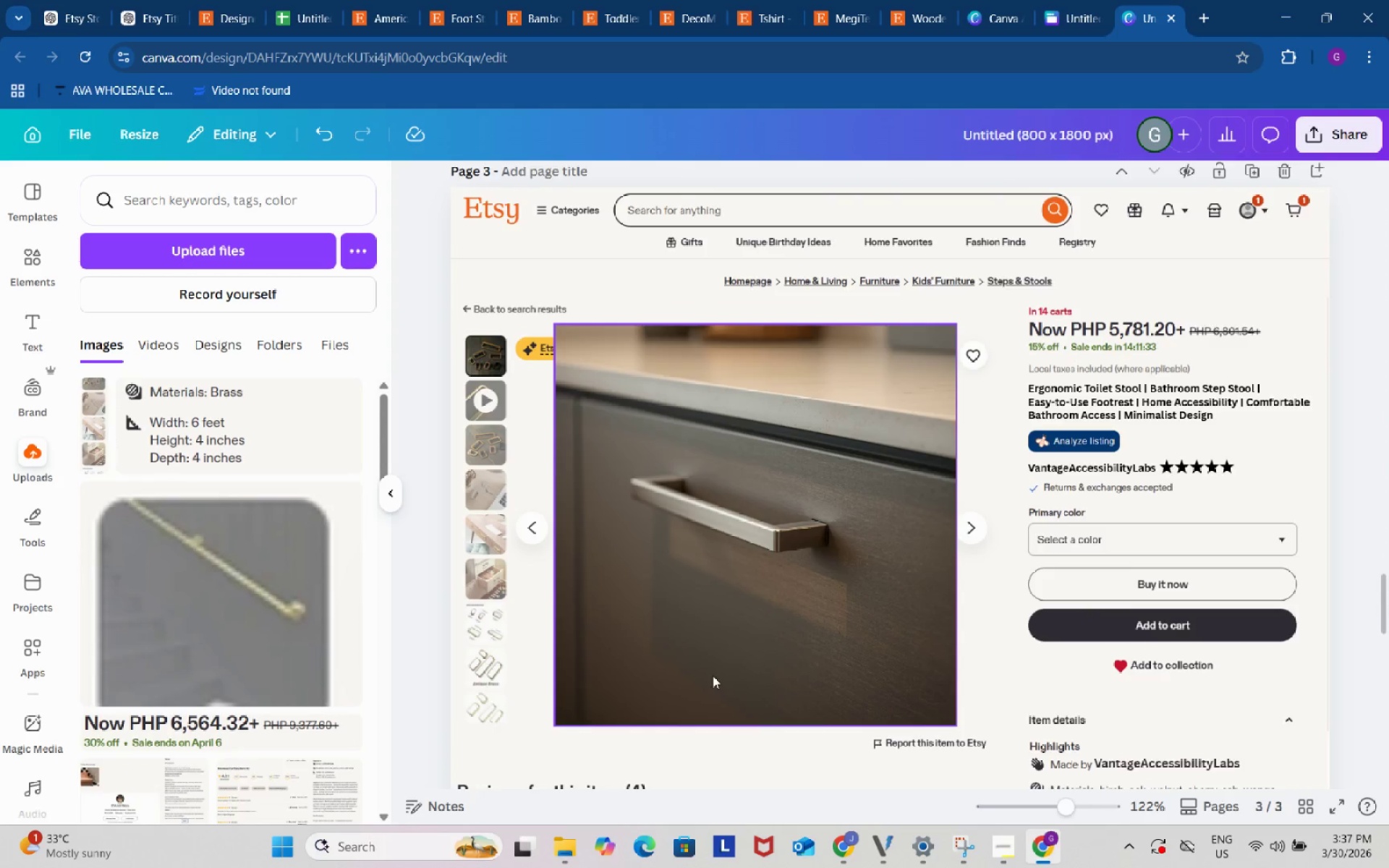 
scroll: coordinate [841, 718], scroll_direction: down, amount: 2.0
 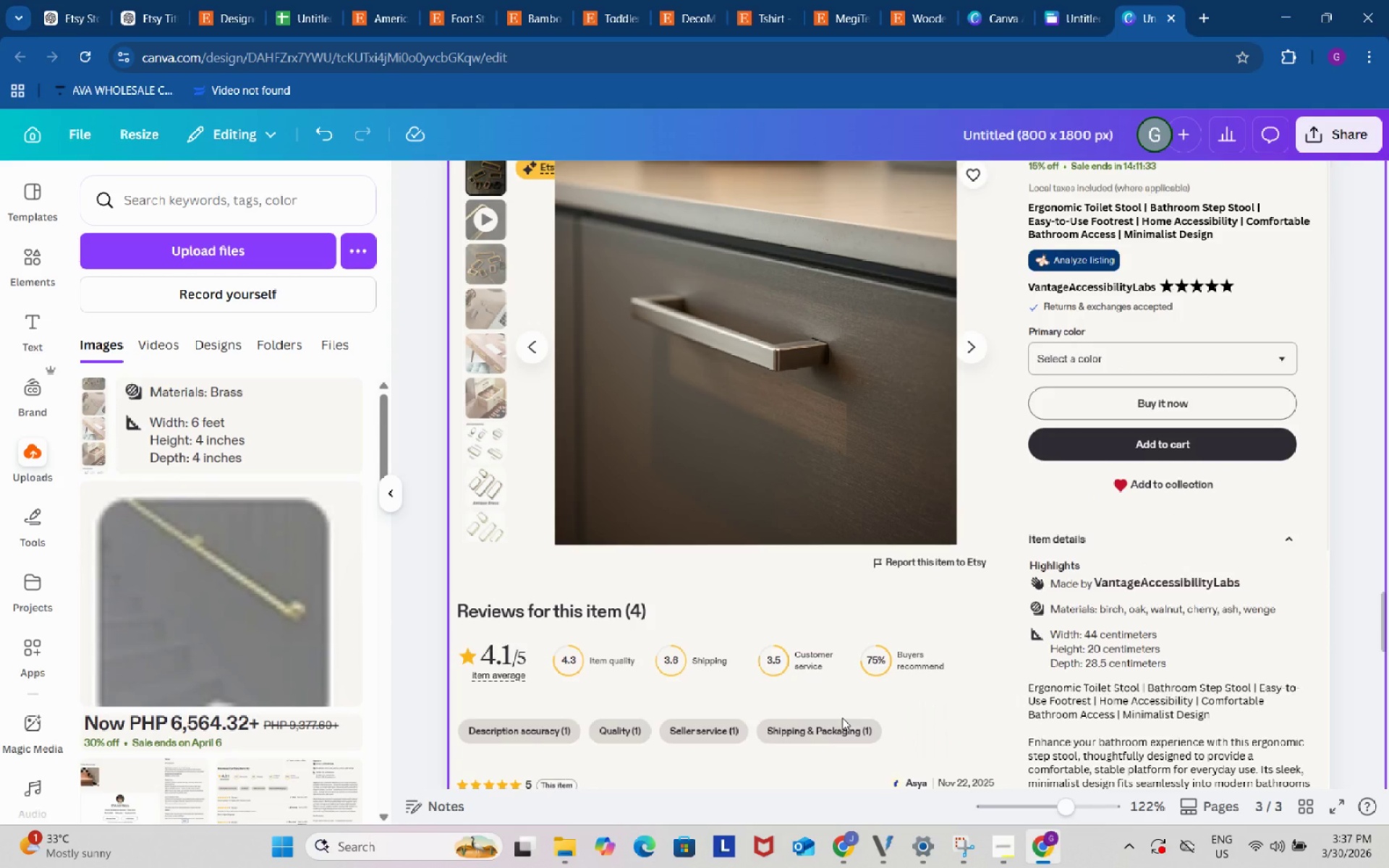 
wait(10.08)
 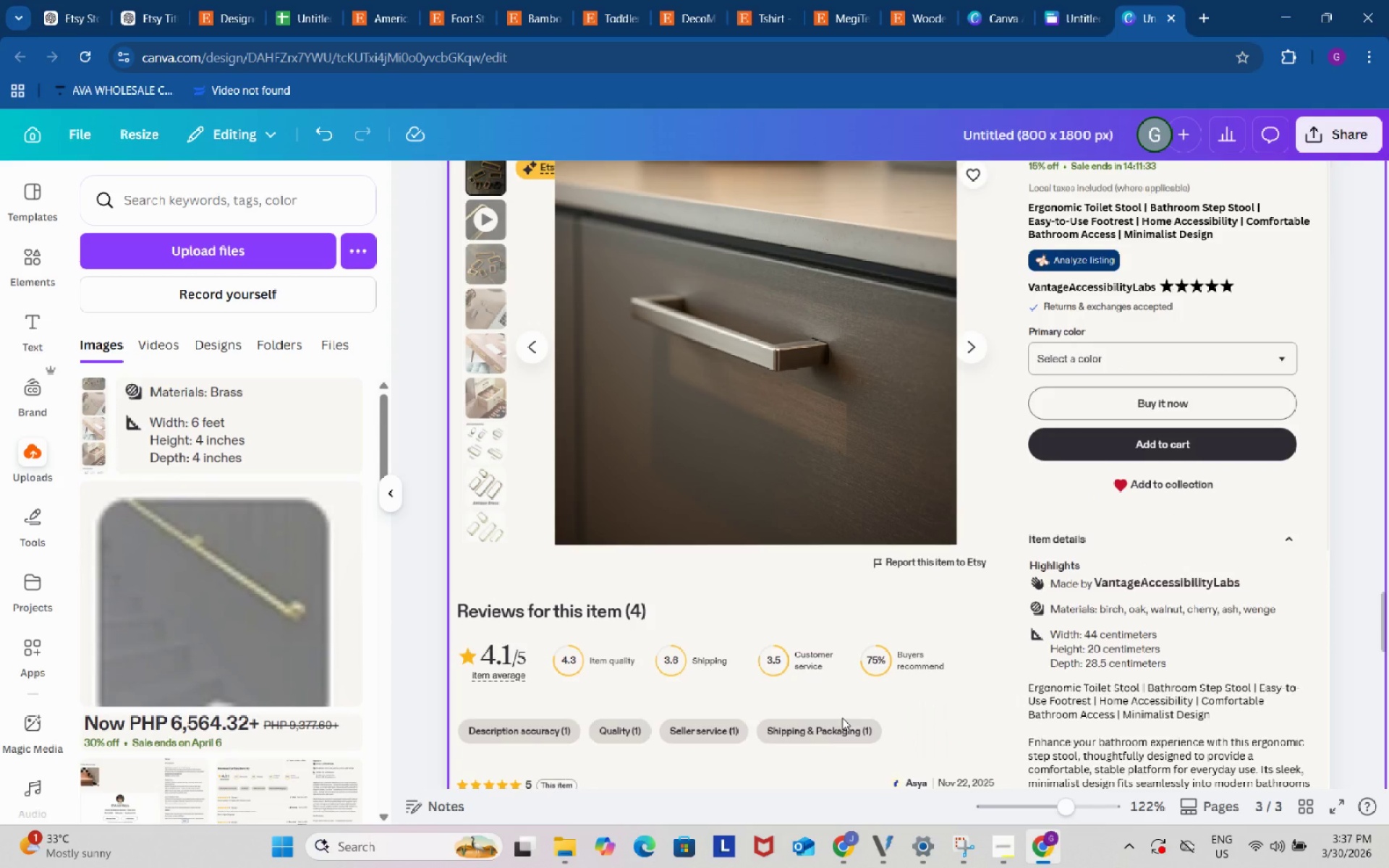 
left_click([529, 265])
 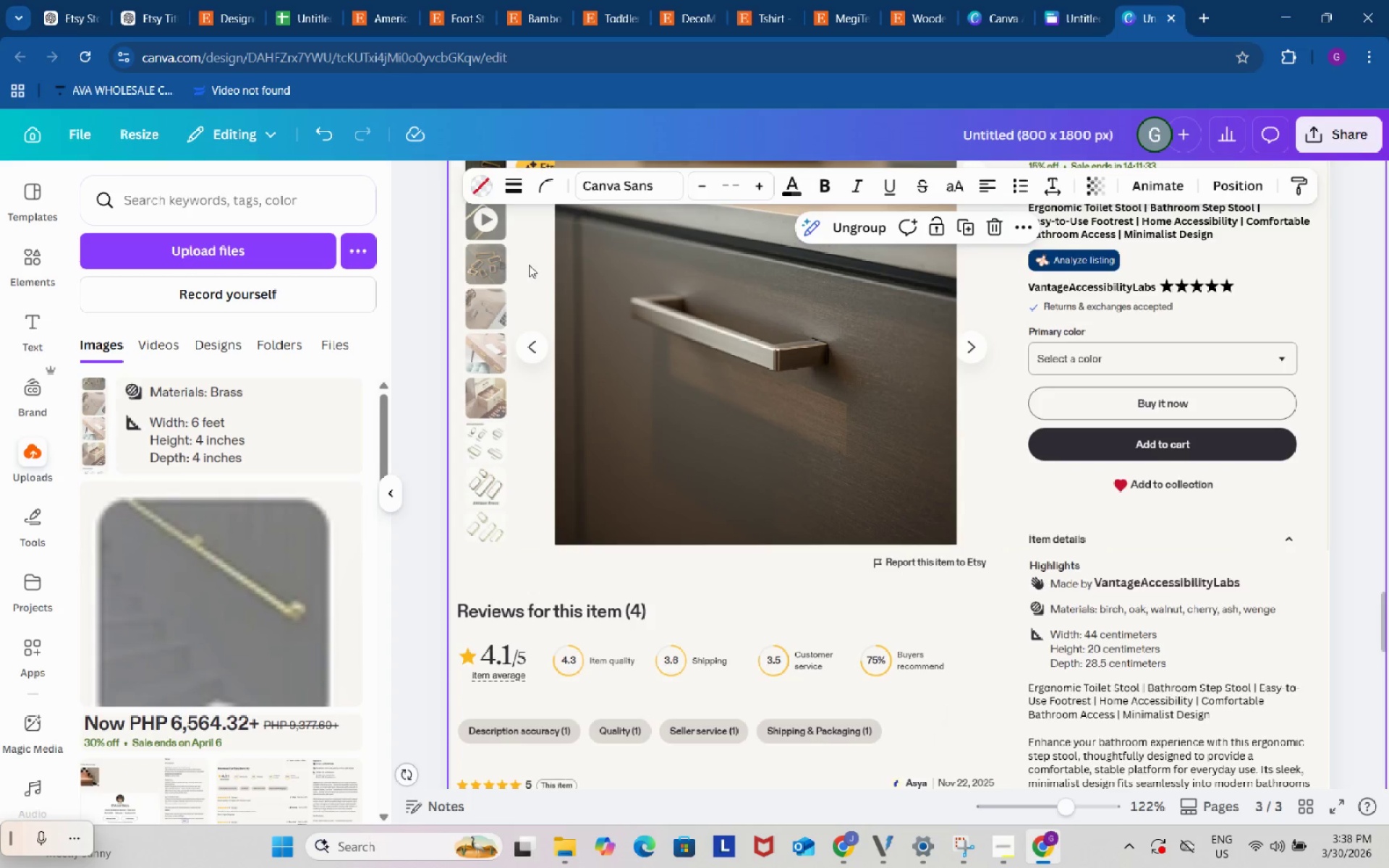 
left_click([891, 600])
 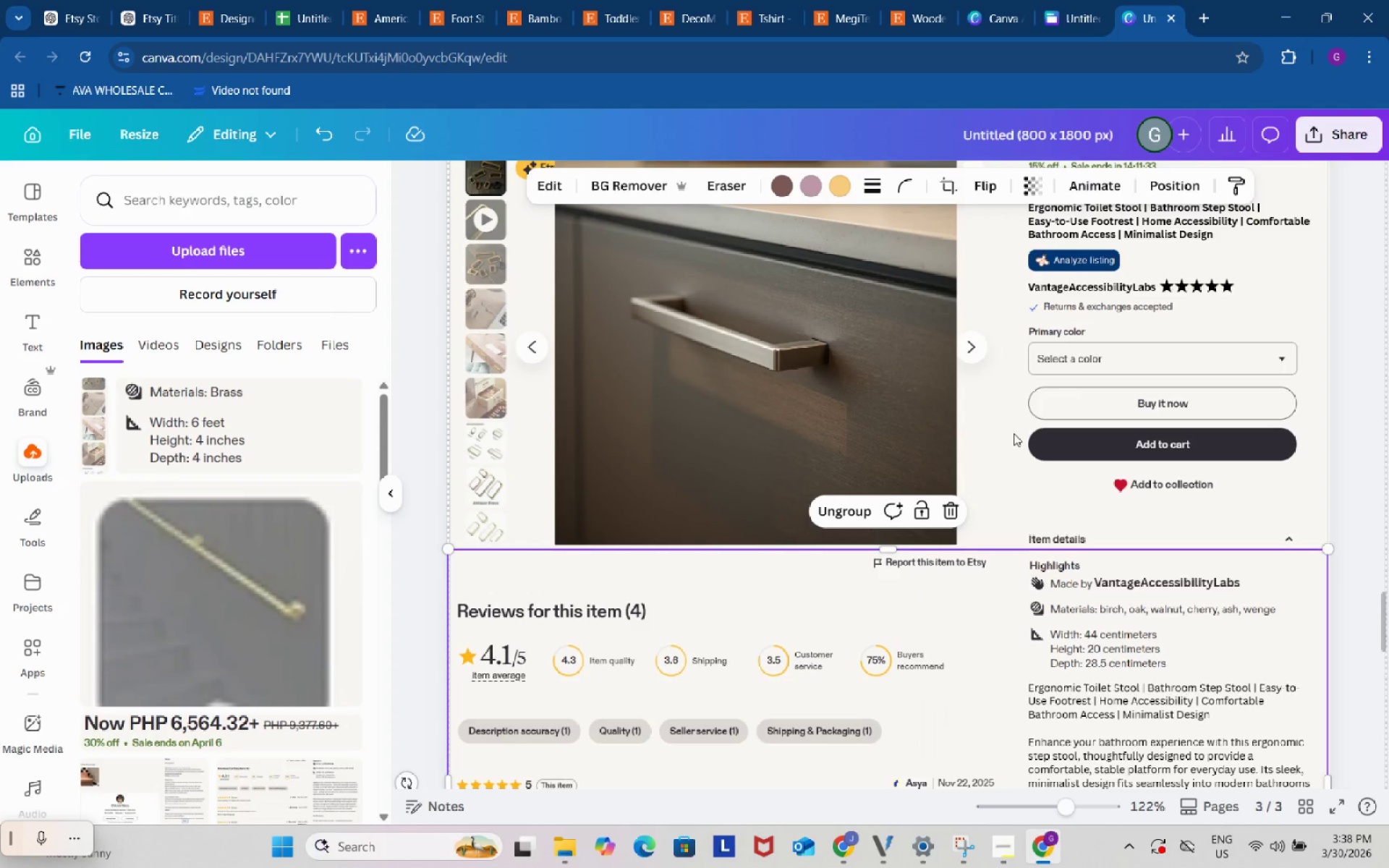 
left_click([1003, 417])
 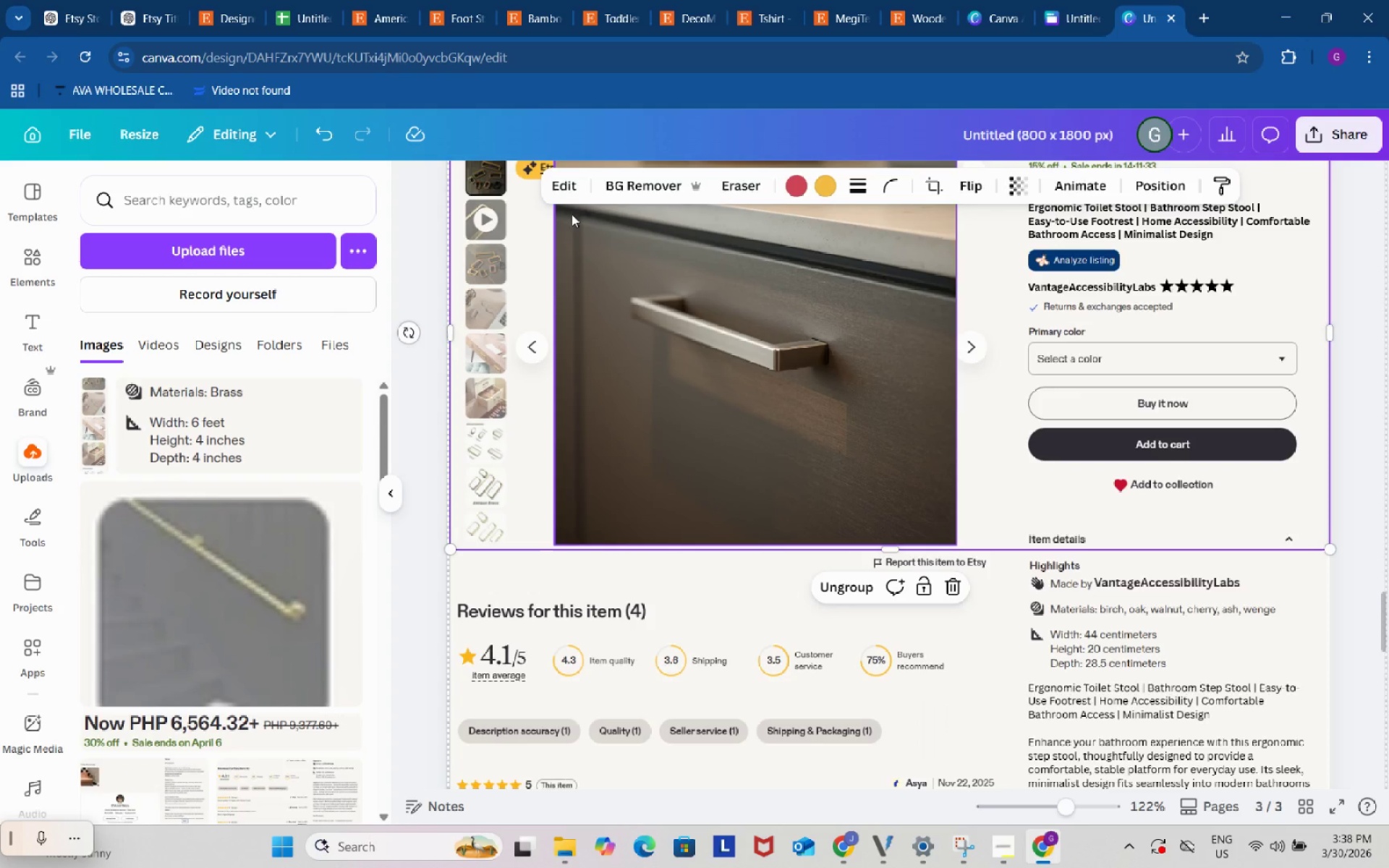 
left_click([558, 190])
 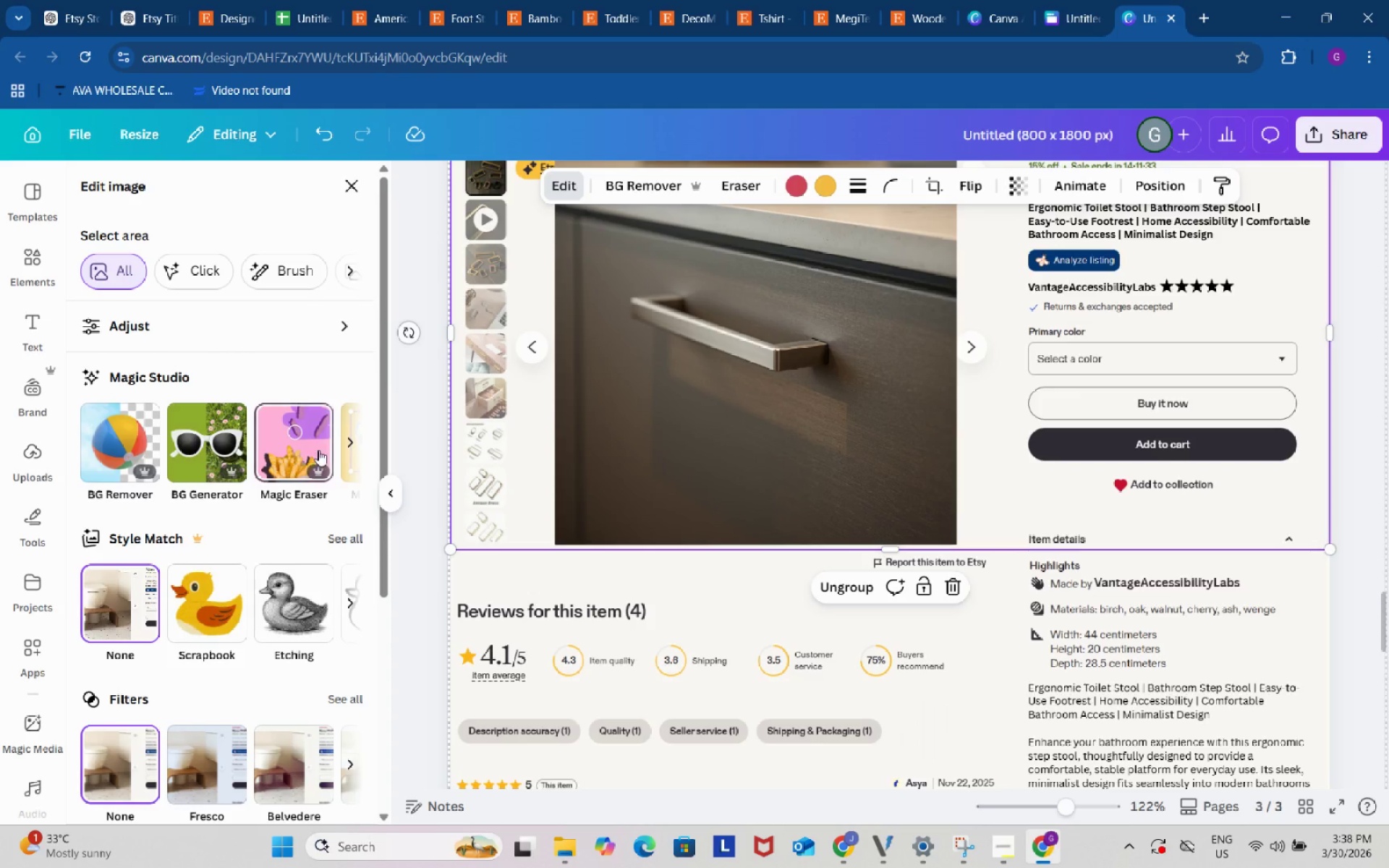 
left_click([346, 439])
 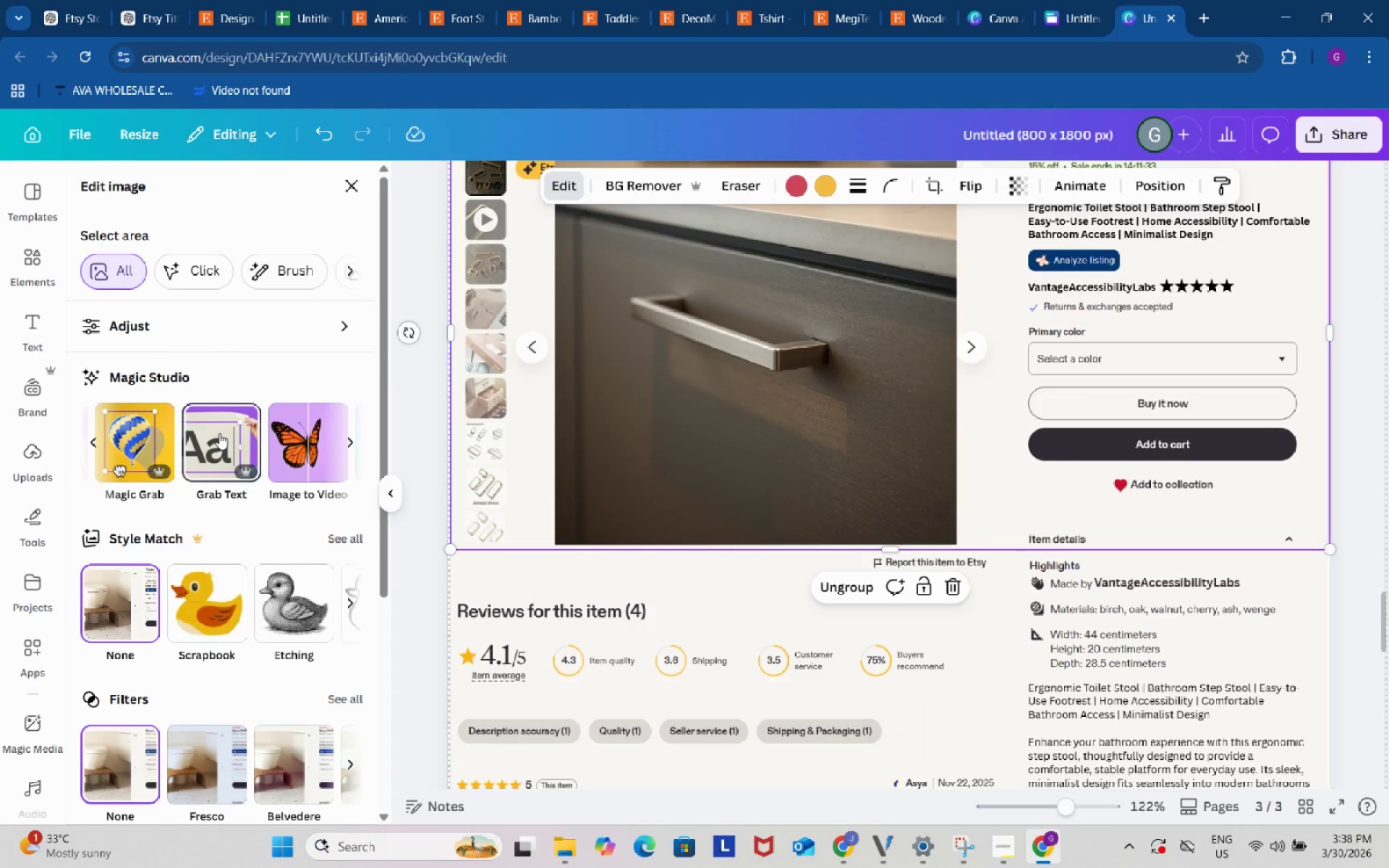 
left_click([142, 433])
 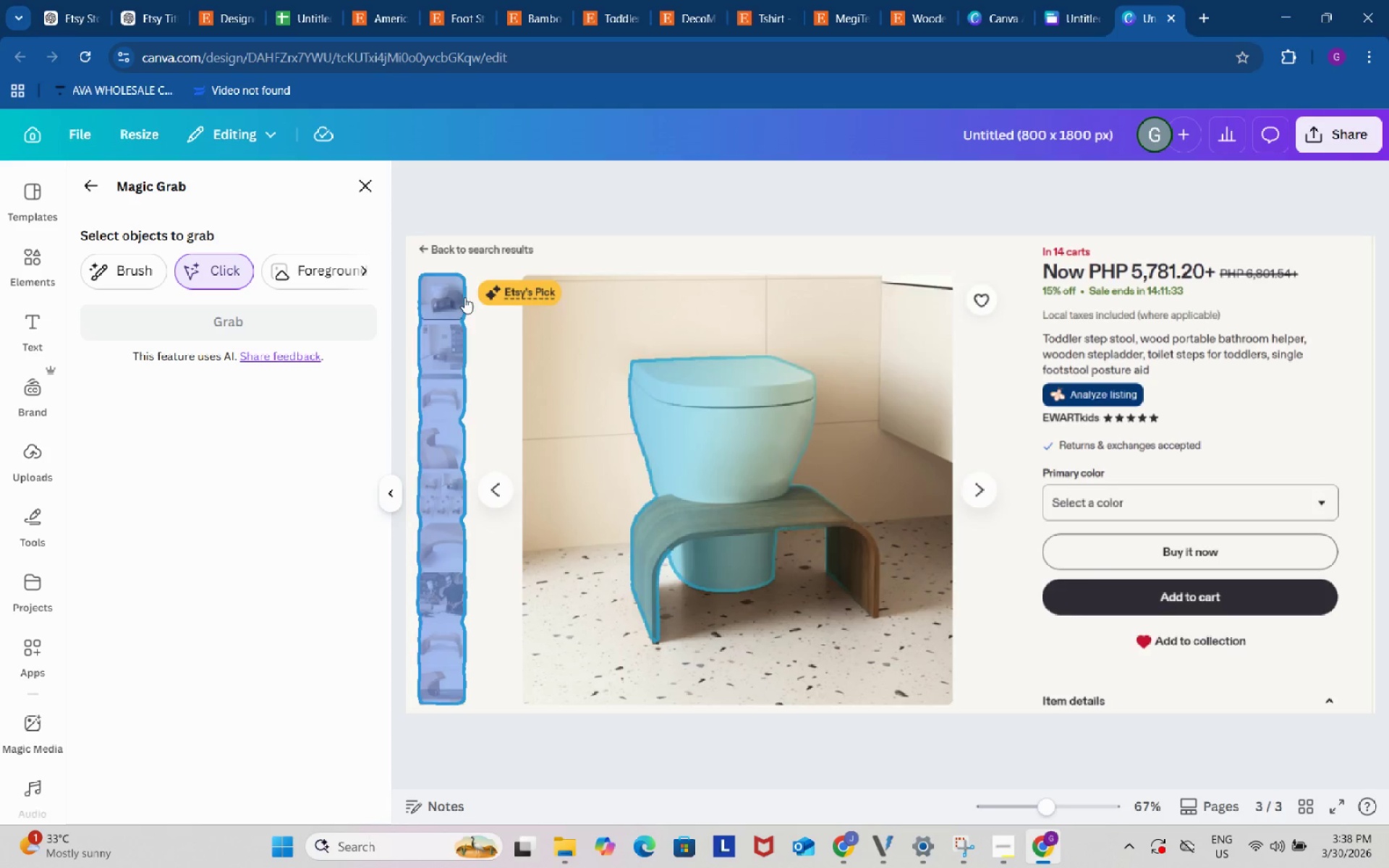 
left_click([127, 271])
 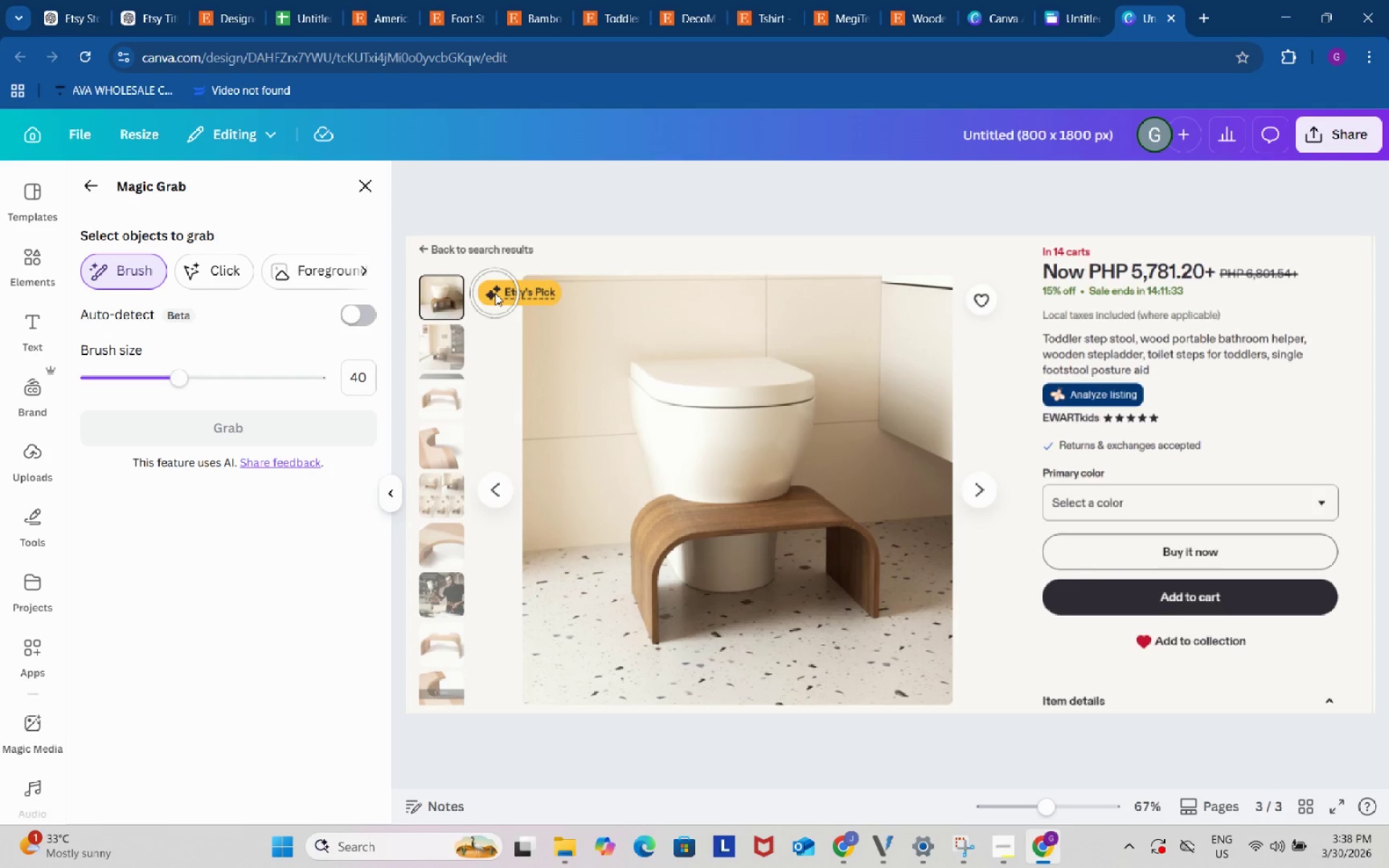 
left_click_drag(start_coordinate=[176, 381], to_coordinate=[163, 378])
 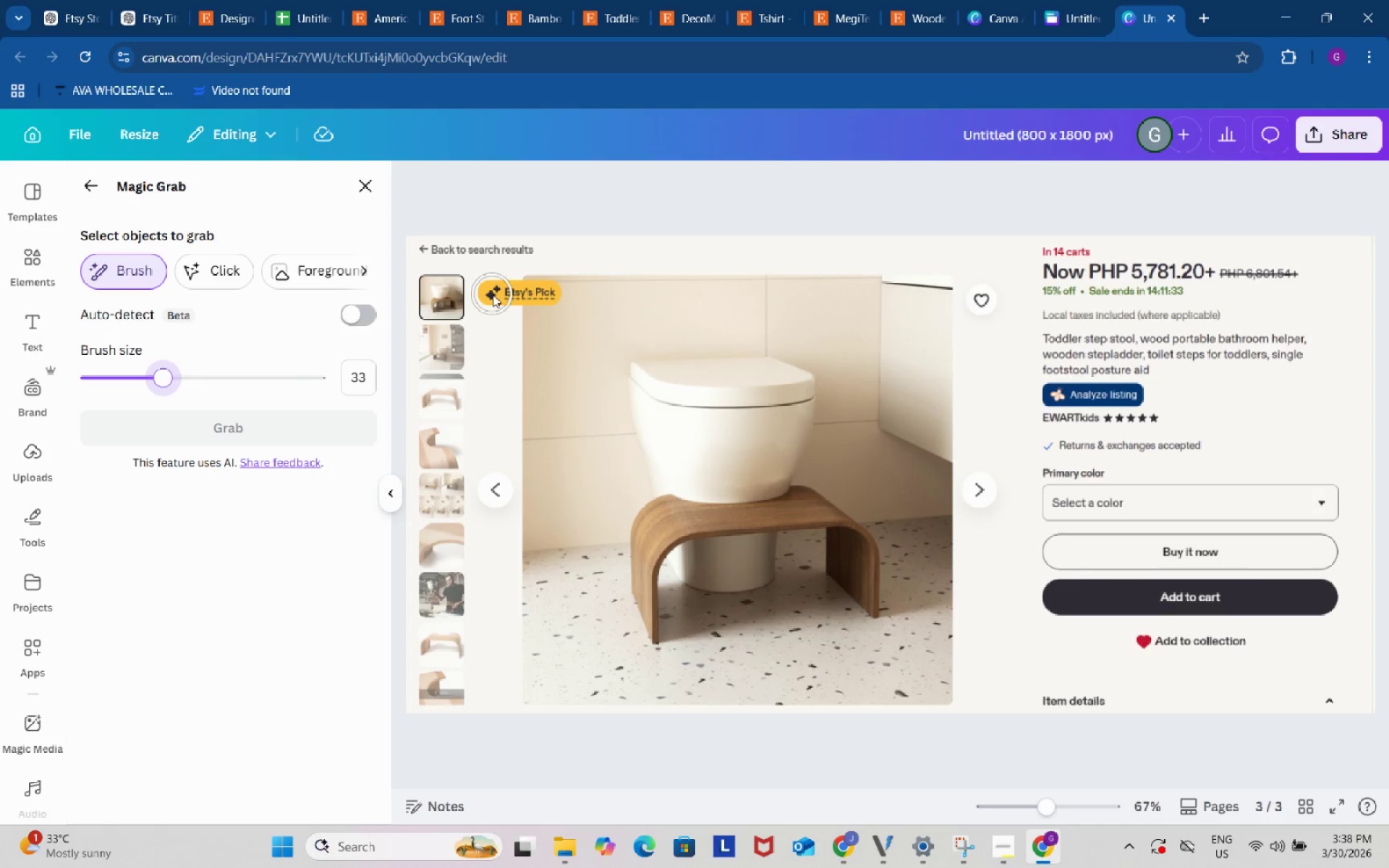 
left_click_drag(start_coordinate=[493, 294], to_coordinate=[545, 293])
 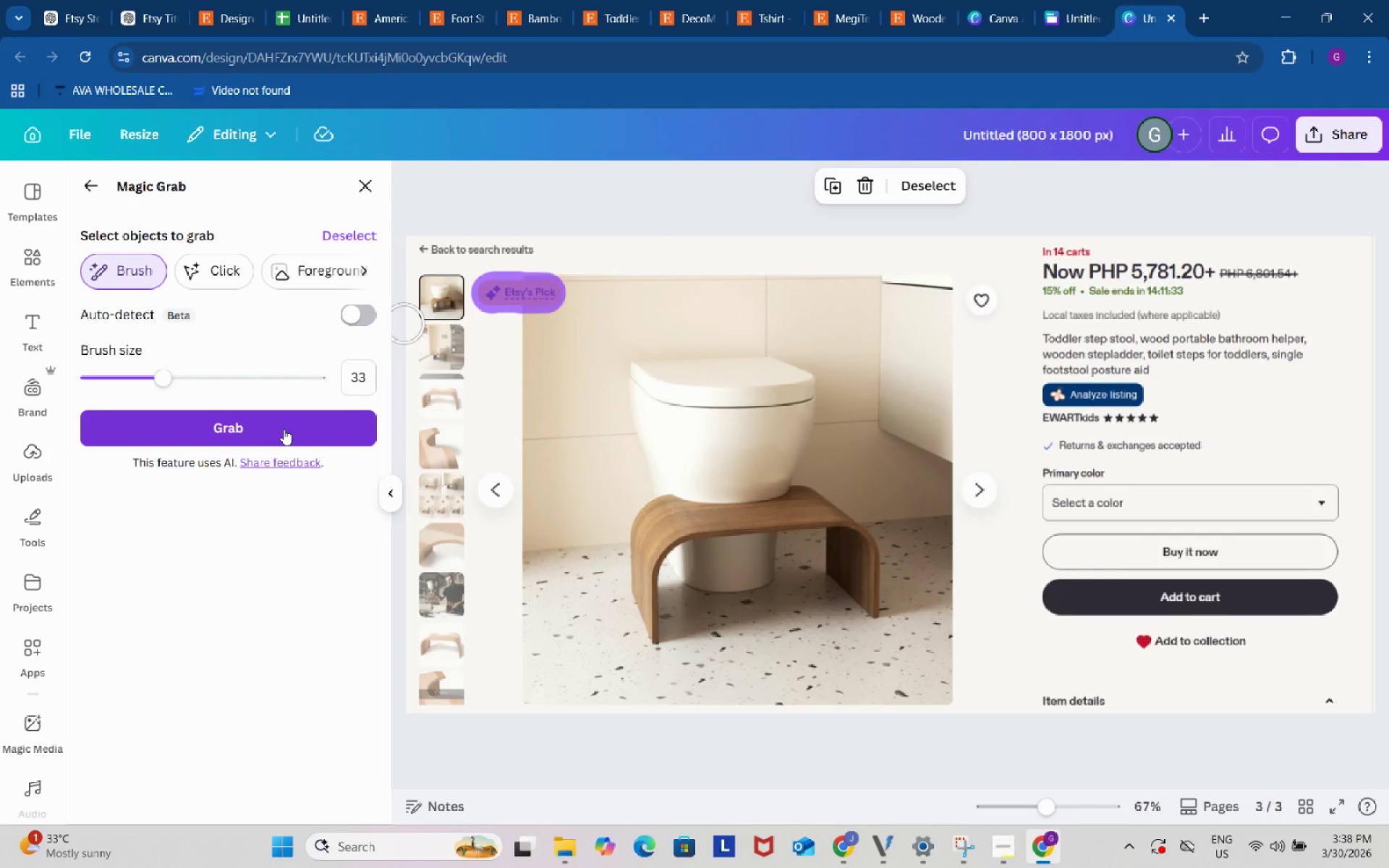 
left_click([284, 427])
 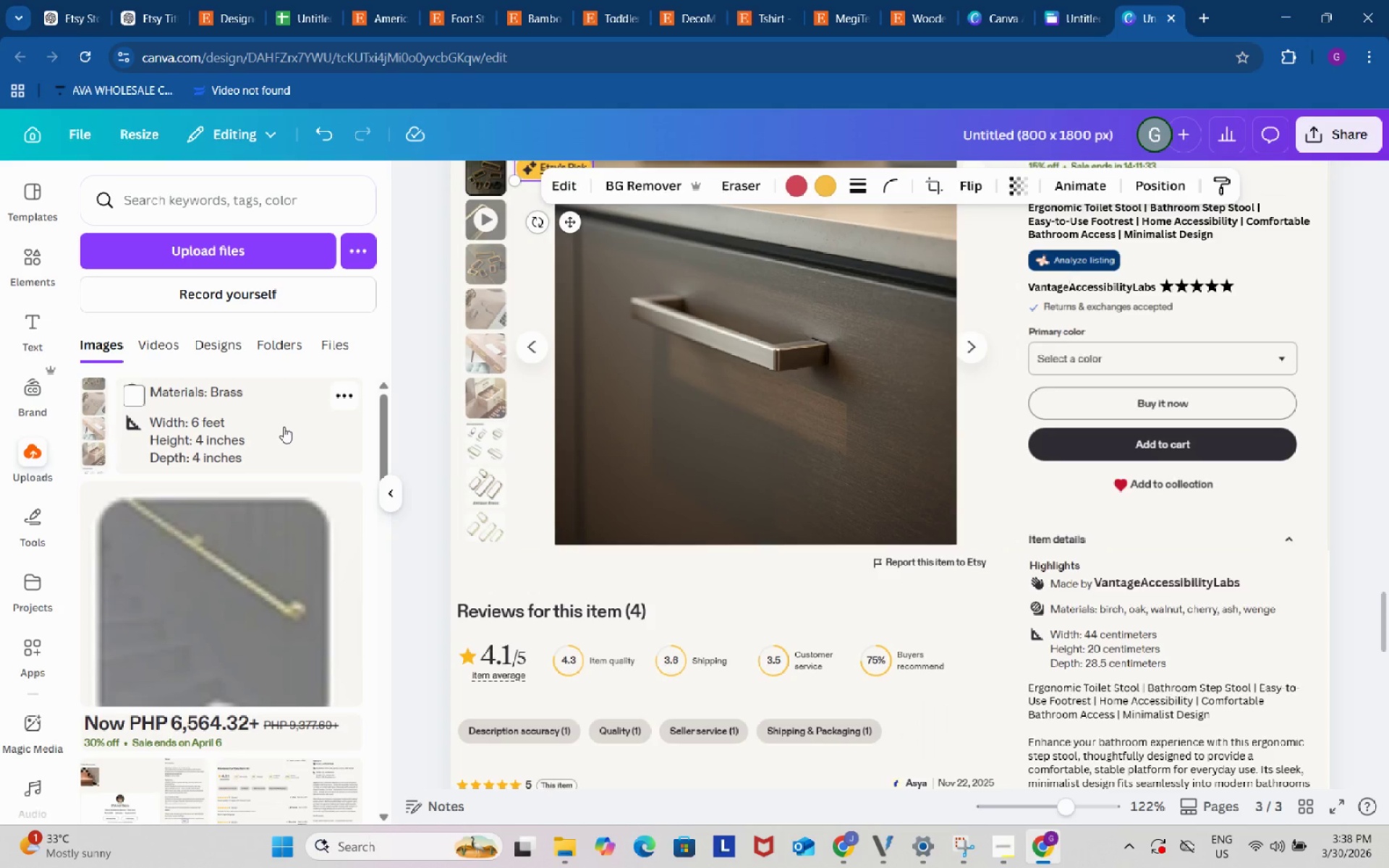 
wait(7.09)
 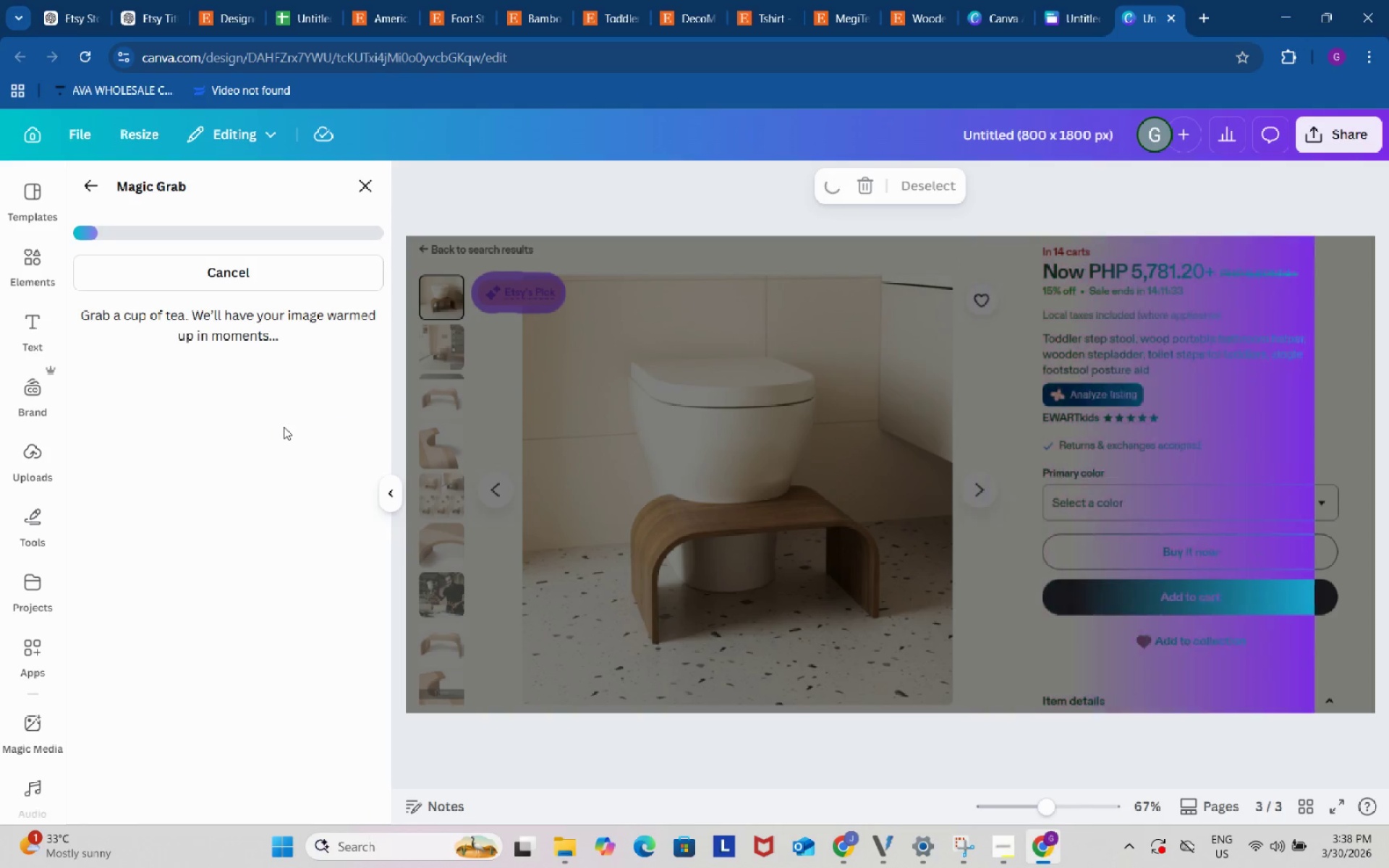 
scroll: coordinate [431, 400], scroll_direction: up, amount: 2.0
 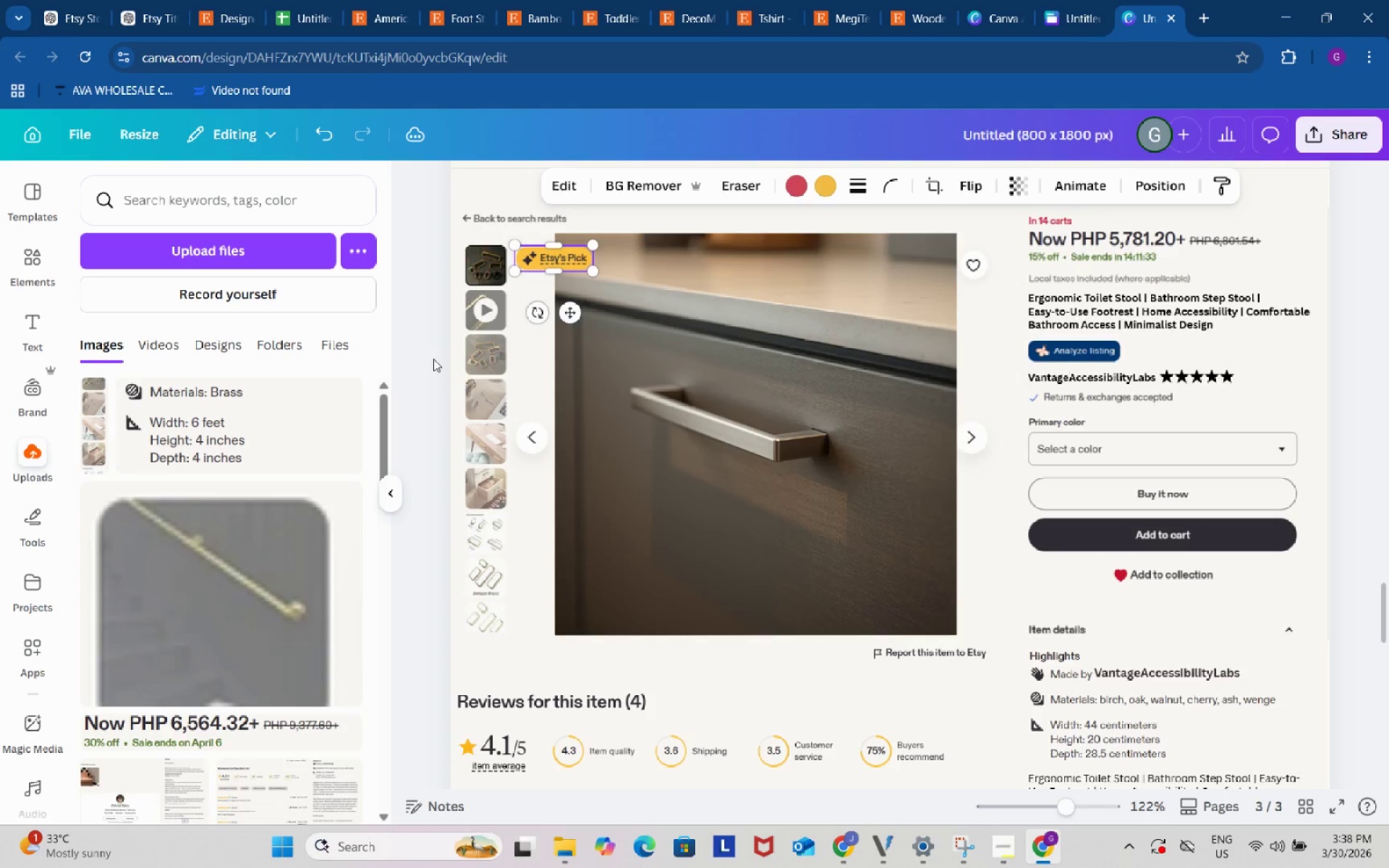 
left_click([425, 346])
 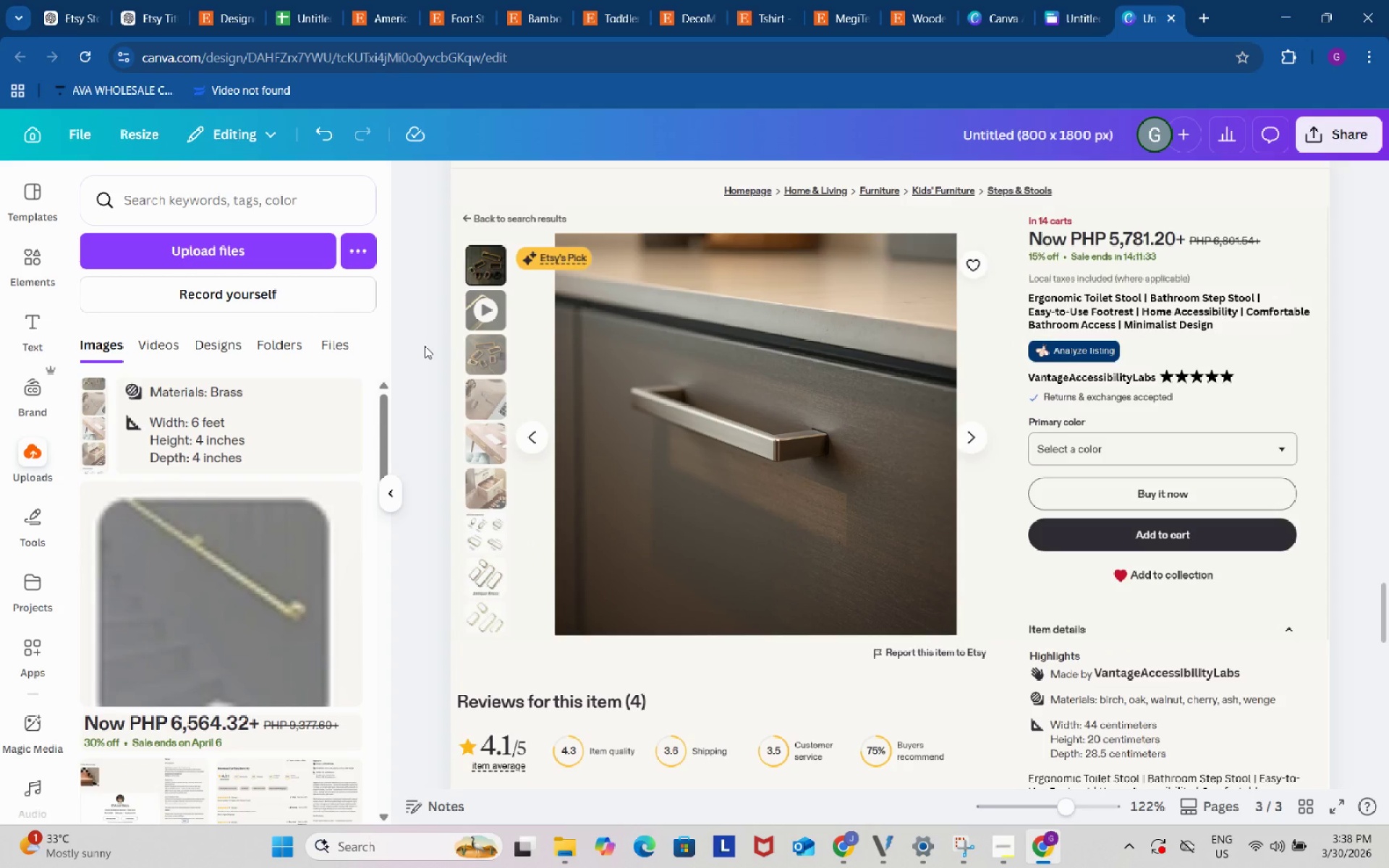 
wait(15.95)
 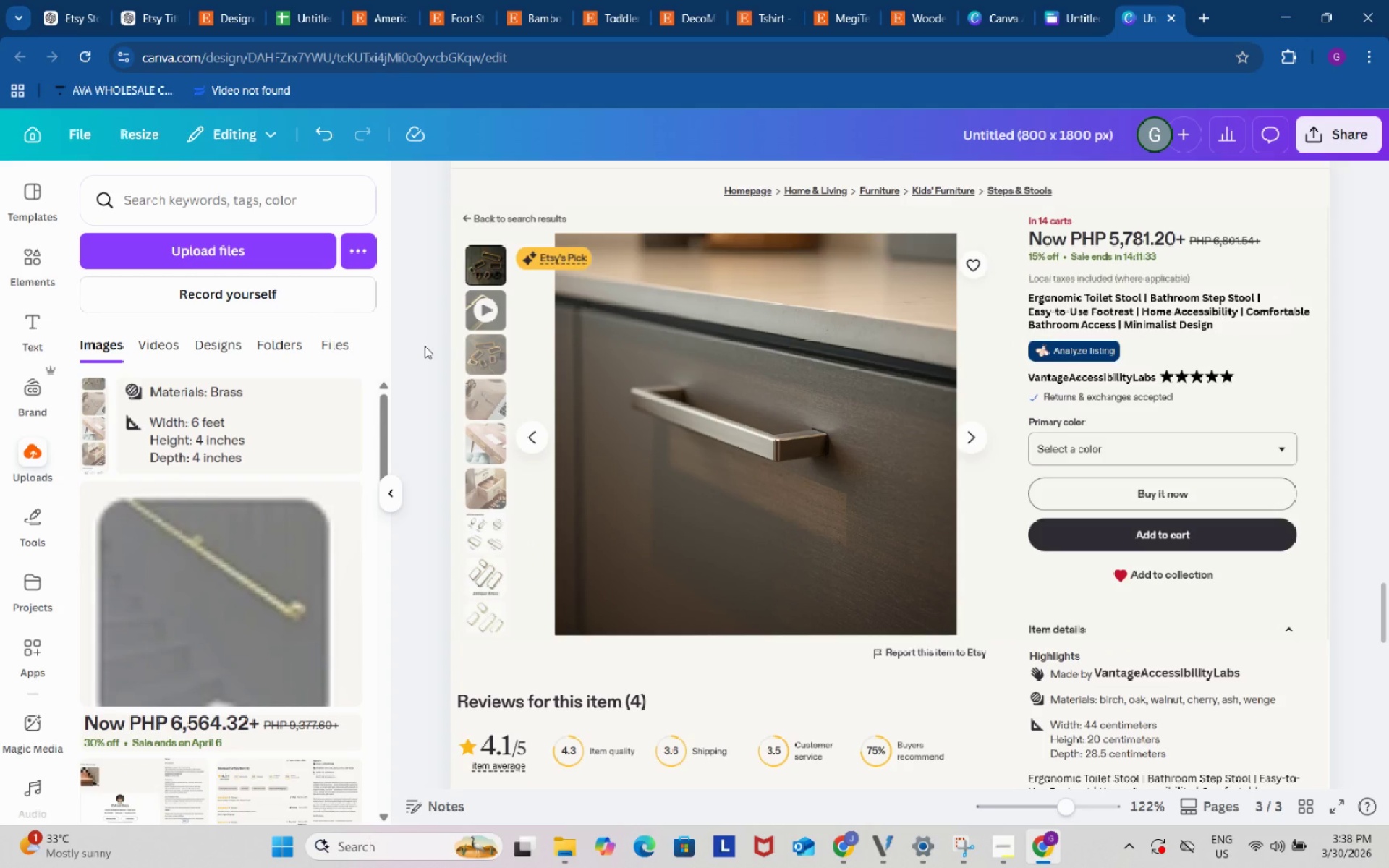 
left_click_drag(start_coordinate=[560, 256], to_coordinate=[566, 258])
 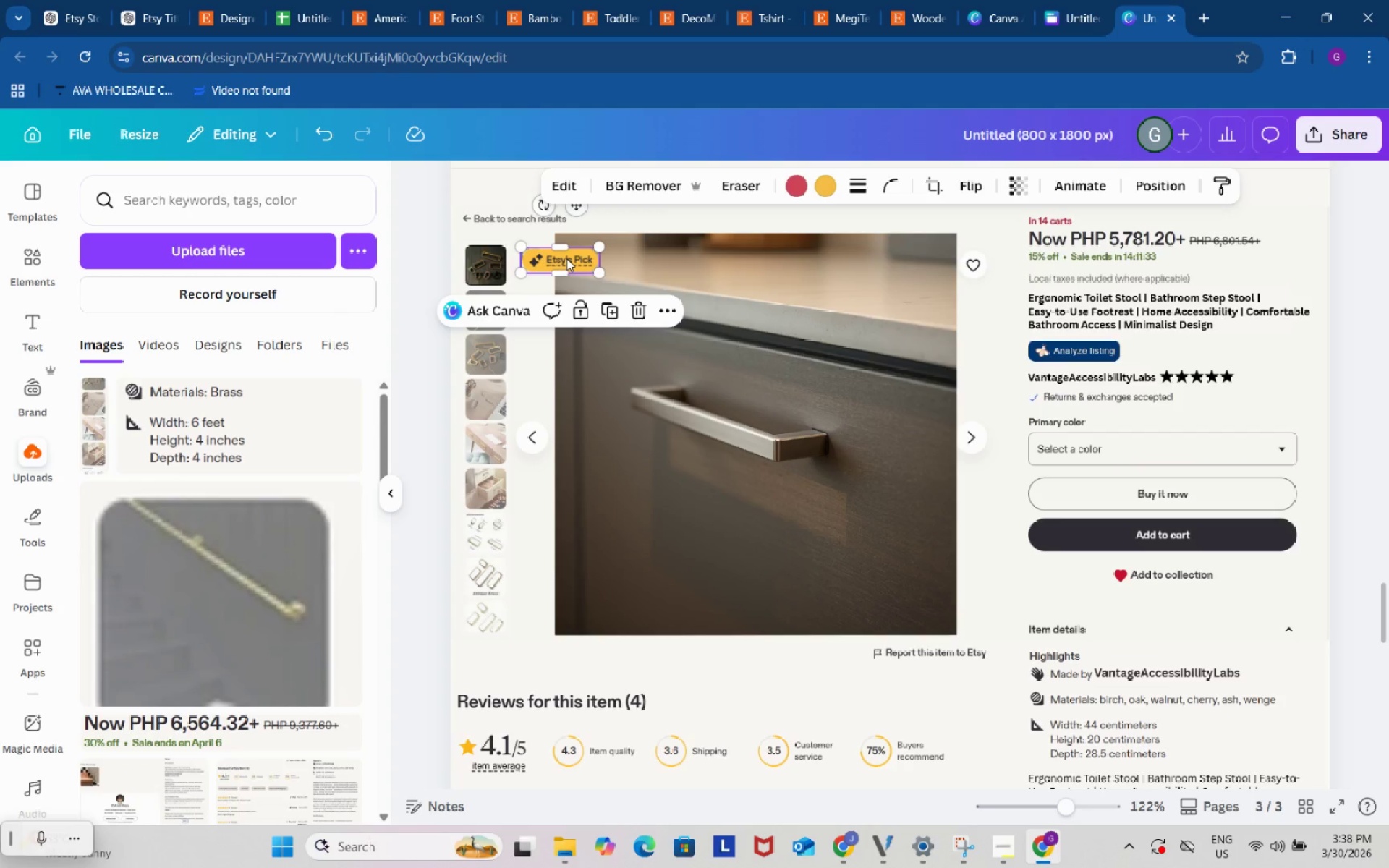 
hold_key(key=ControlLeft, duration=0.56)
 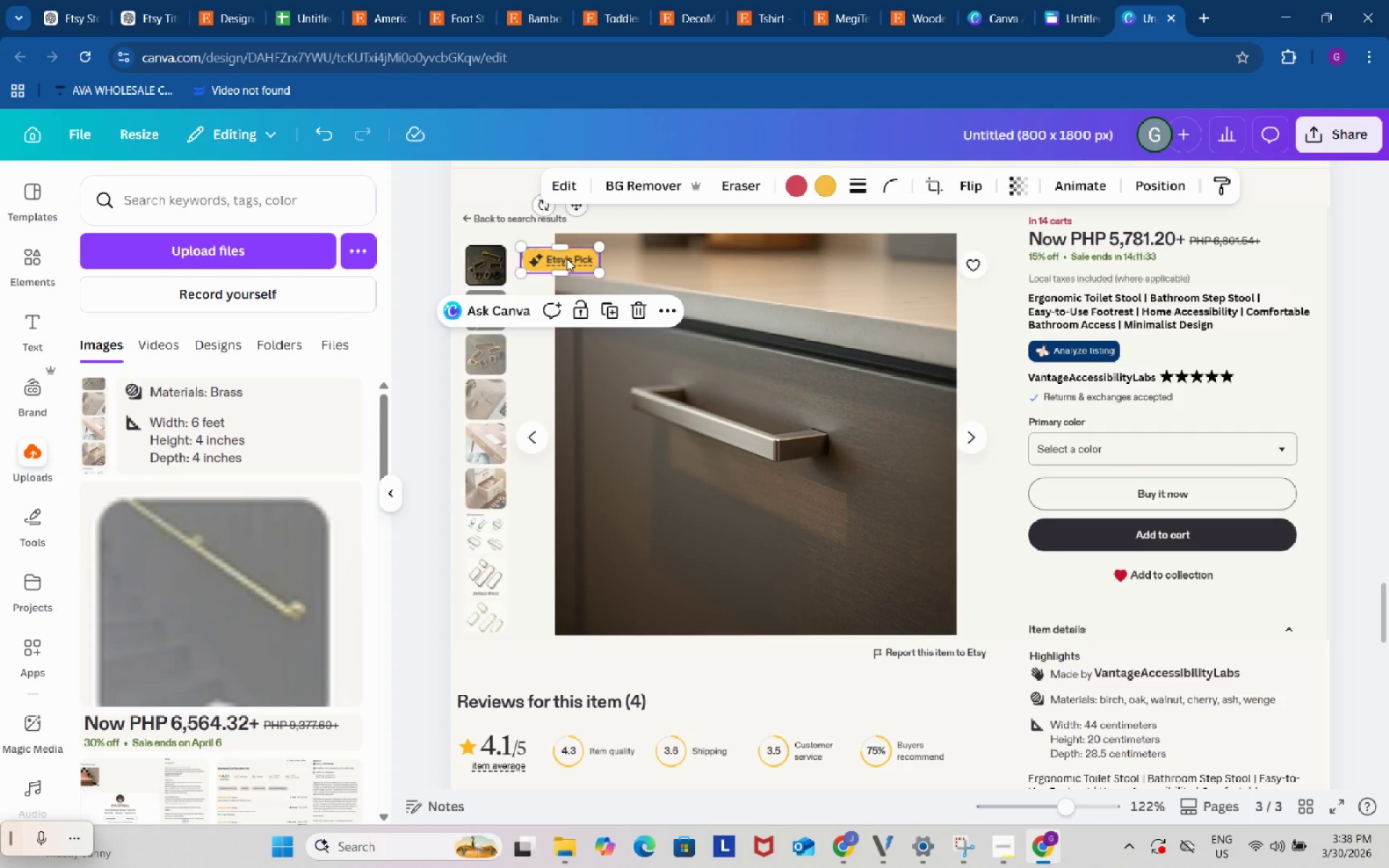 
key(Control+C)
 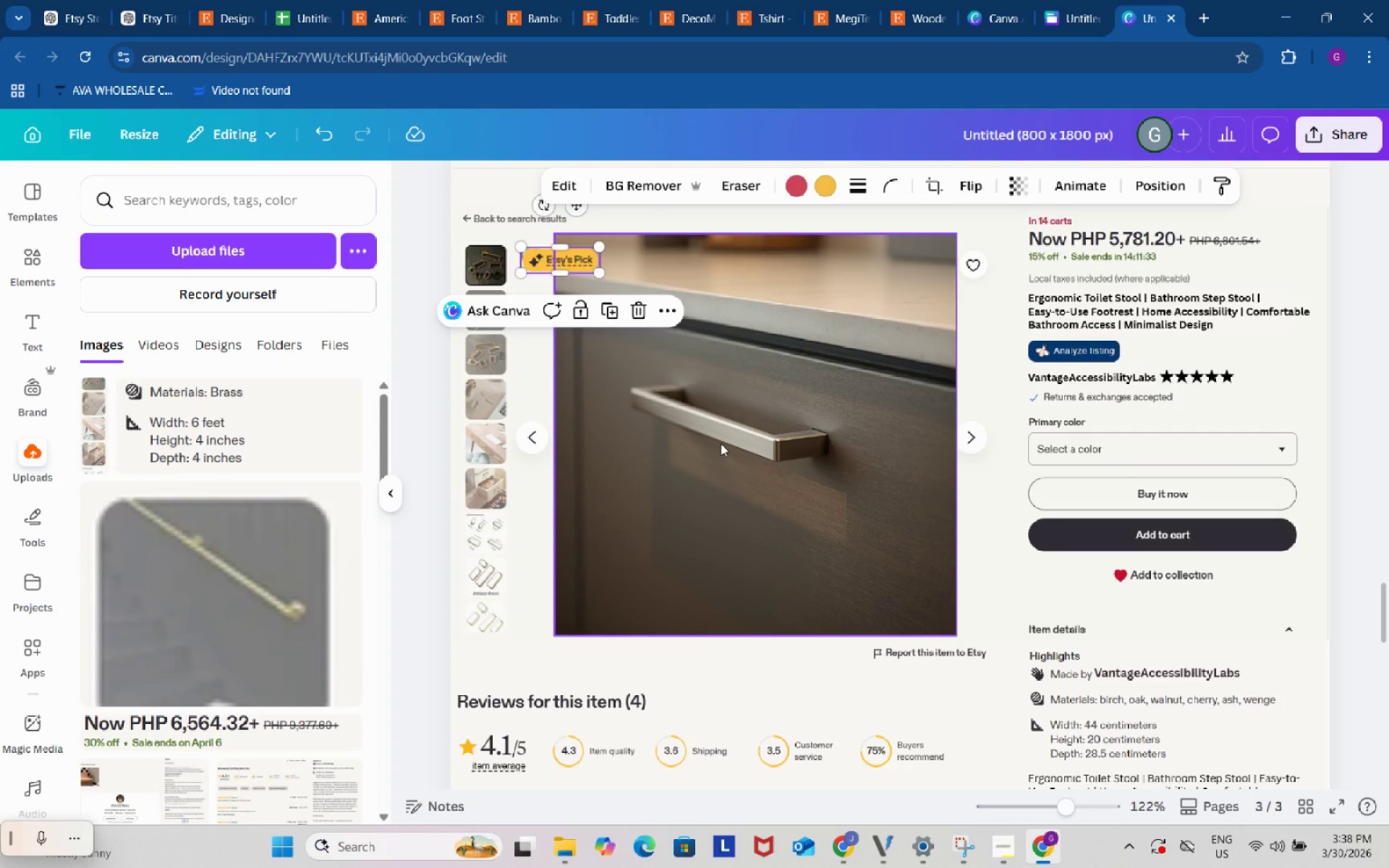 
left_click([721, 443])
 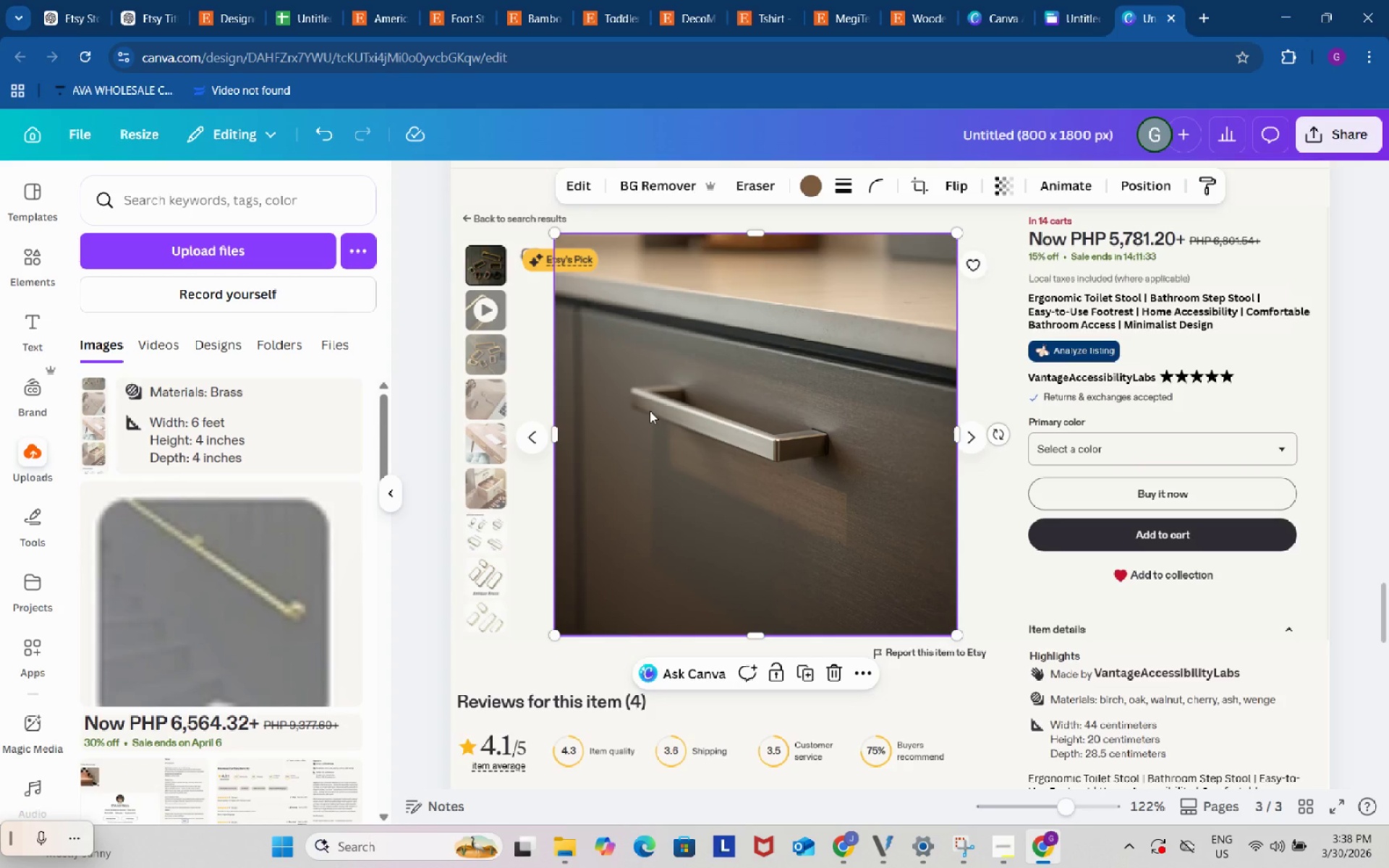 
key(Control+Z)
 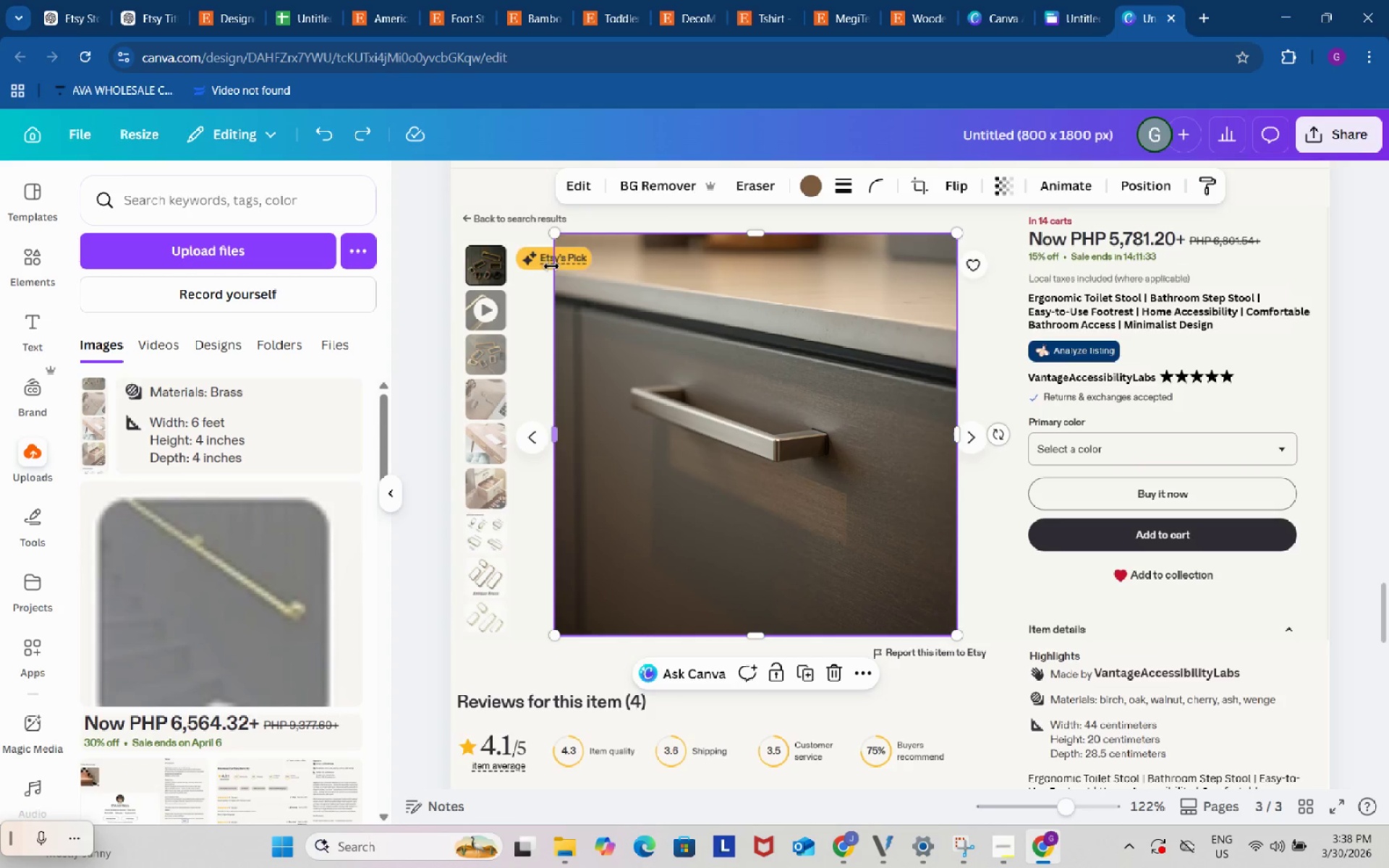 
left_click([541, 259])
 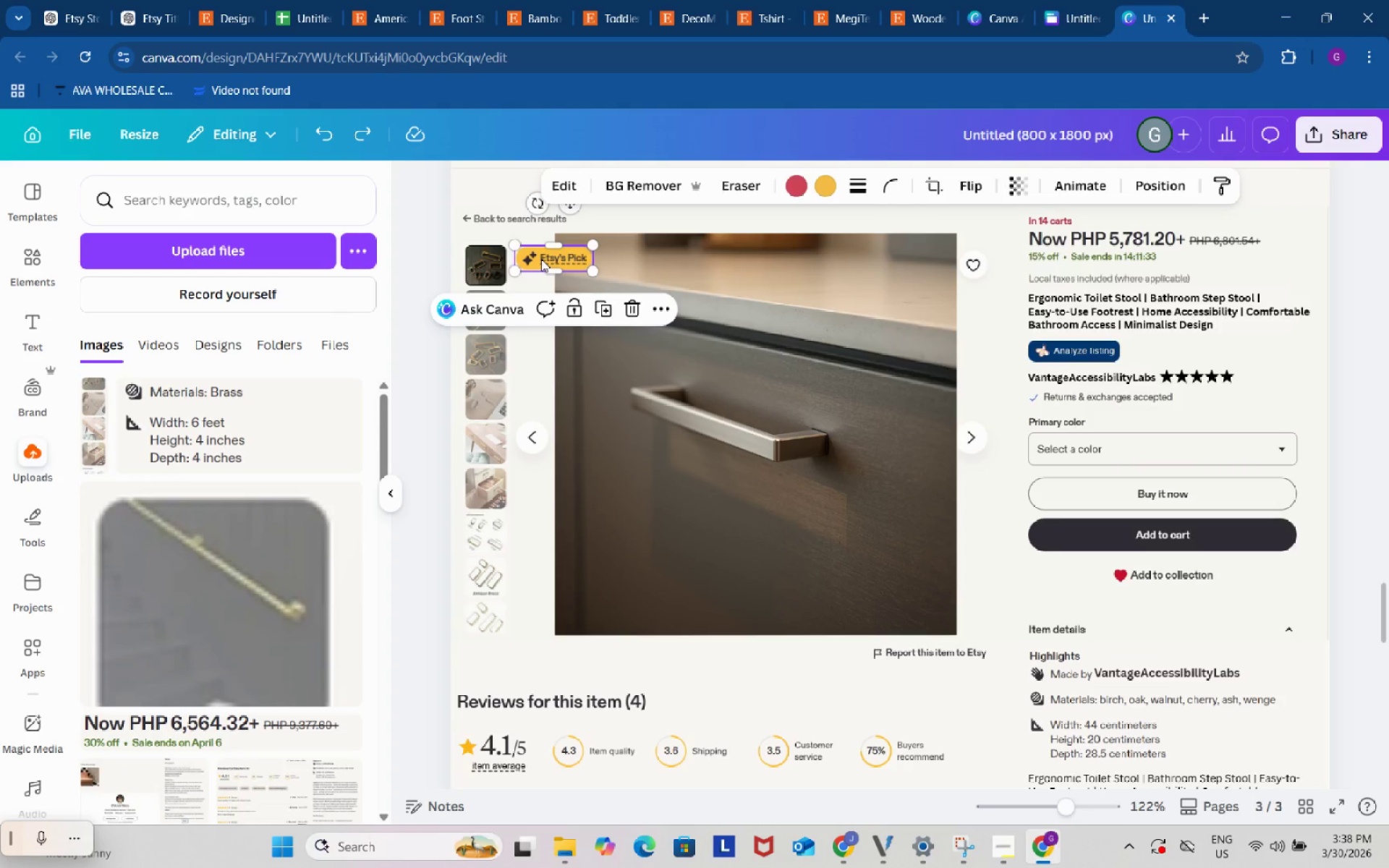 
key(Control+C)
 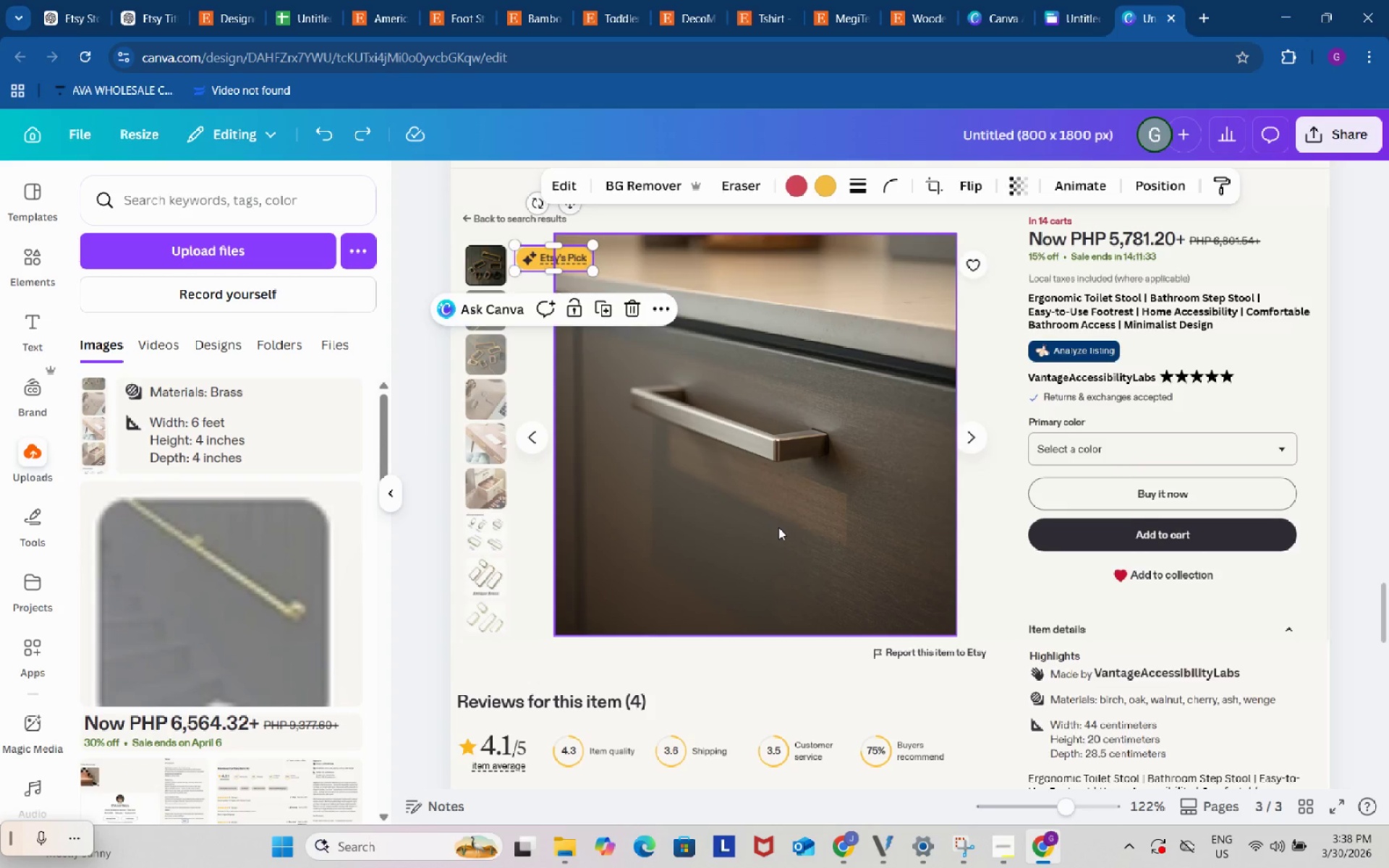 
scroll: coordinate [697, 473], scroll_direction: up, amount: 23.0
 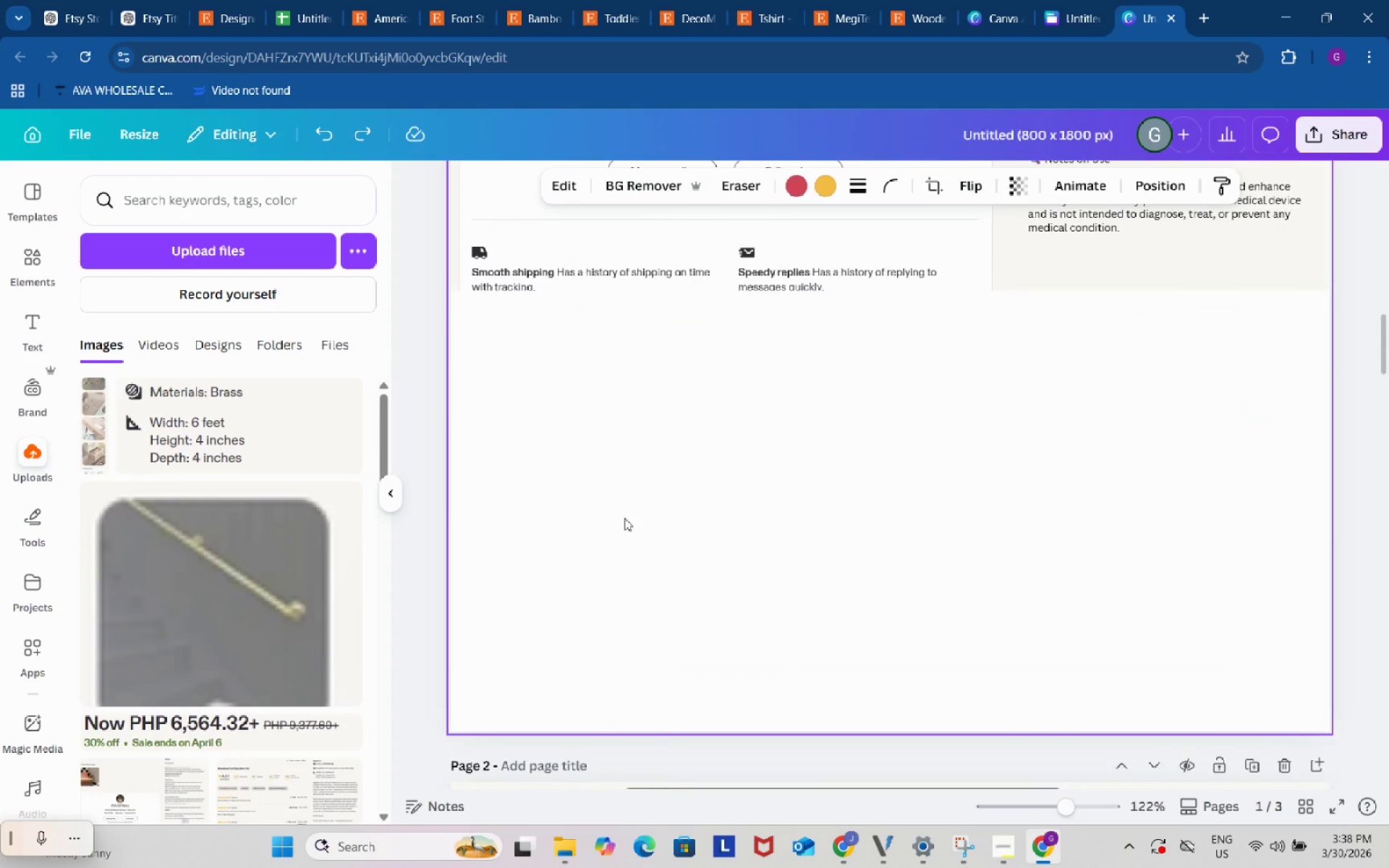 
scroll: coordinate [624, 518], scroll_direction: down, amount: 4.0
 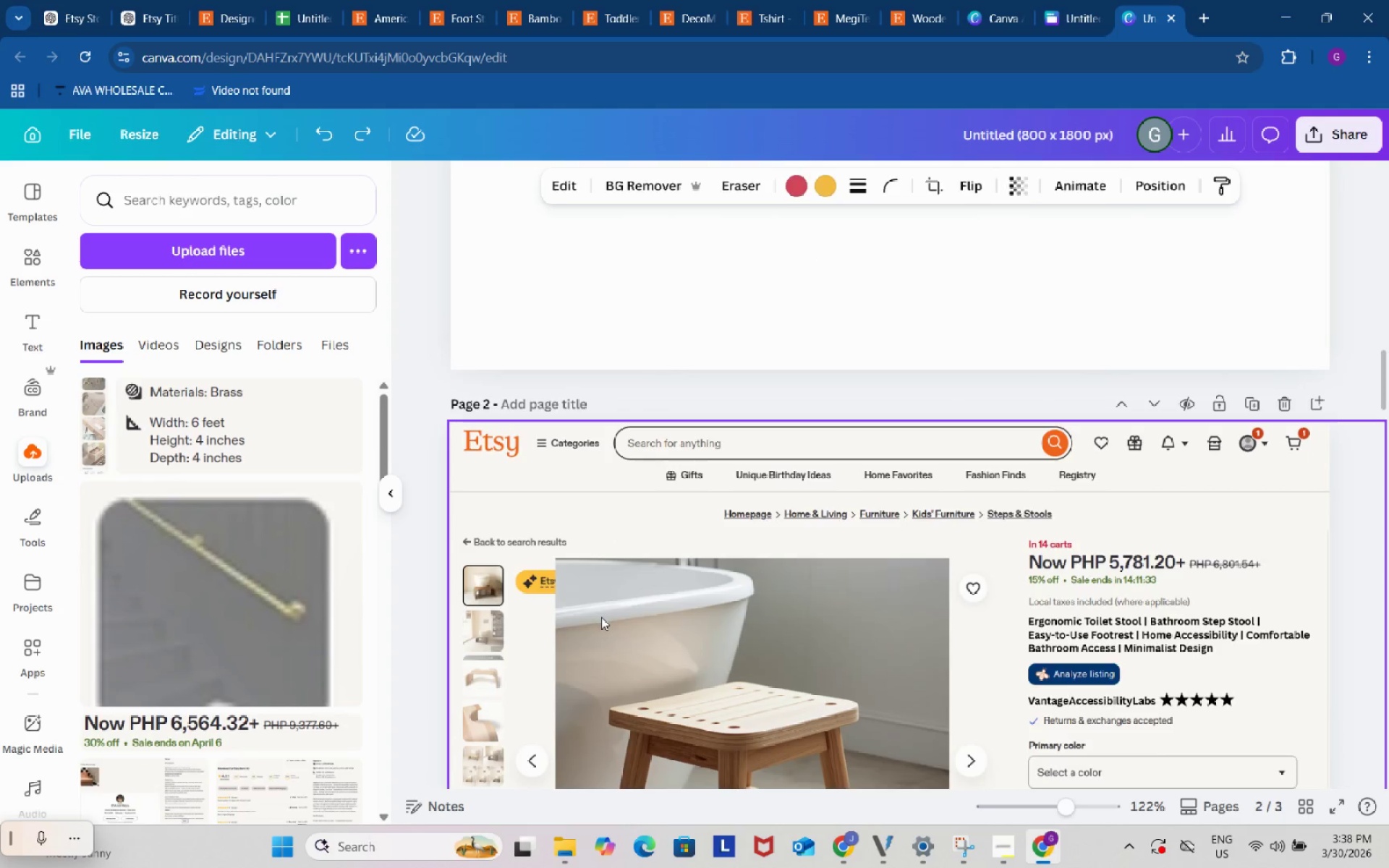 
left_click([601, 617])
 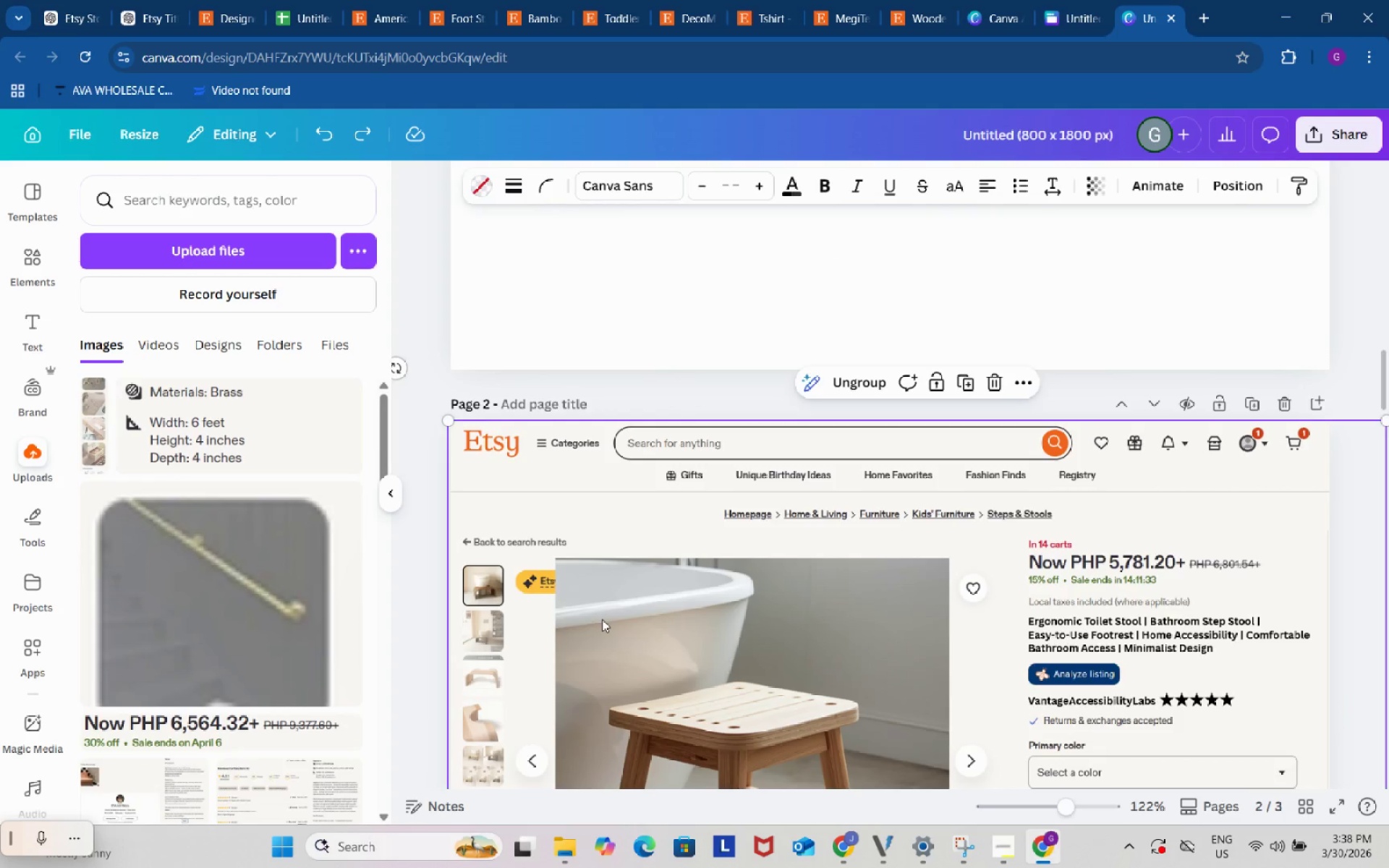 
key(Control+ControlLeft)
 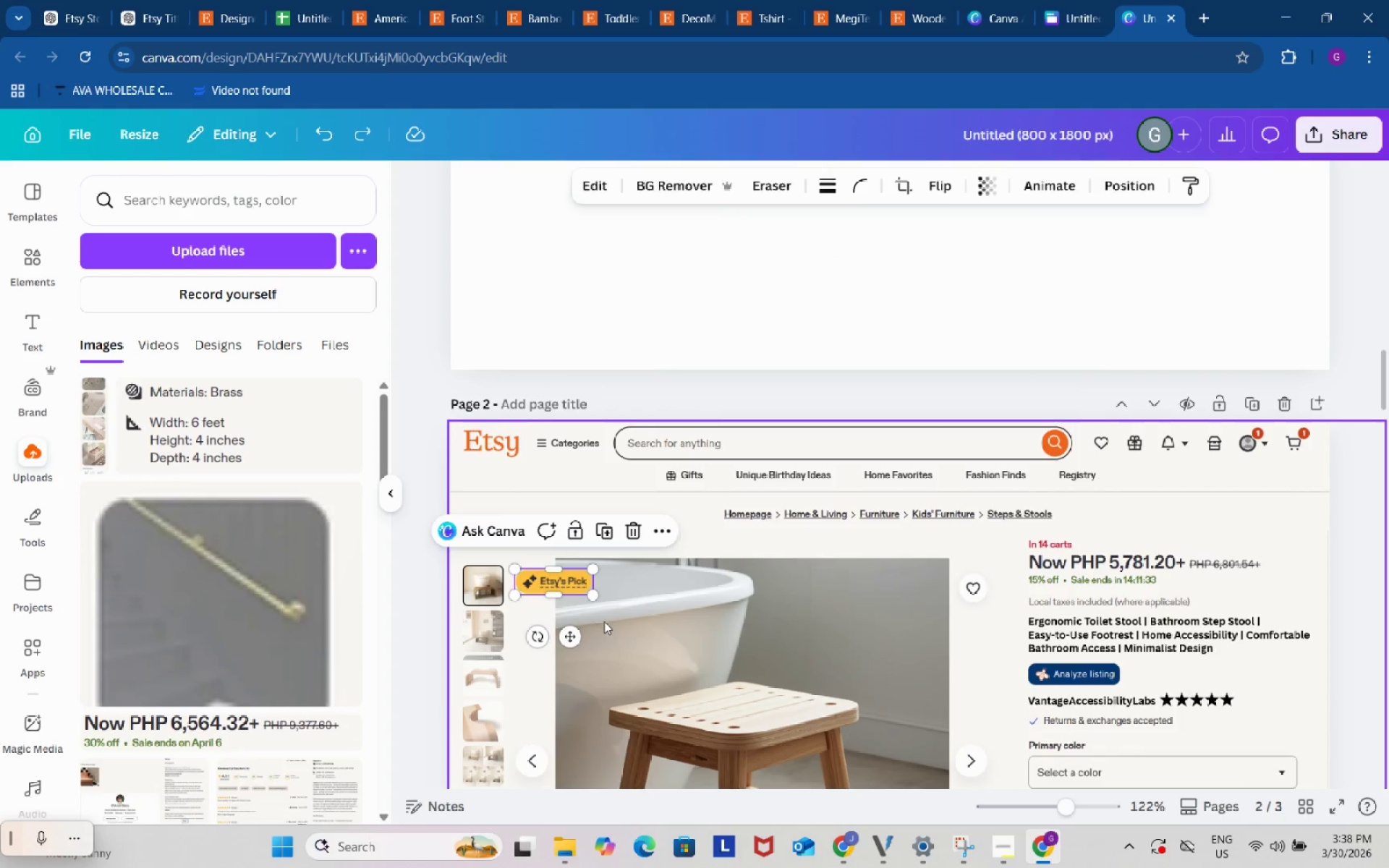 
key(Control+V)
 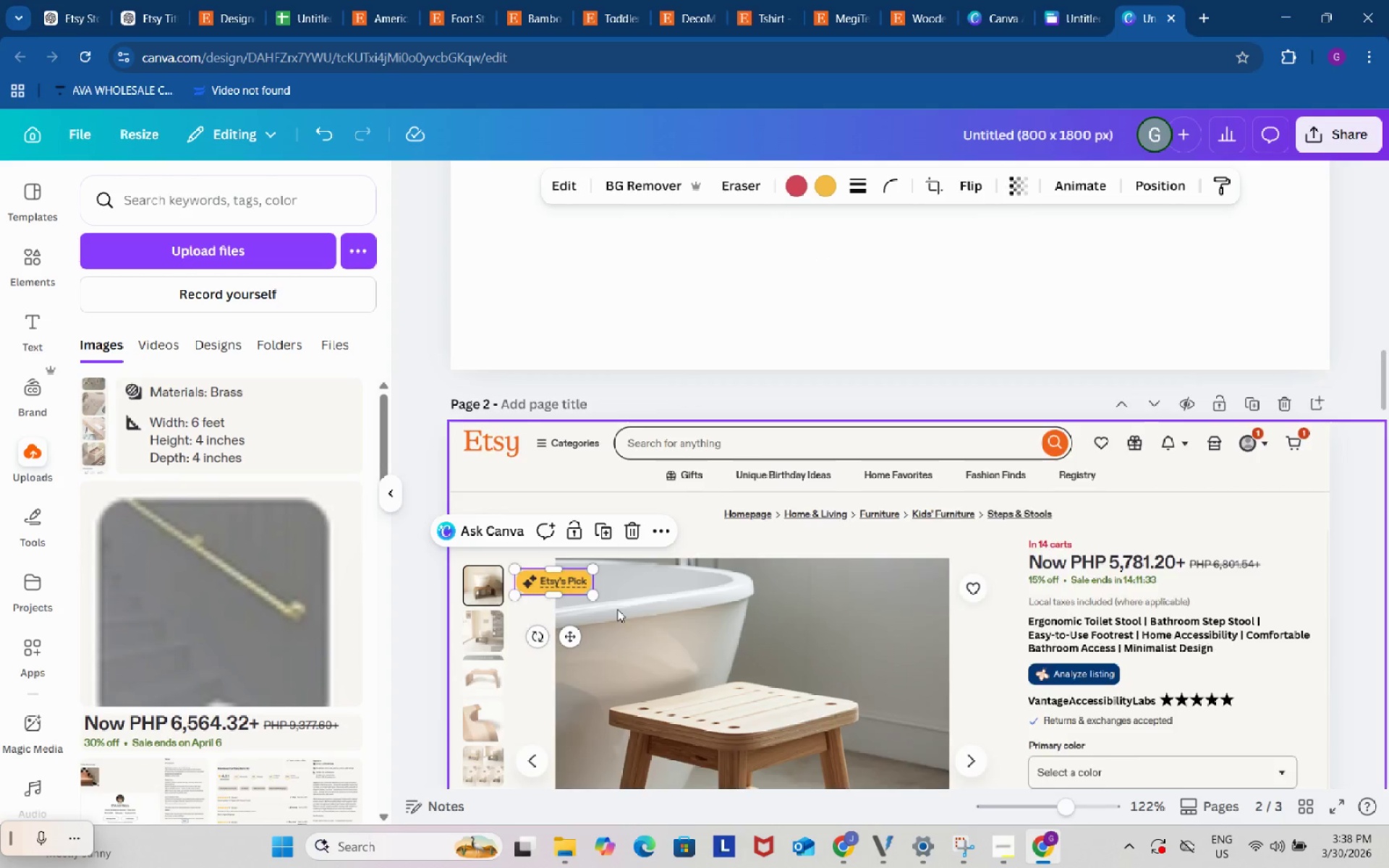 
scroll: coordinate [639, 602], scroll_direction: up, amount: 22.0
 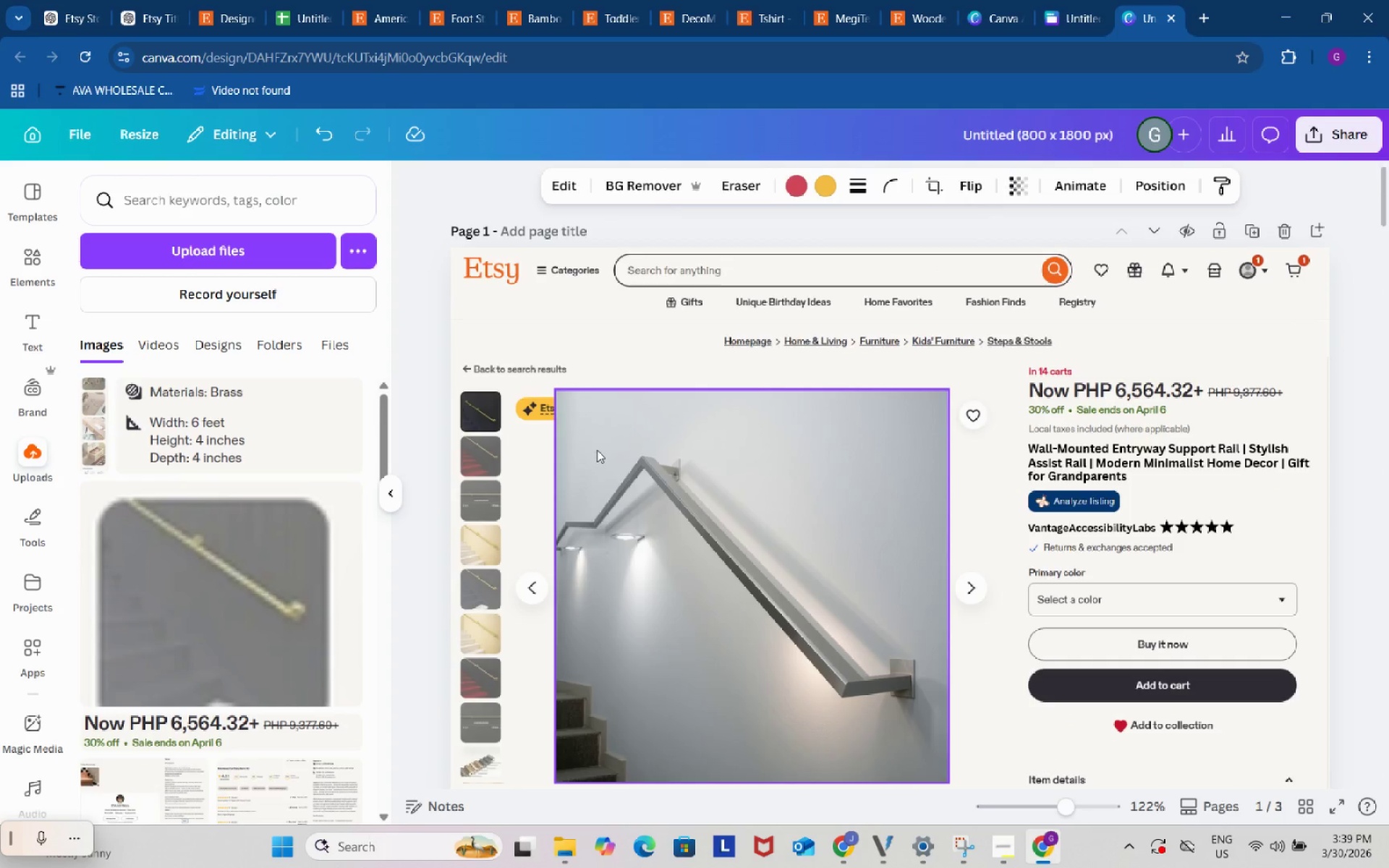 
left_click([597, 450])
 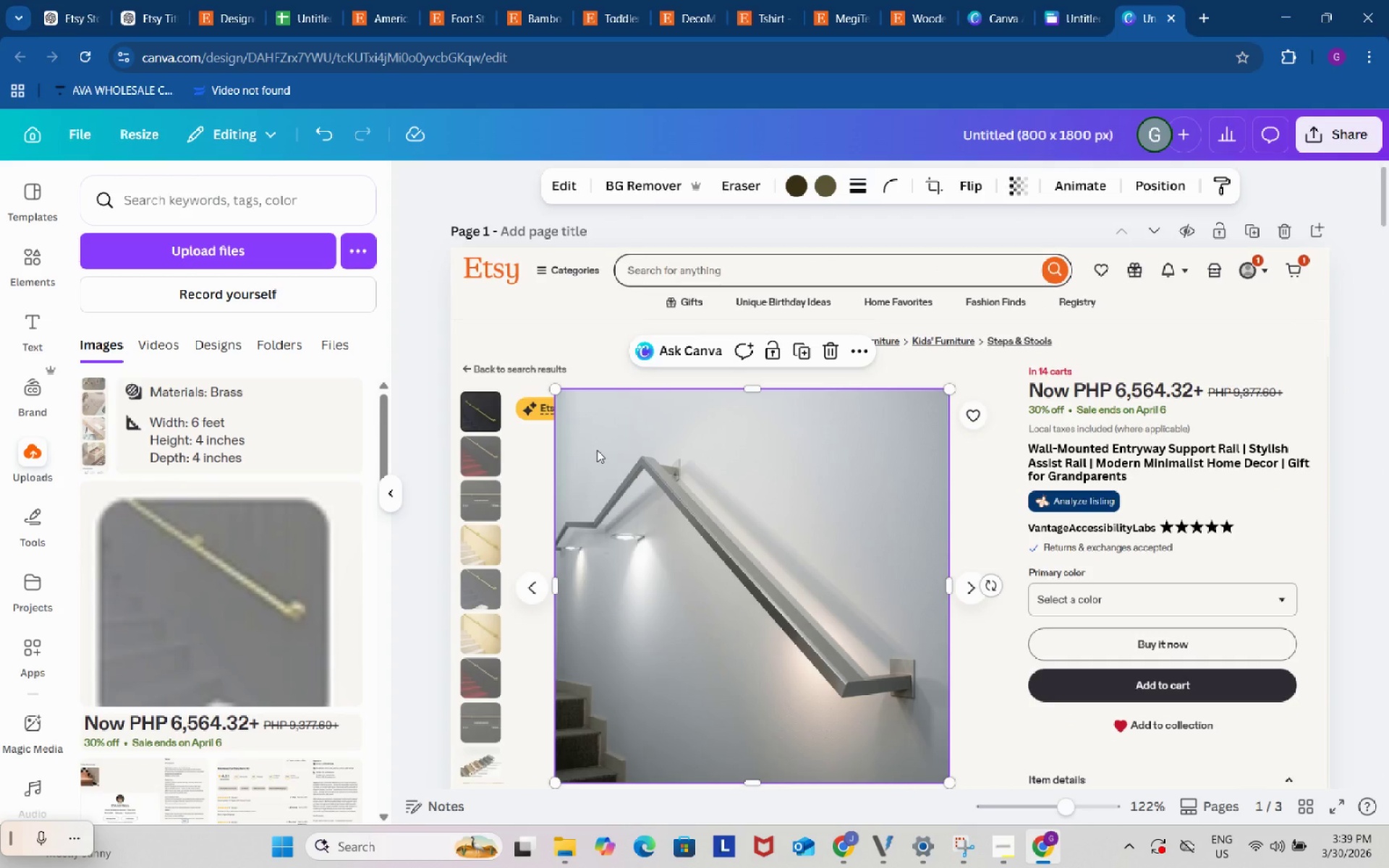 
key(Control+V)
 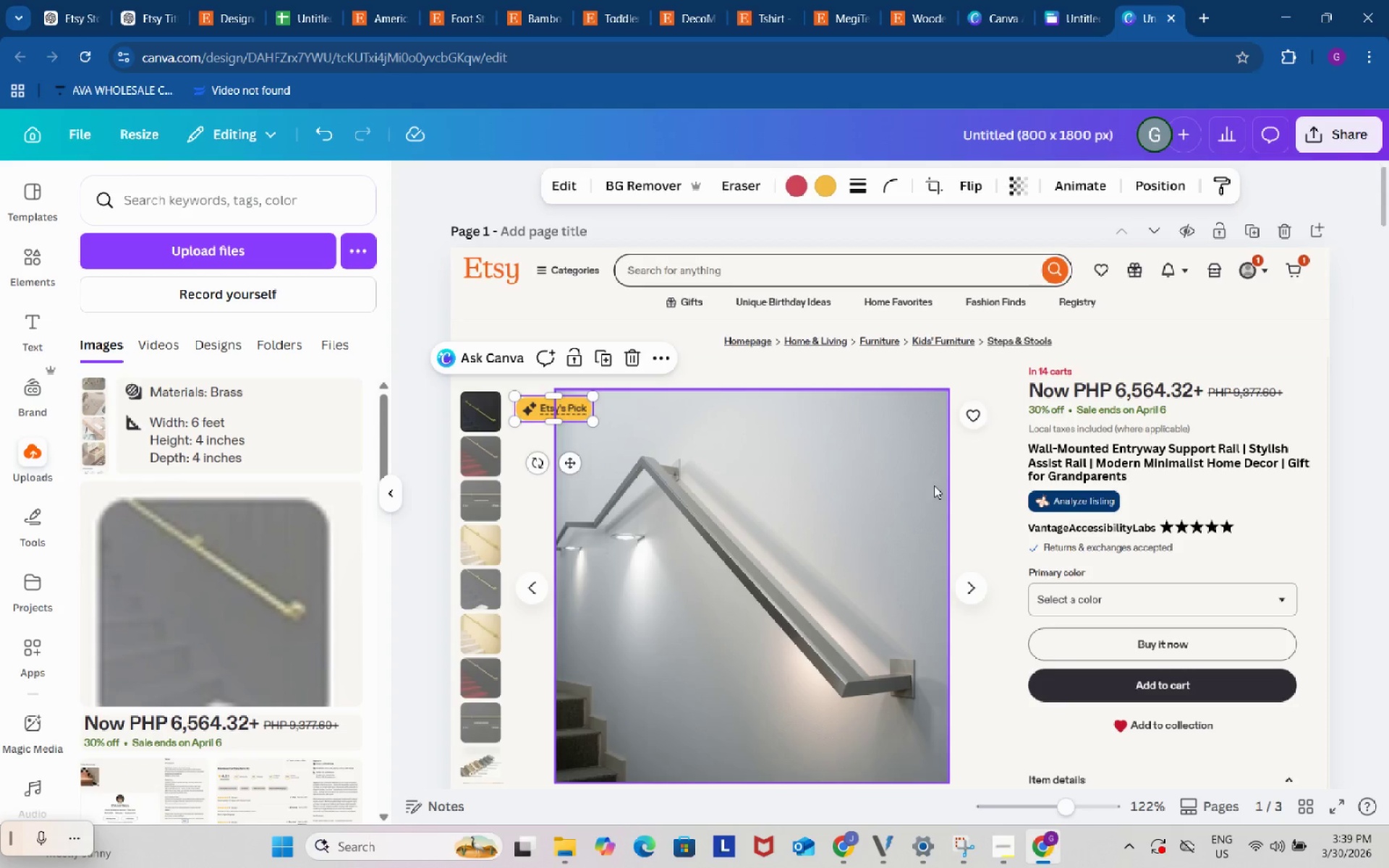 
left_click([993, 481])
 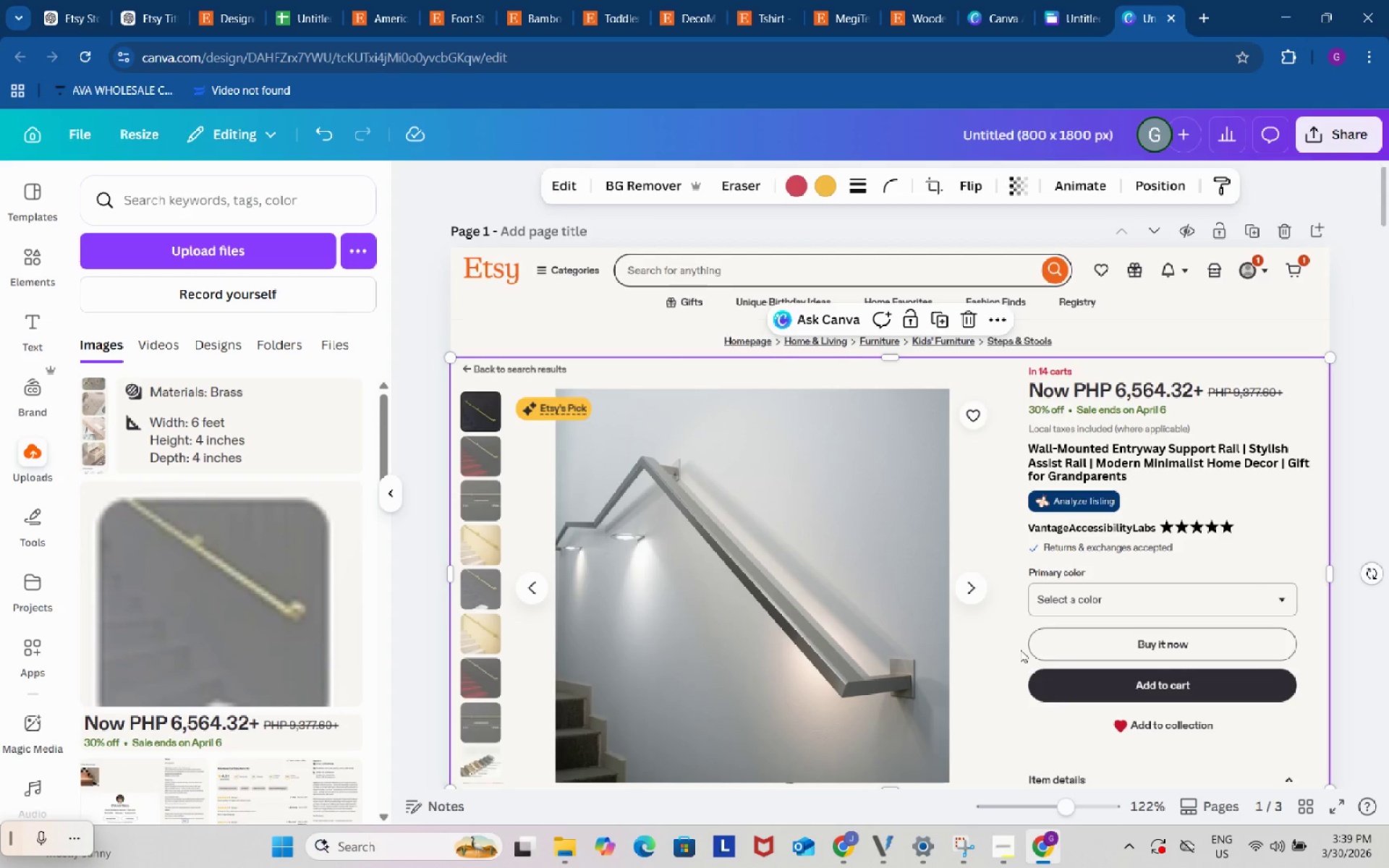 
scroll: coordinate [1023, 658], scroll_direction: down, amount: 46.0
 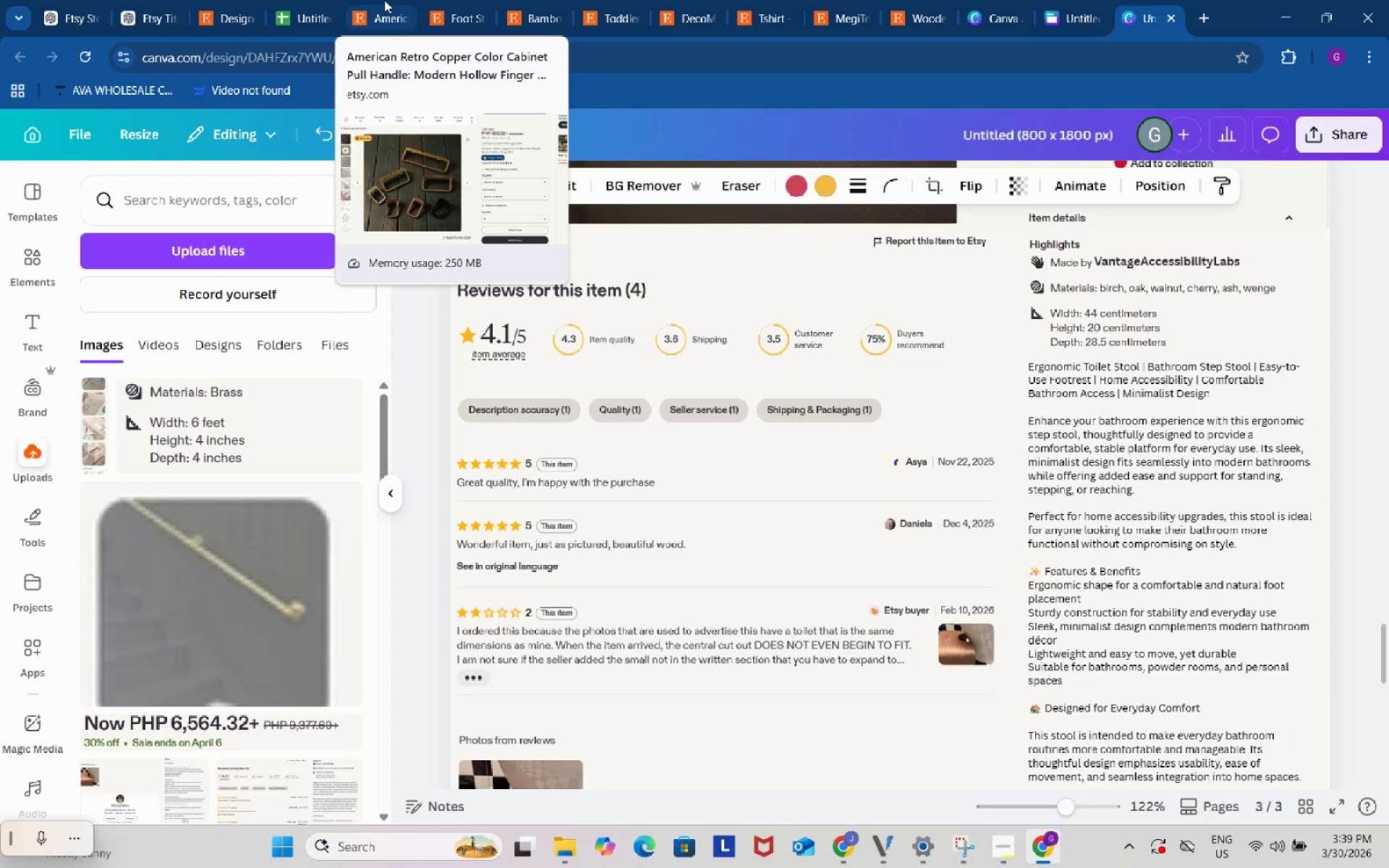 
left_click([384, 0])
 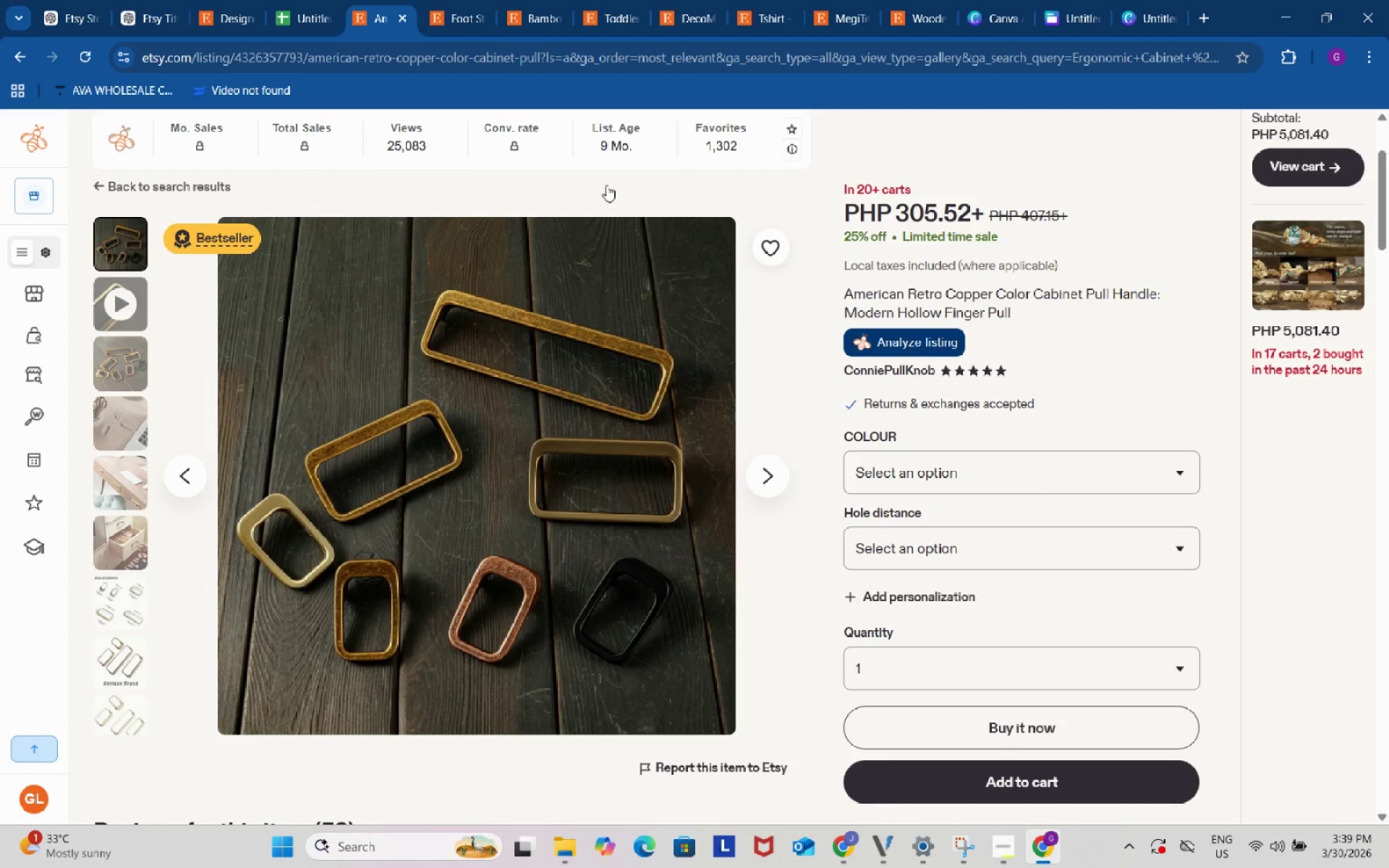 
scroll: coordinate [852, 586], scroll_direction: down, amount: 8.0
 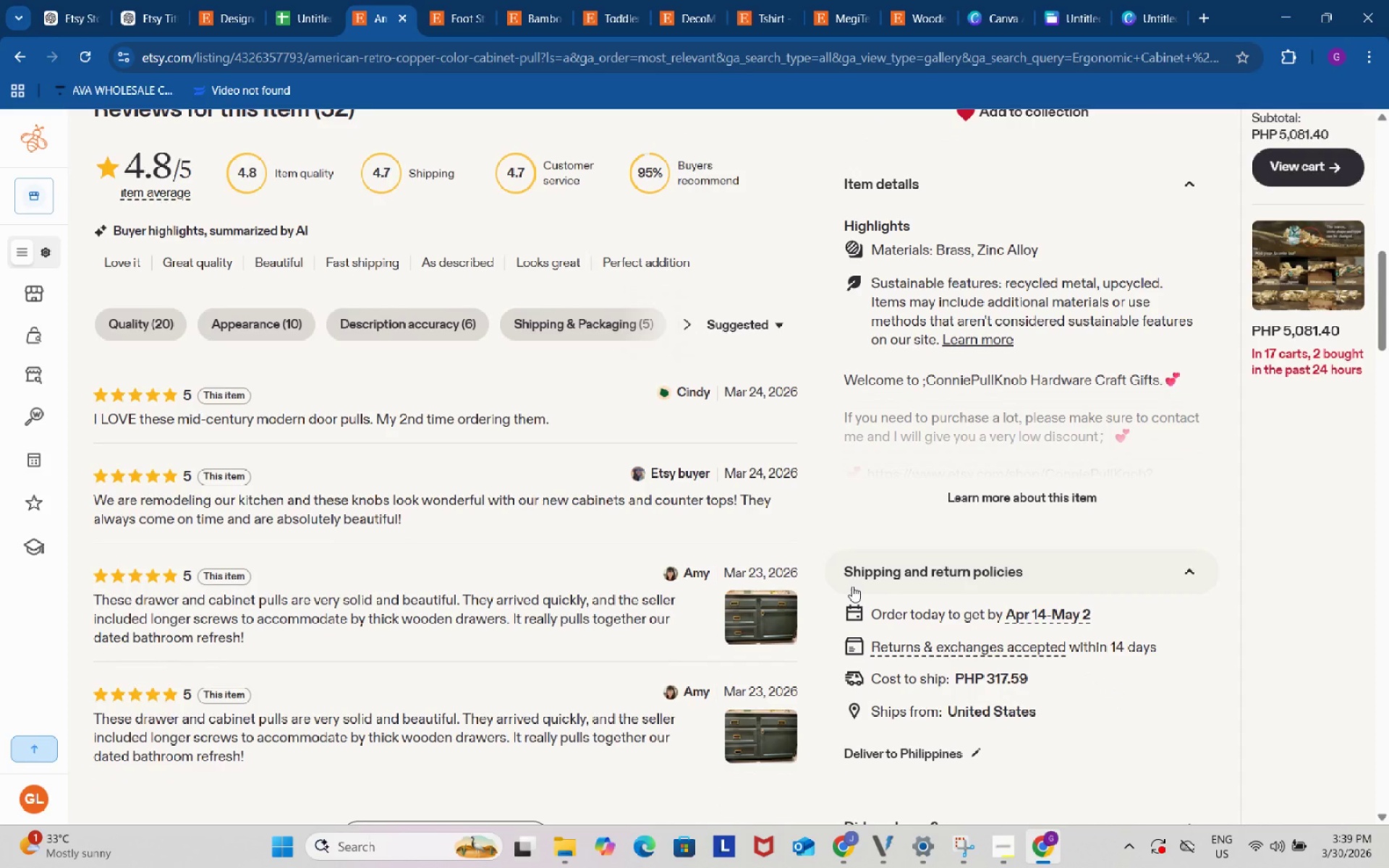 
wait(9.23)
 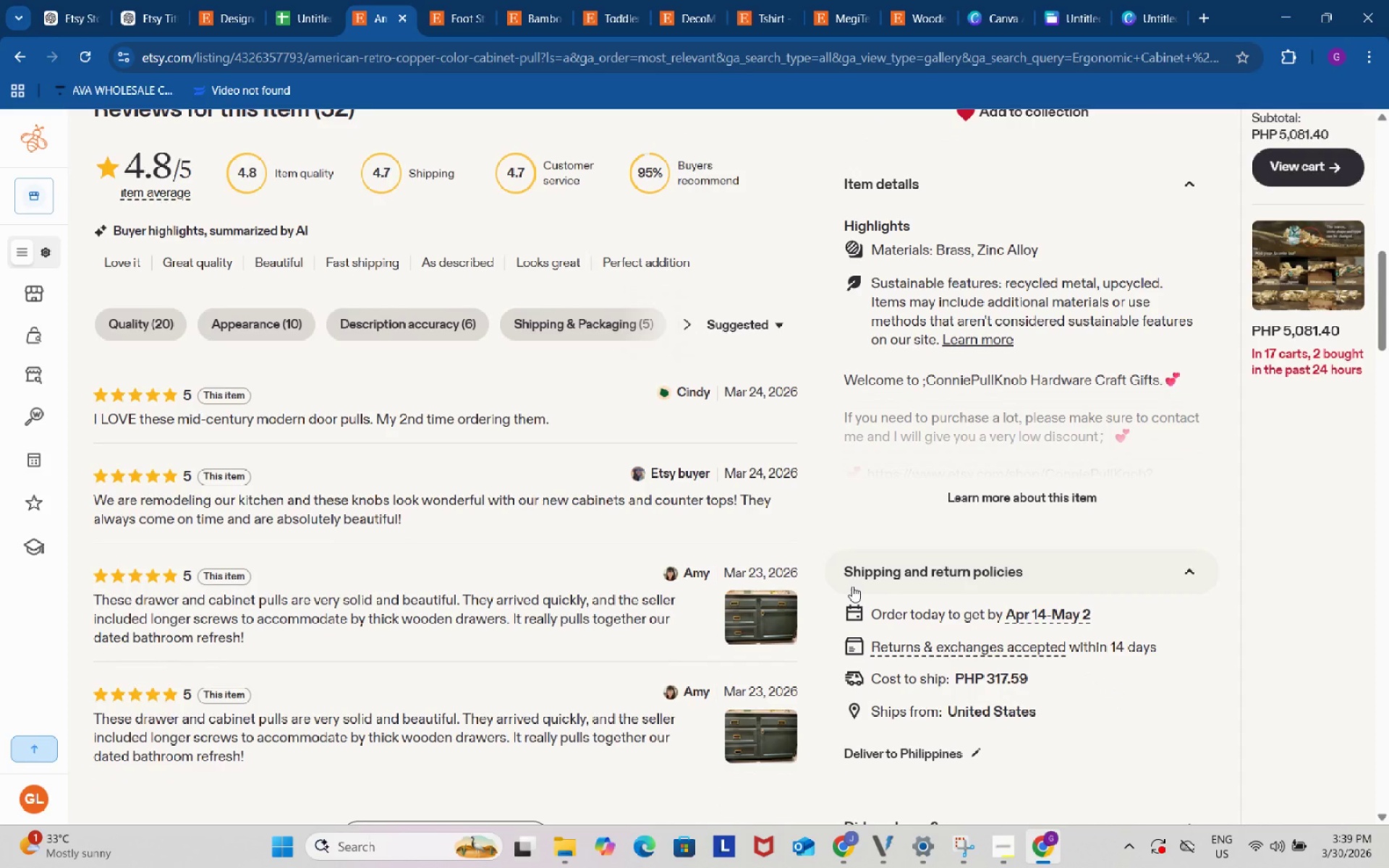 
scroll: coordinate [852, 586], scroll_direction: down, amount: 2.0
 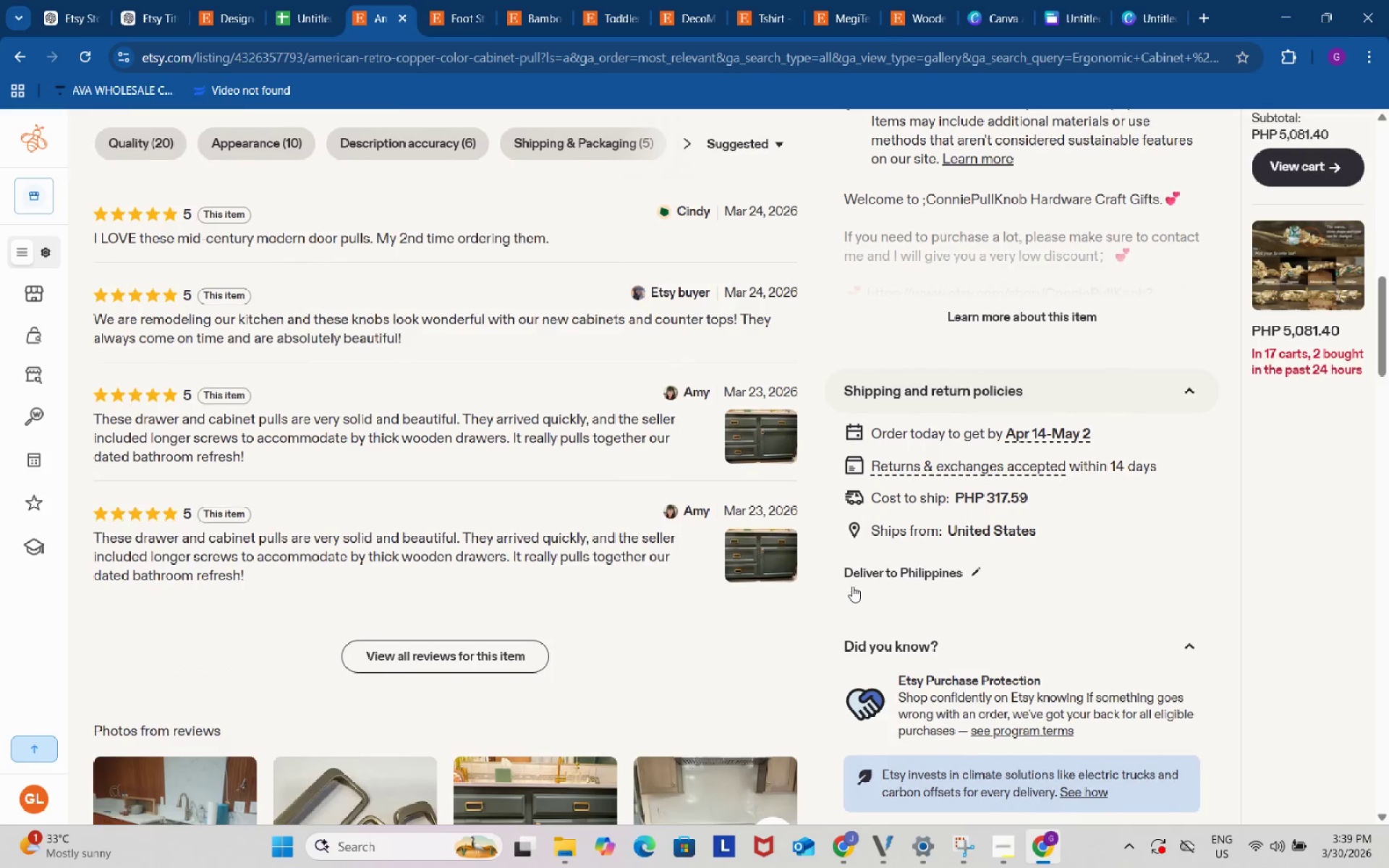 
scroll: coordinate [852, 586], scroll_direction: up, amount: 1.0
 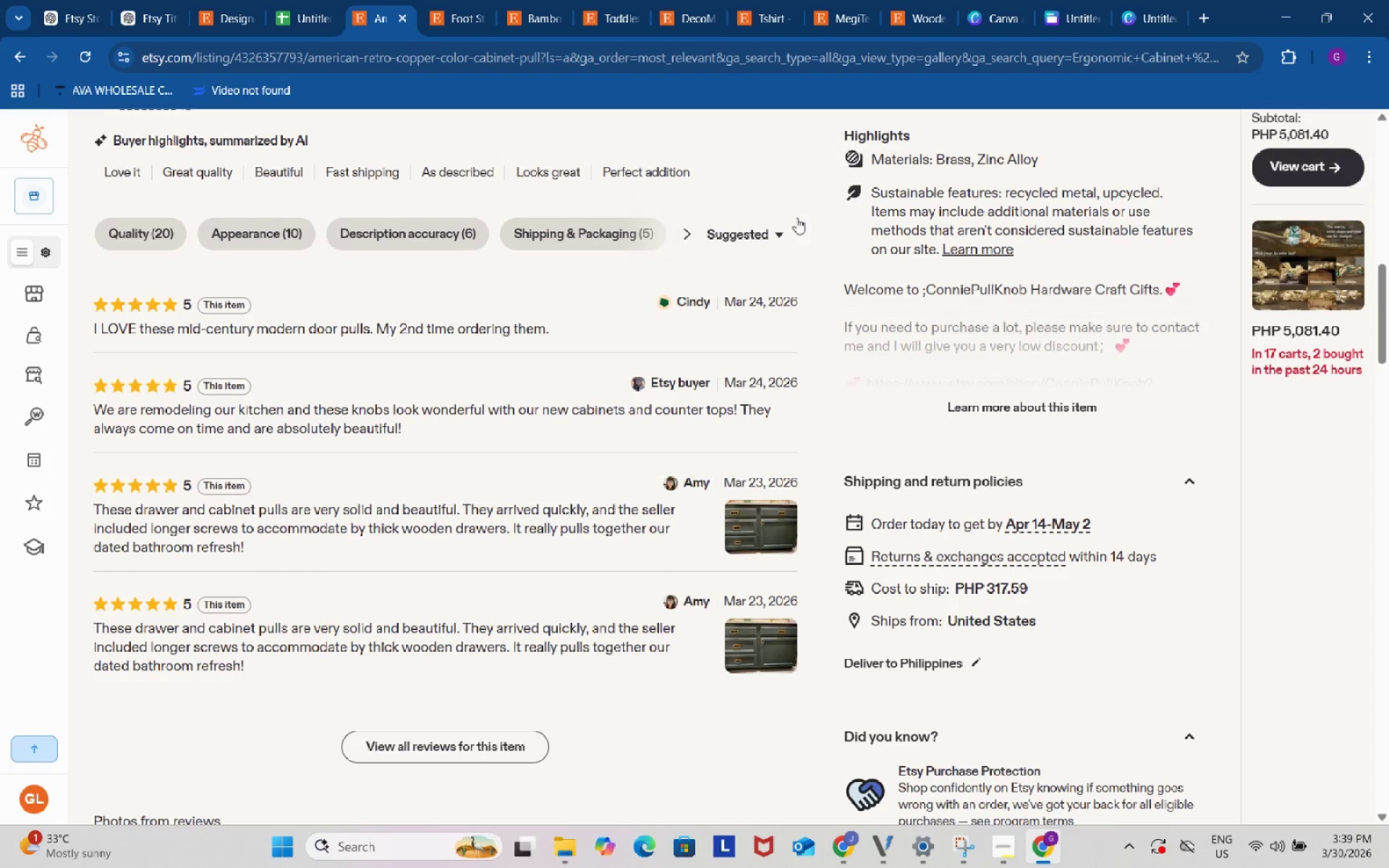 
left_click([1140, 9])
 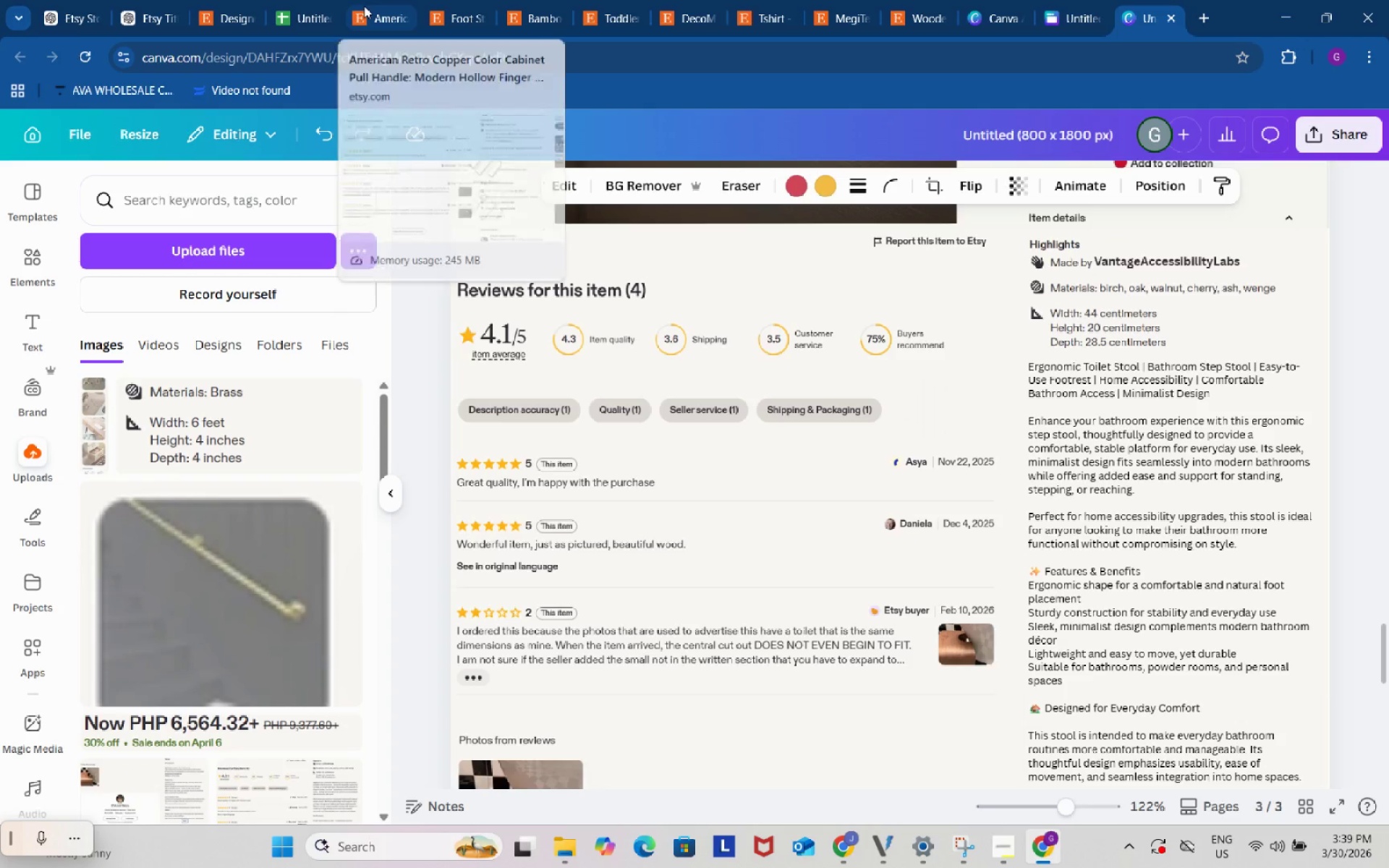 
left_click([394, 1])
 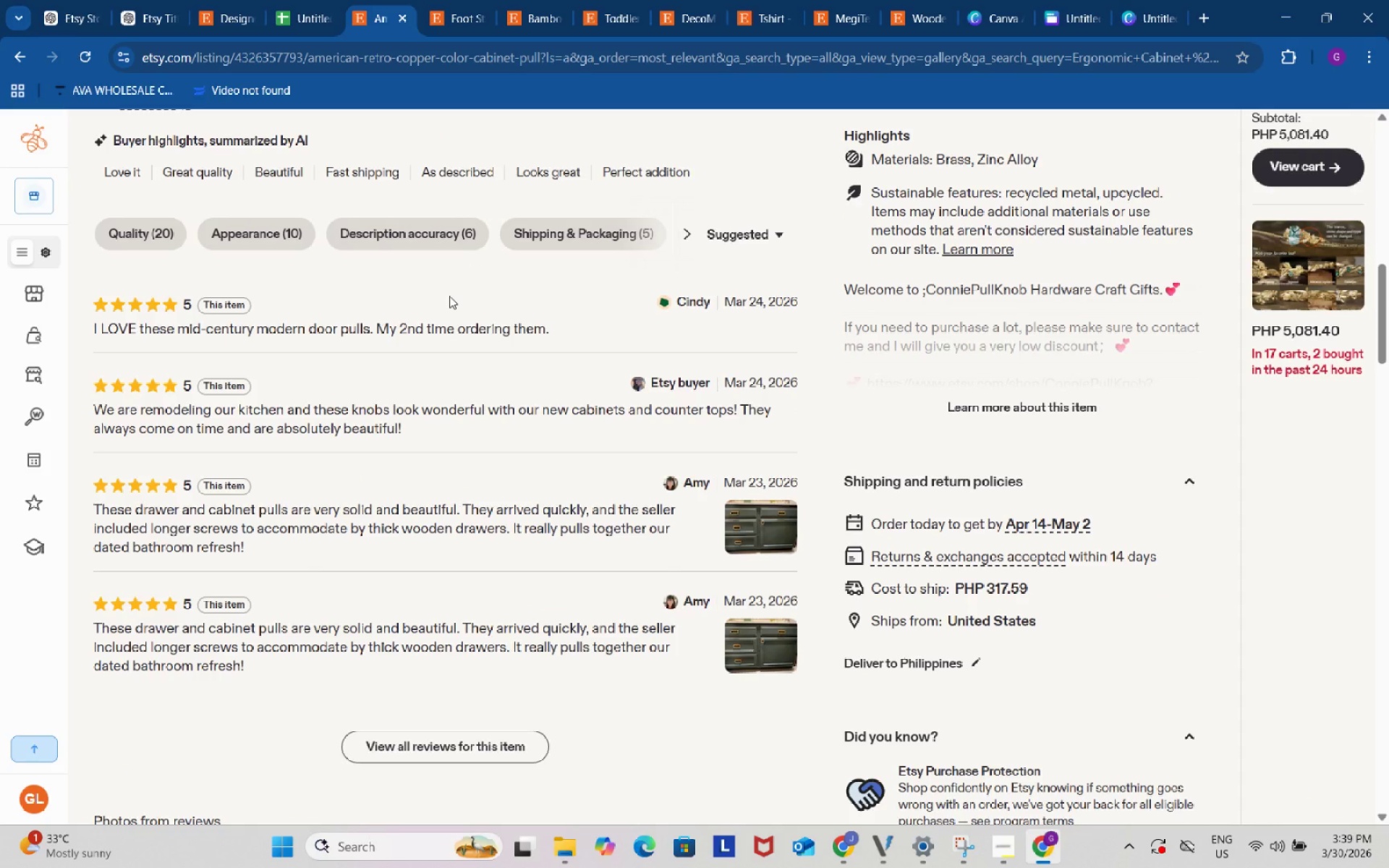 
wait(15.48)
 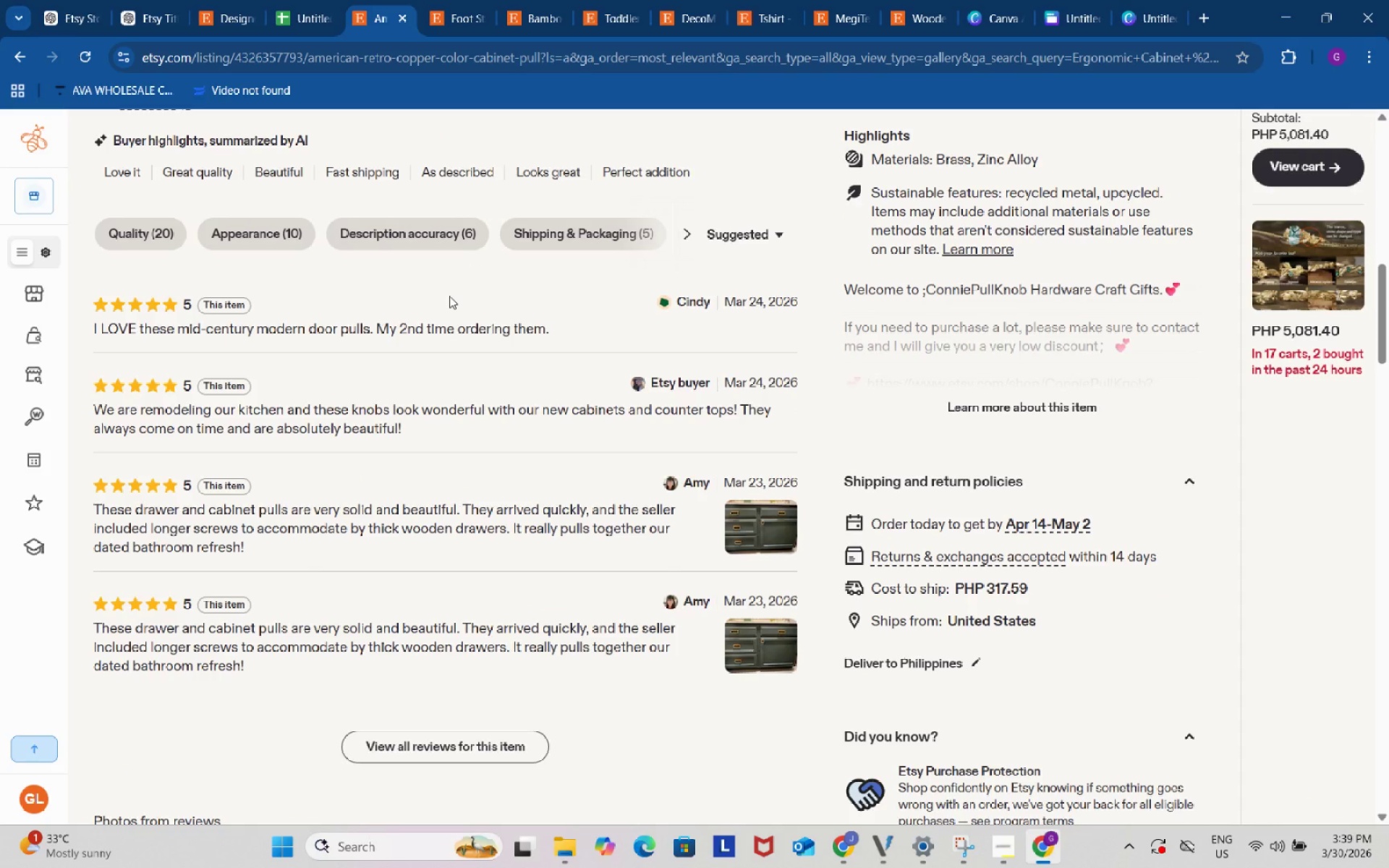 
key(Meta+Shift+S)
 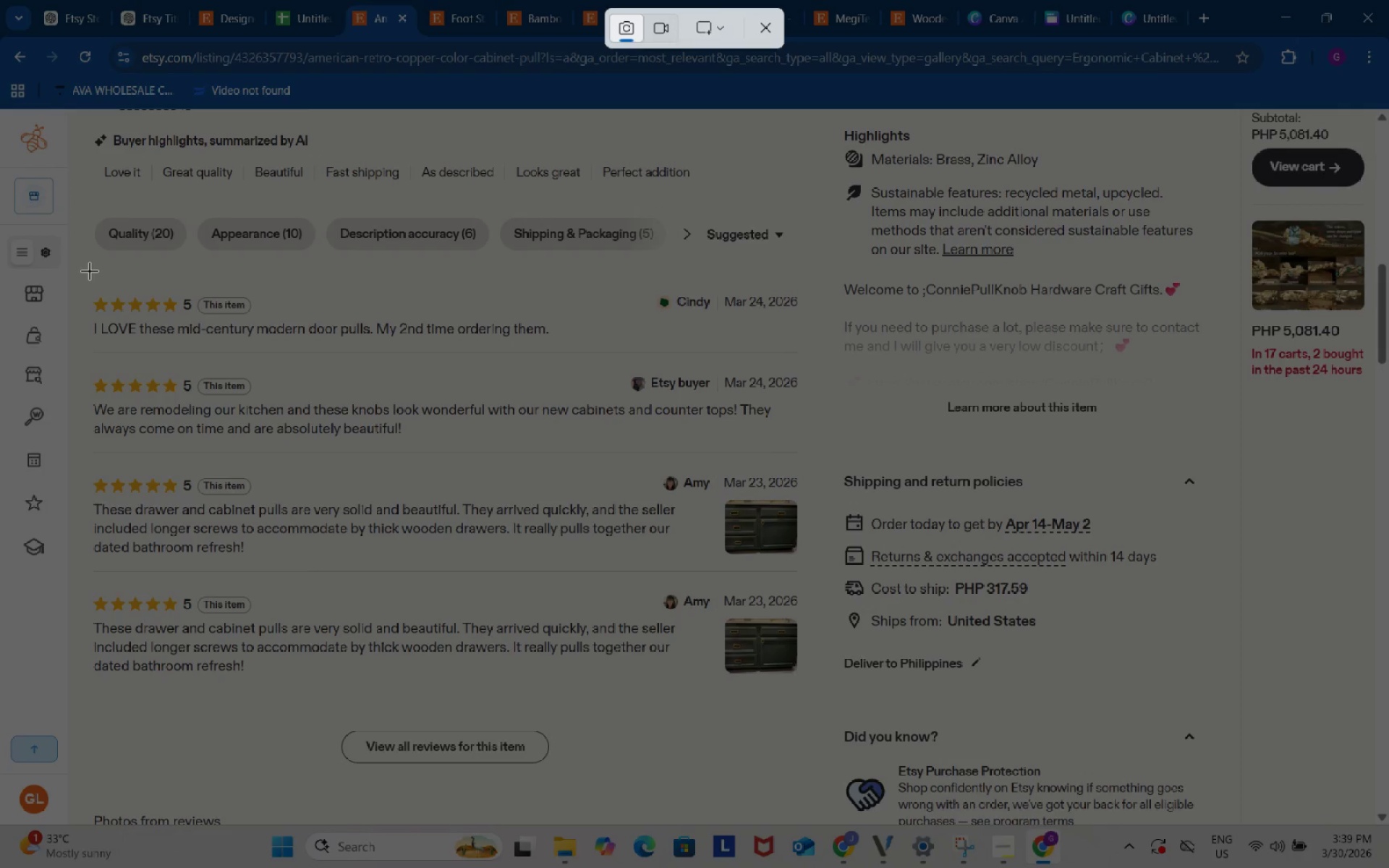 
left_click_drag(start_coordinate=[84, 273], to_coordinate=[814, 693])
 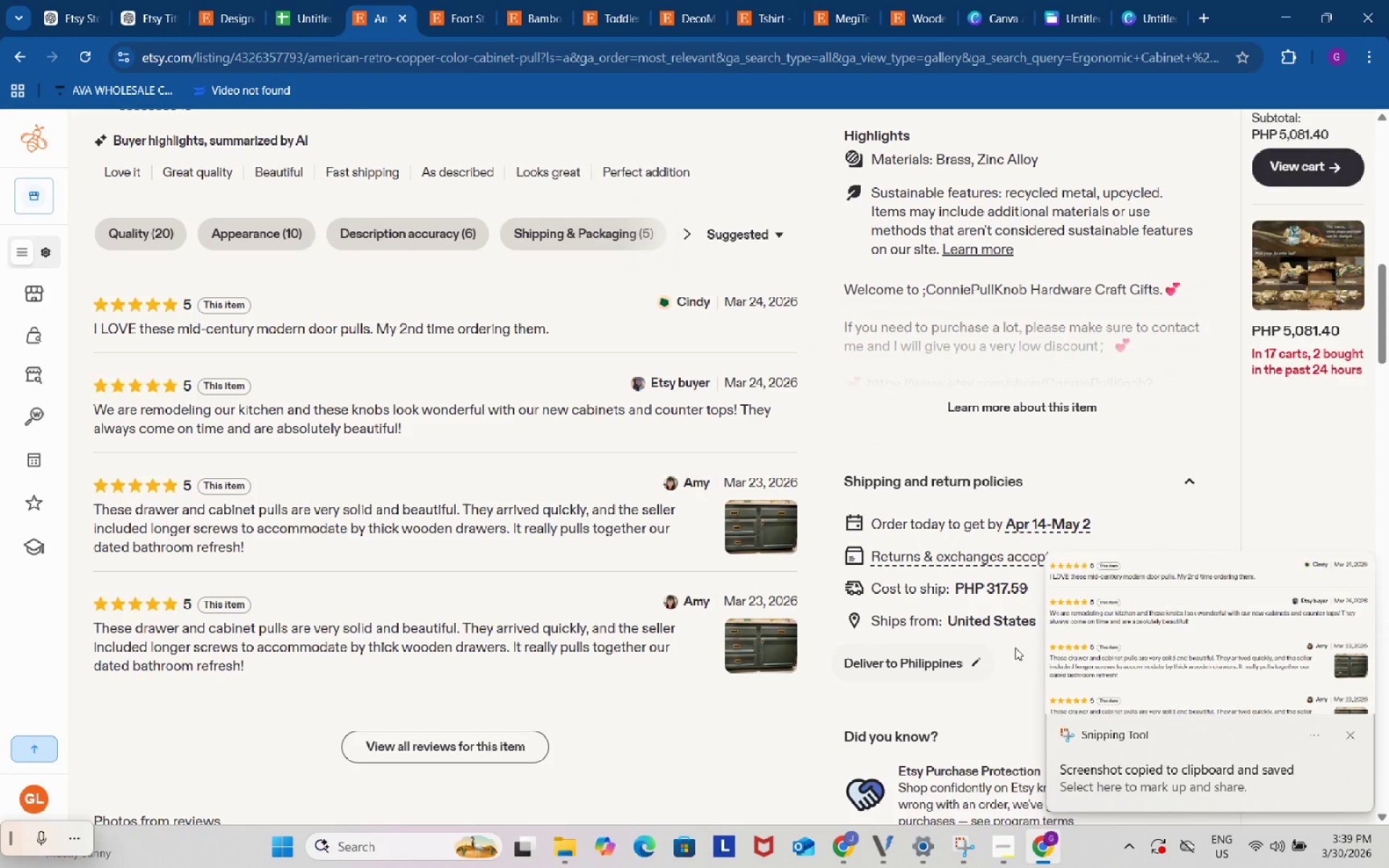 
left_click([1189, 630])
 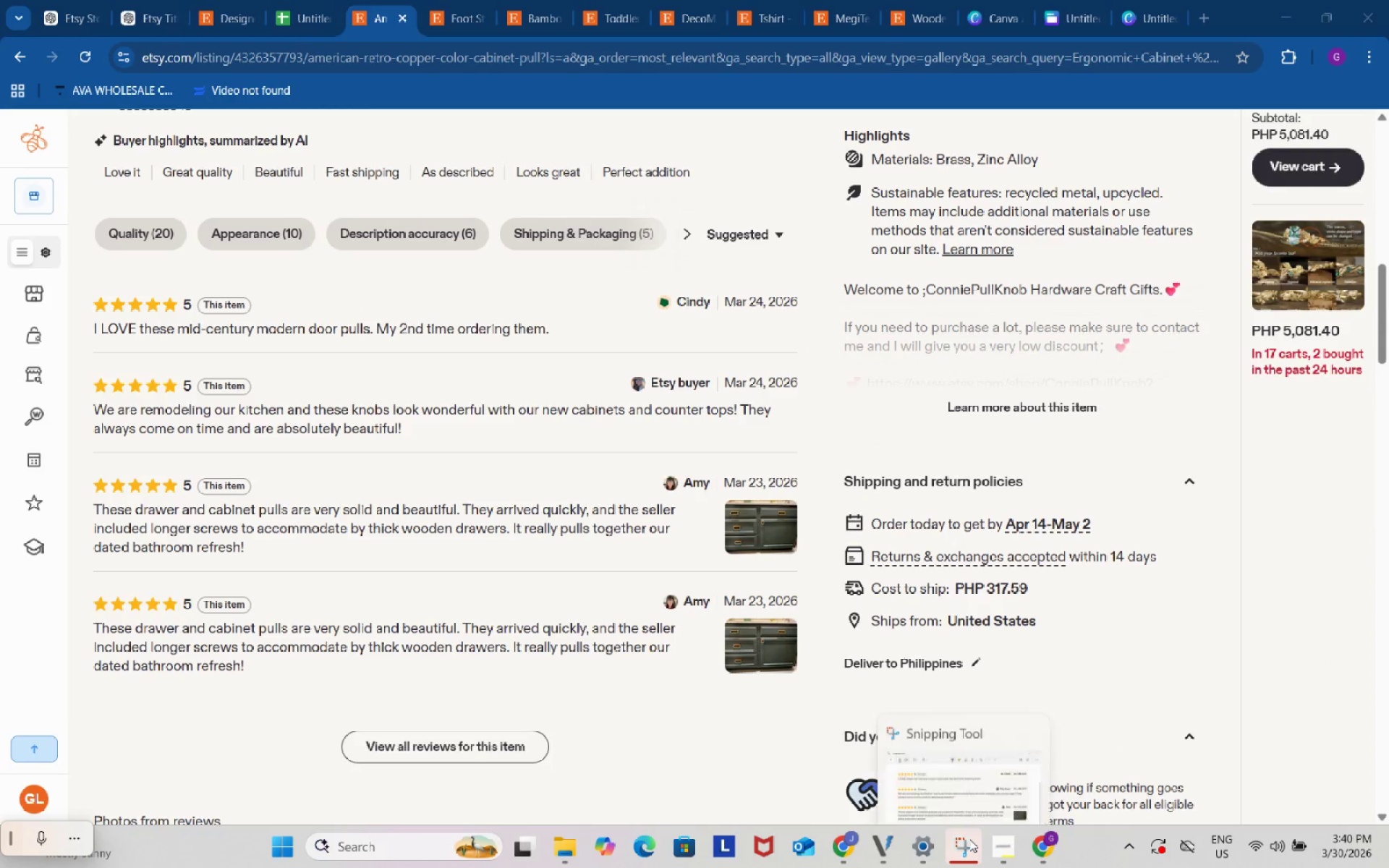 
left_click([930, 727])
 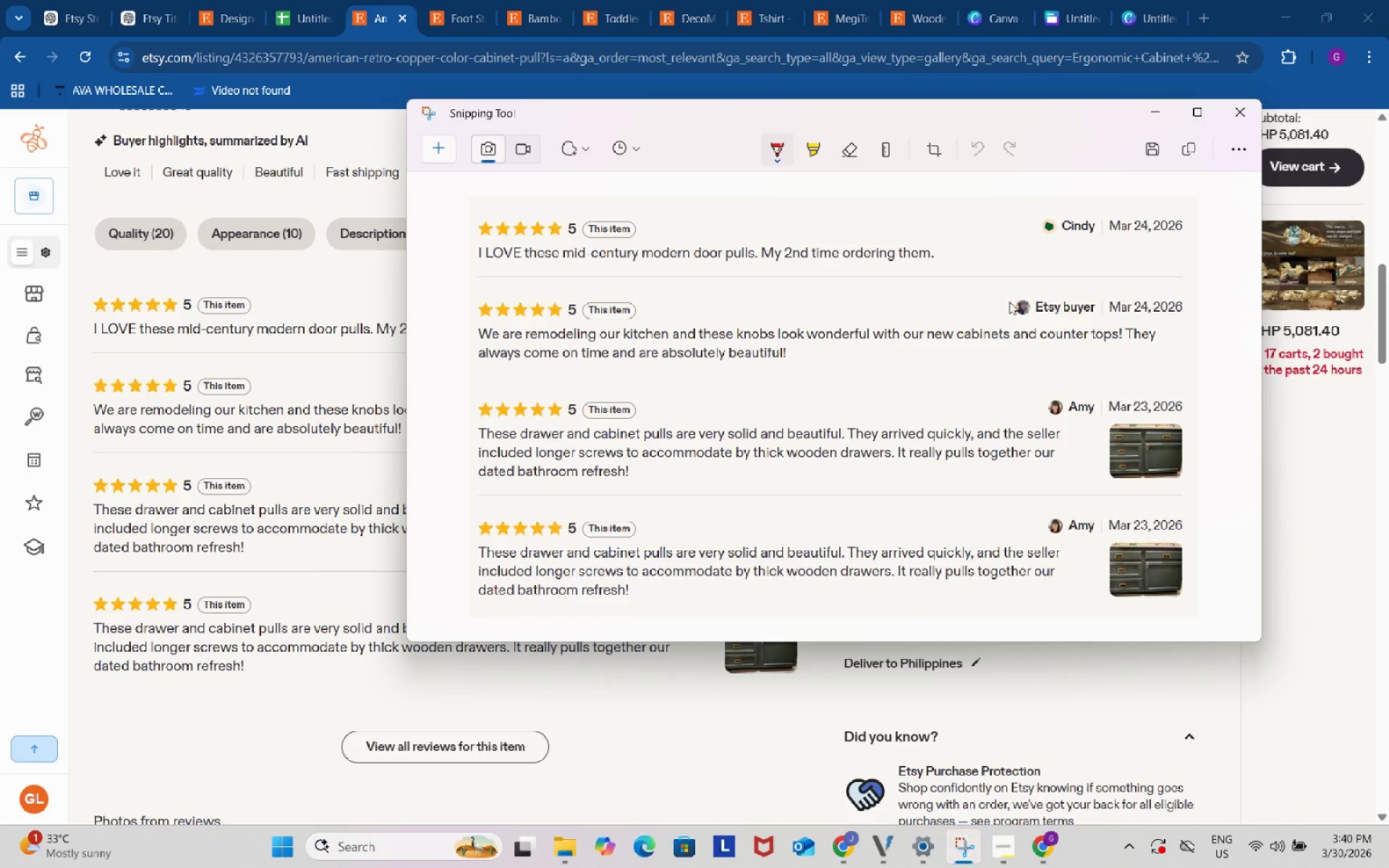 
left_click([1159, 148])
 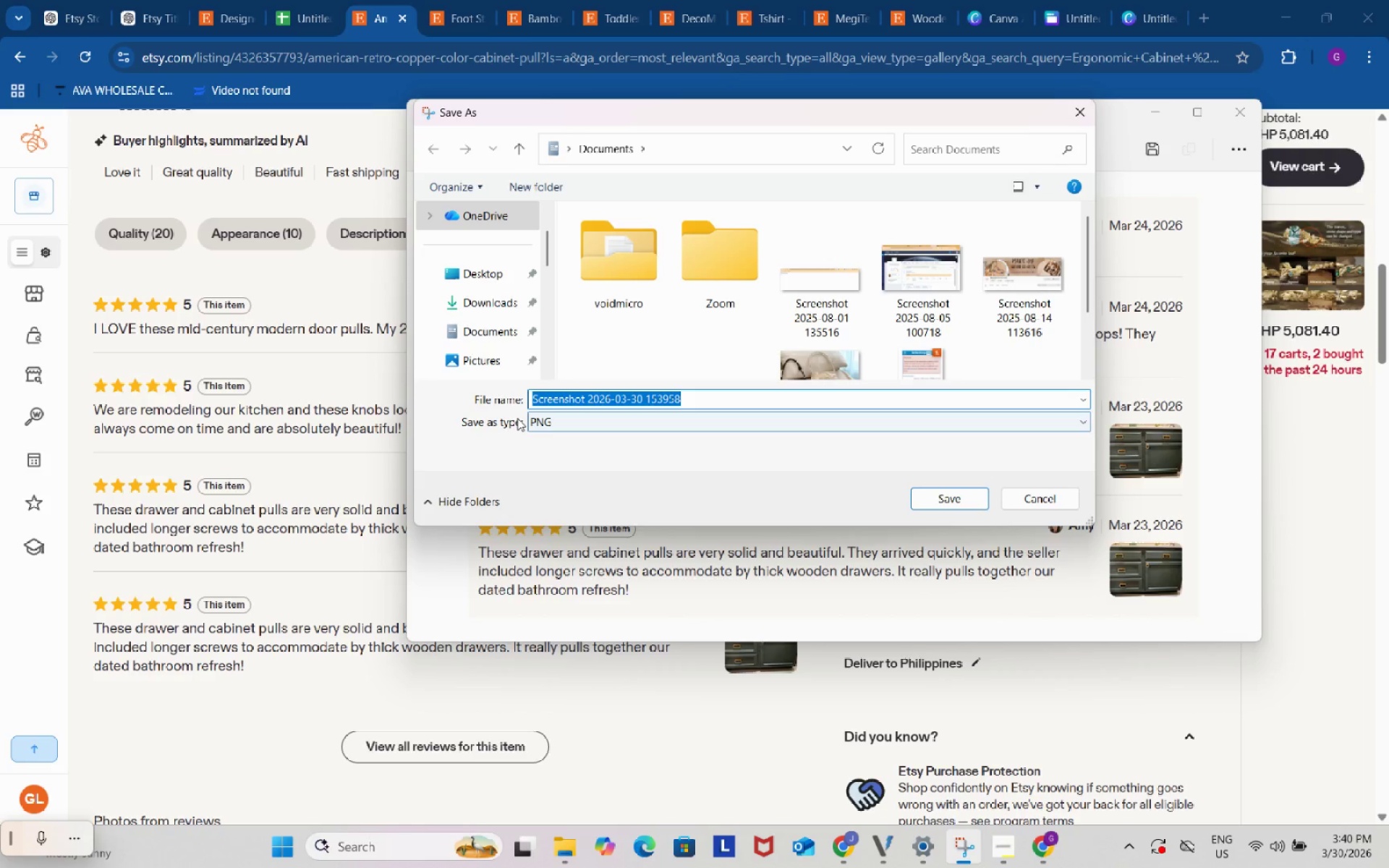 
left_click([491, 296])
 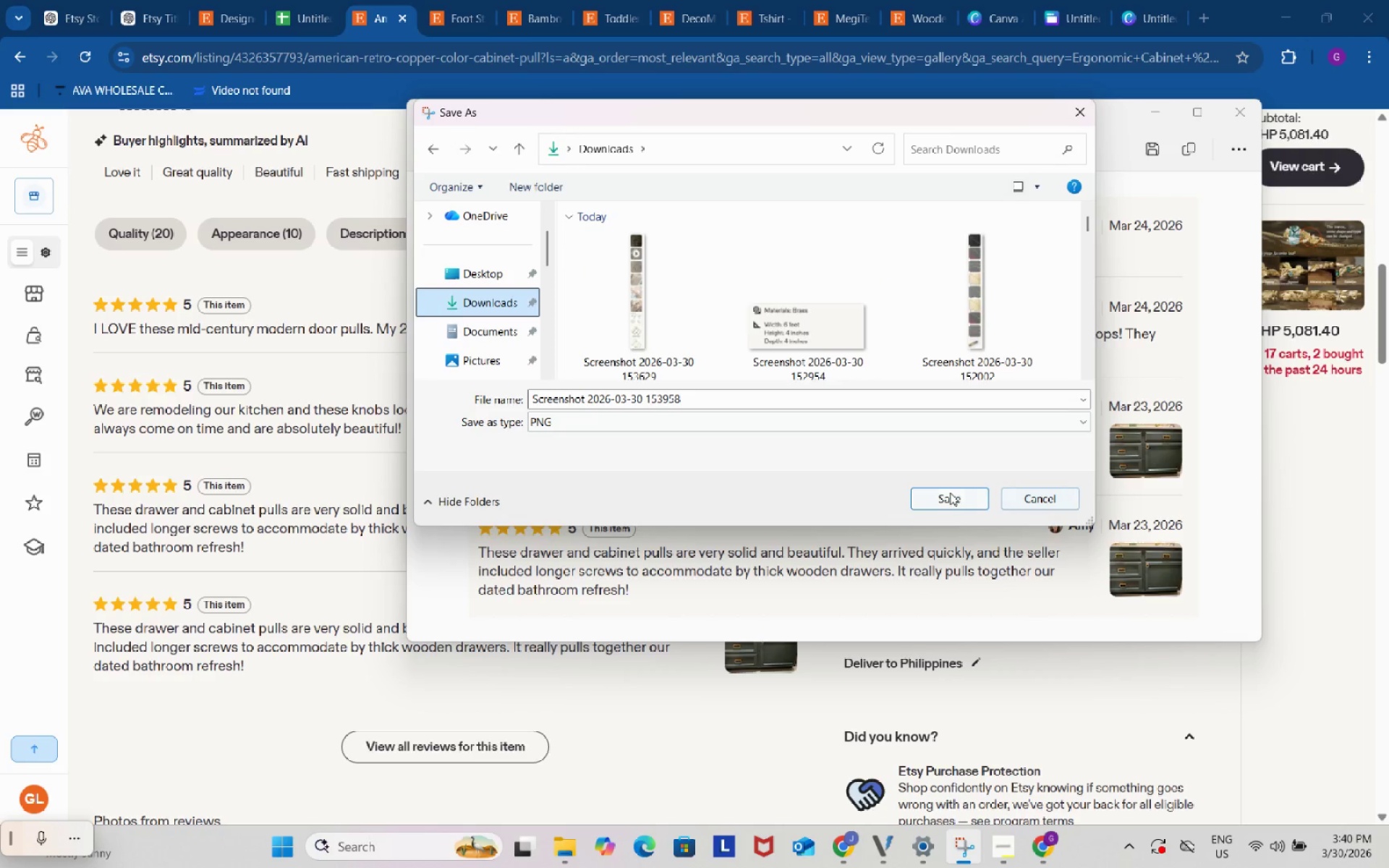 
left_click([948, 493])
 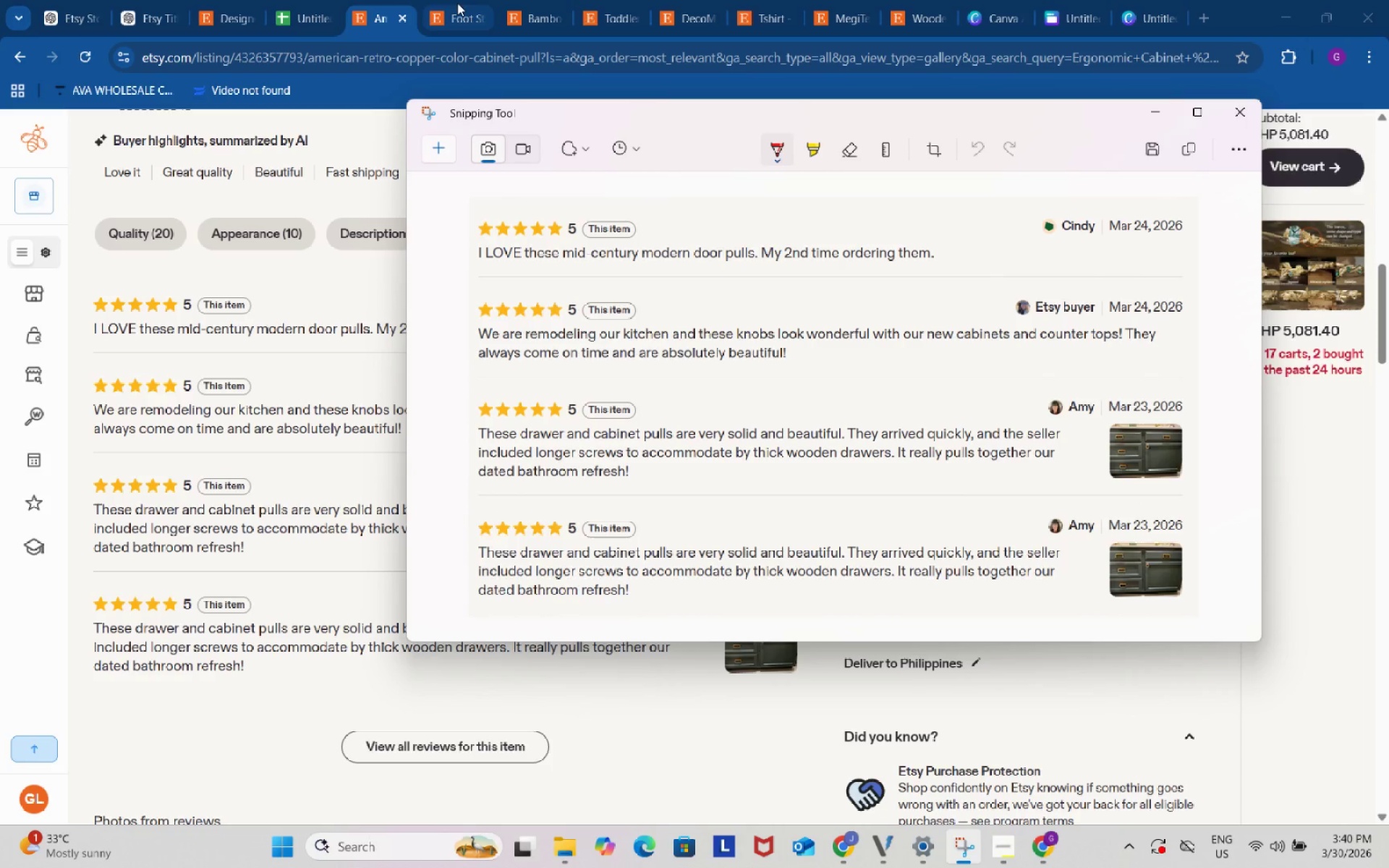 
left_click([344, 344])
 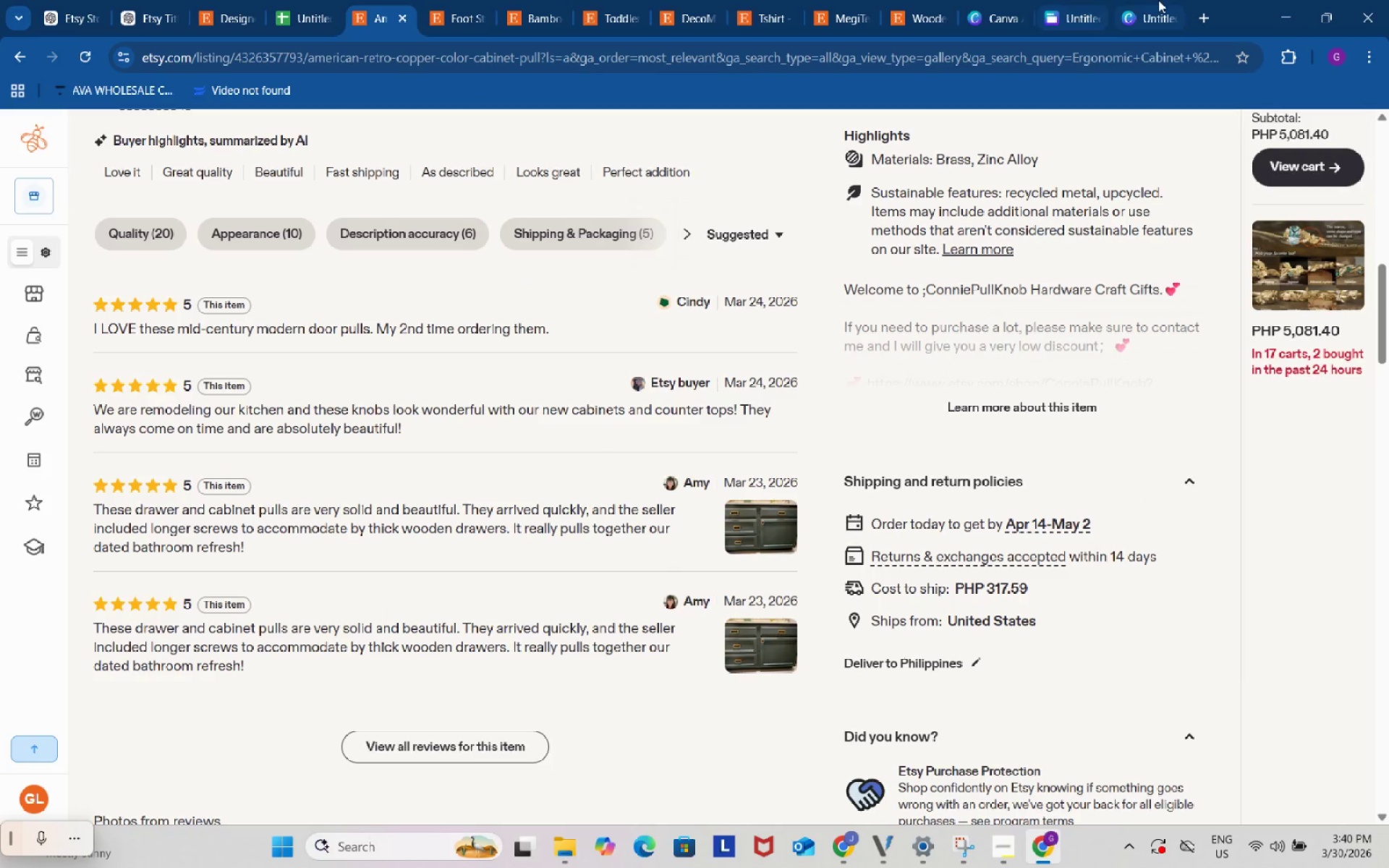 
left_click([1165, 0])
 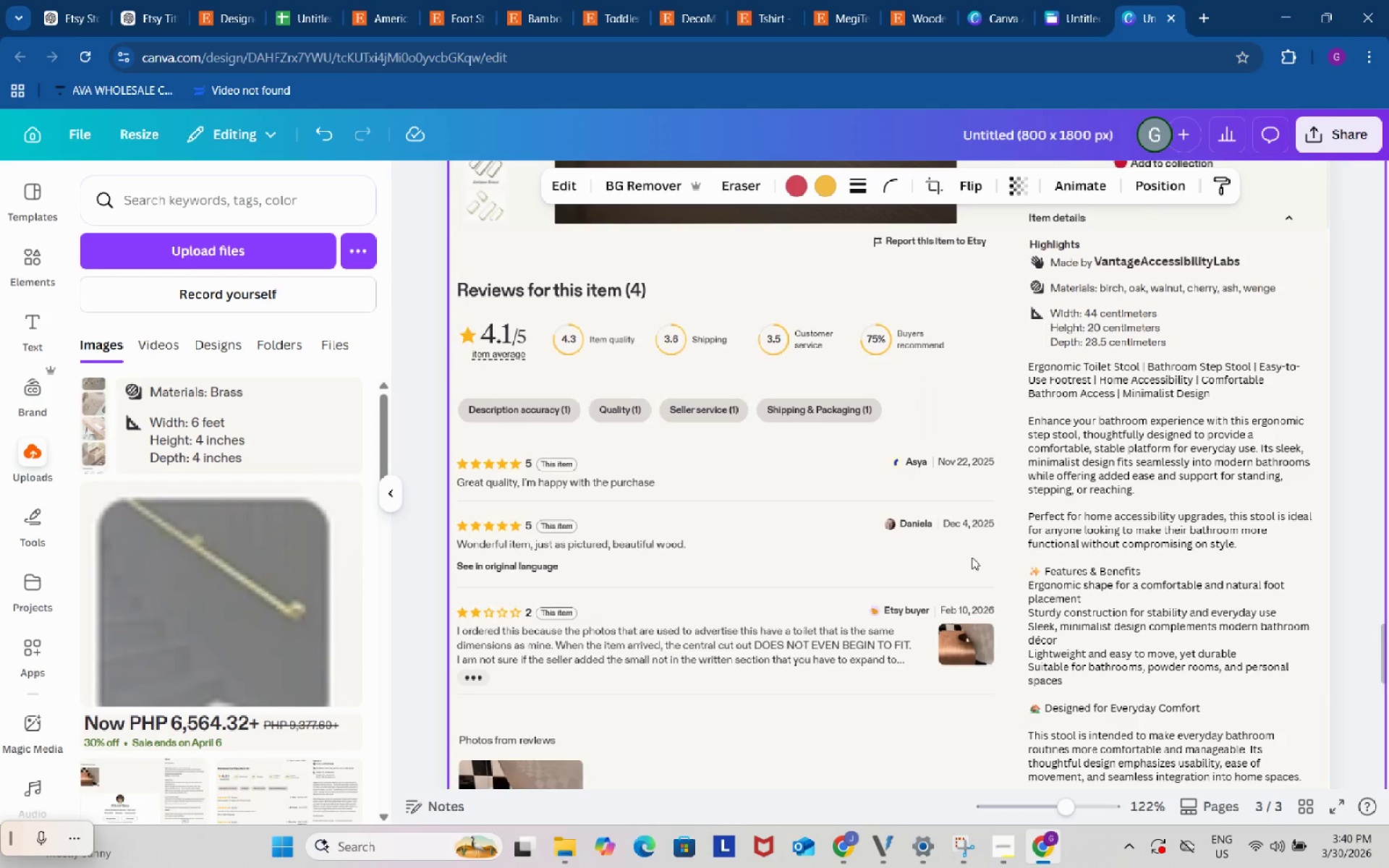 
scroll: coordinate [972, 557], scroll_direction: down, amount: 5.0
 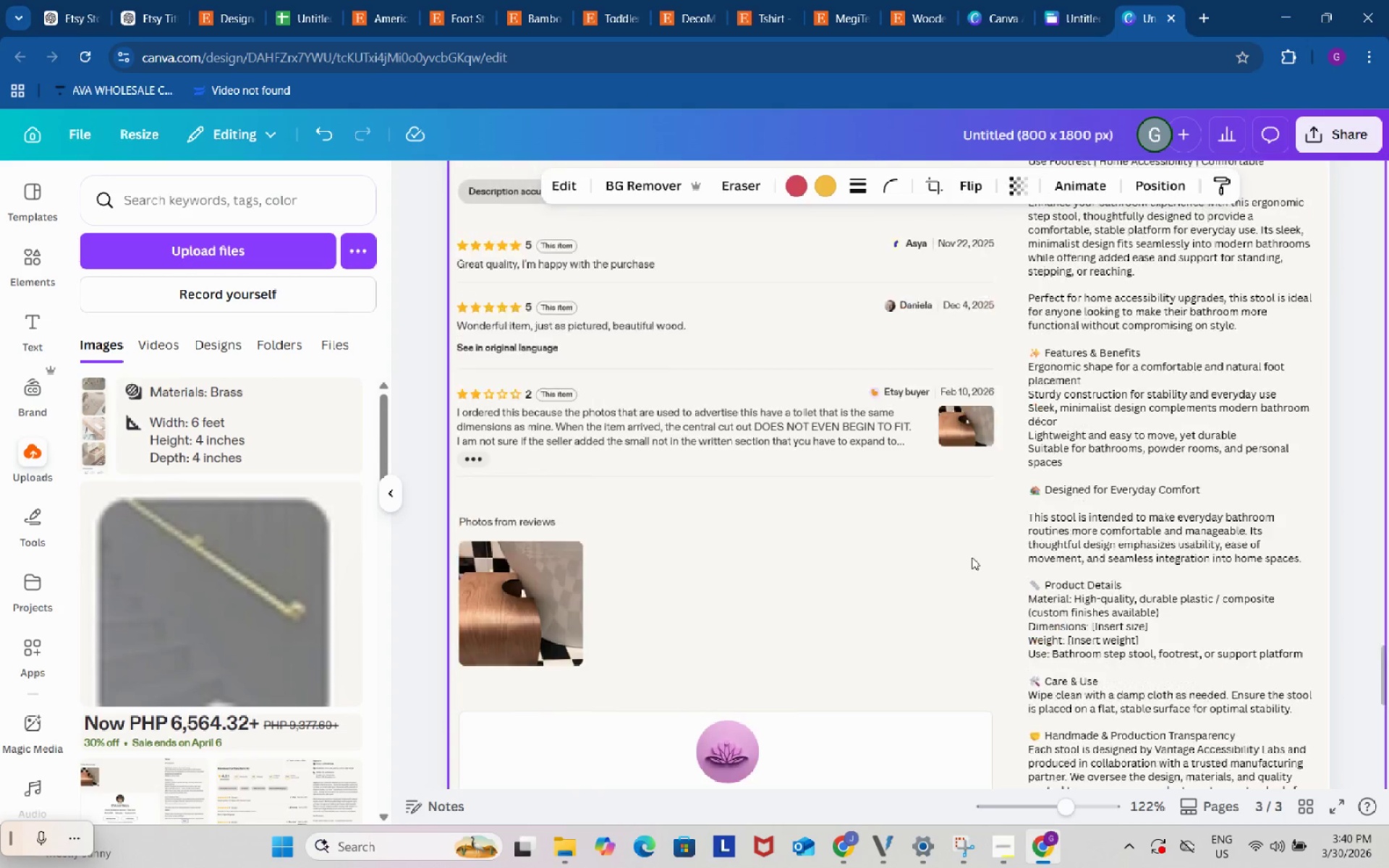 
scroll: coordinate [972, 557], scroll_direction: up, amount: 1.0
 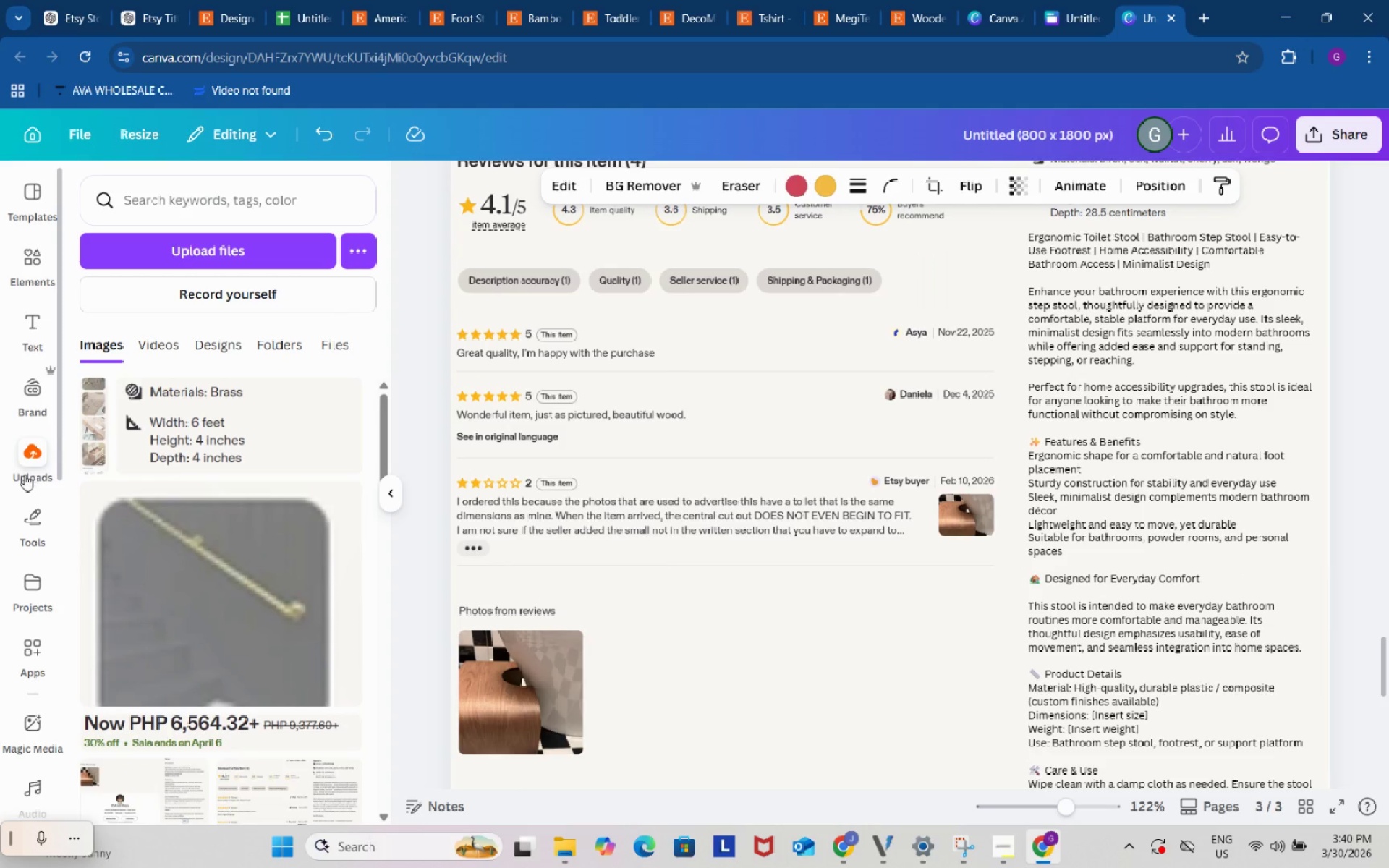 
left_click([25, 459])
 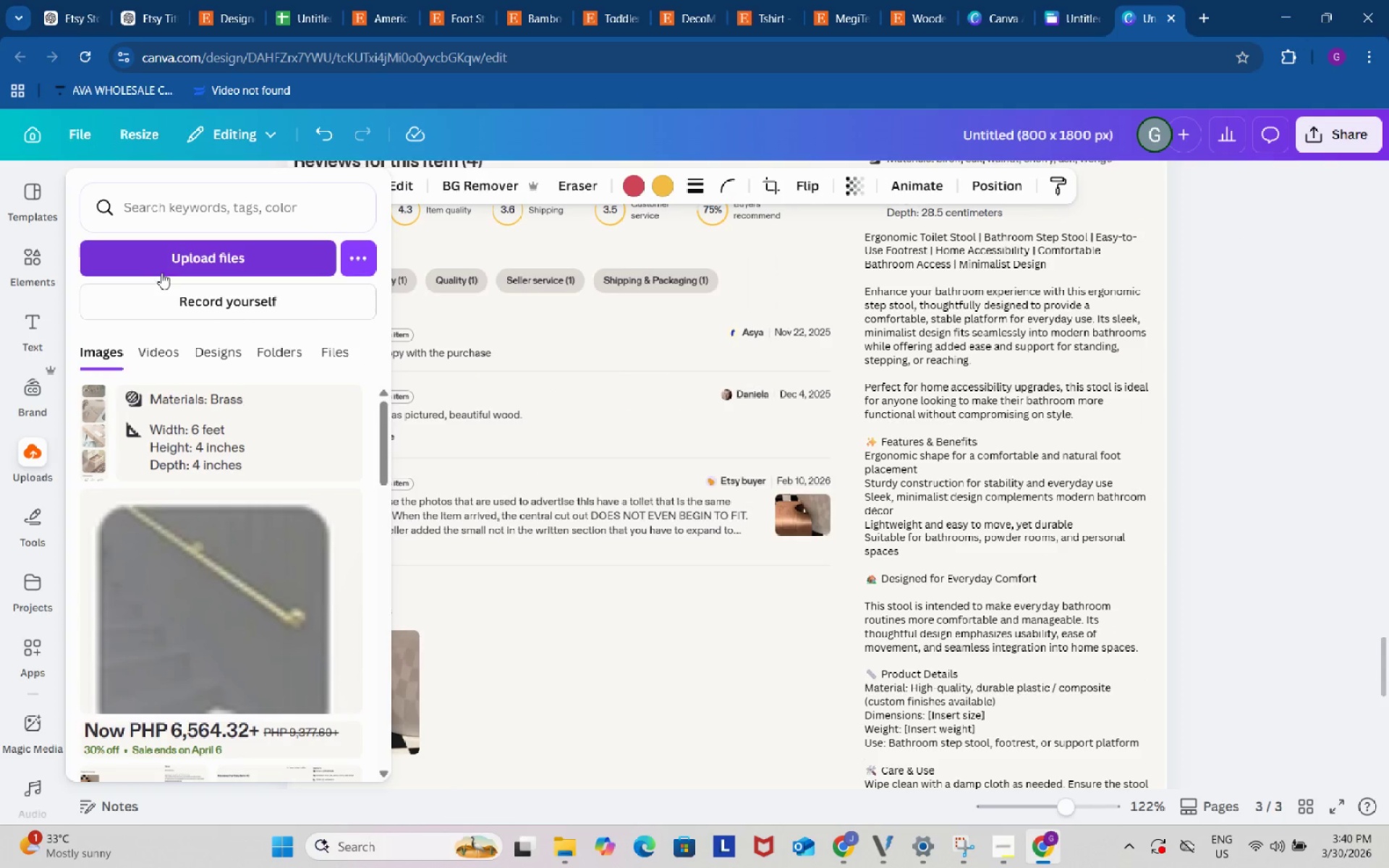 
left_click([166, 261])
 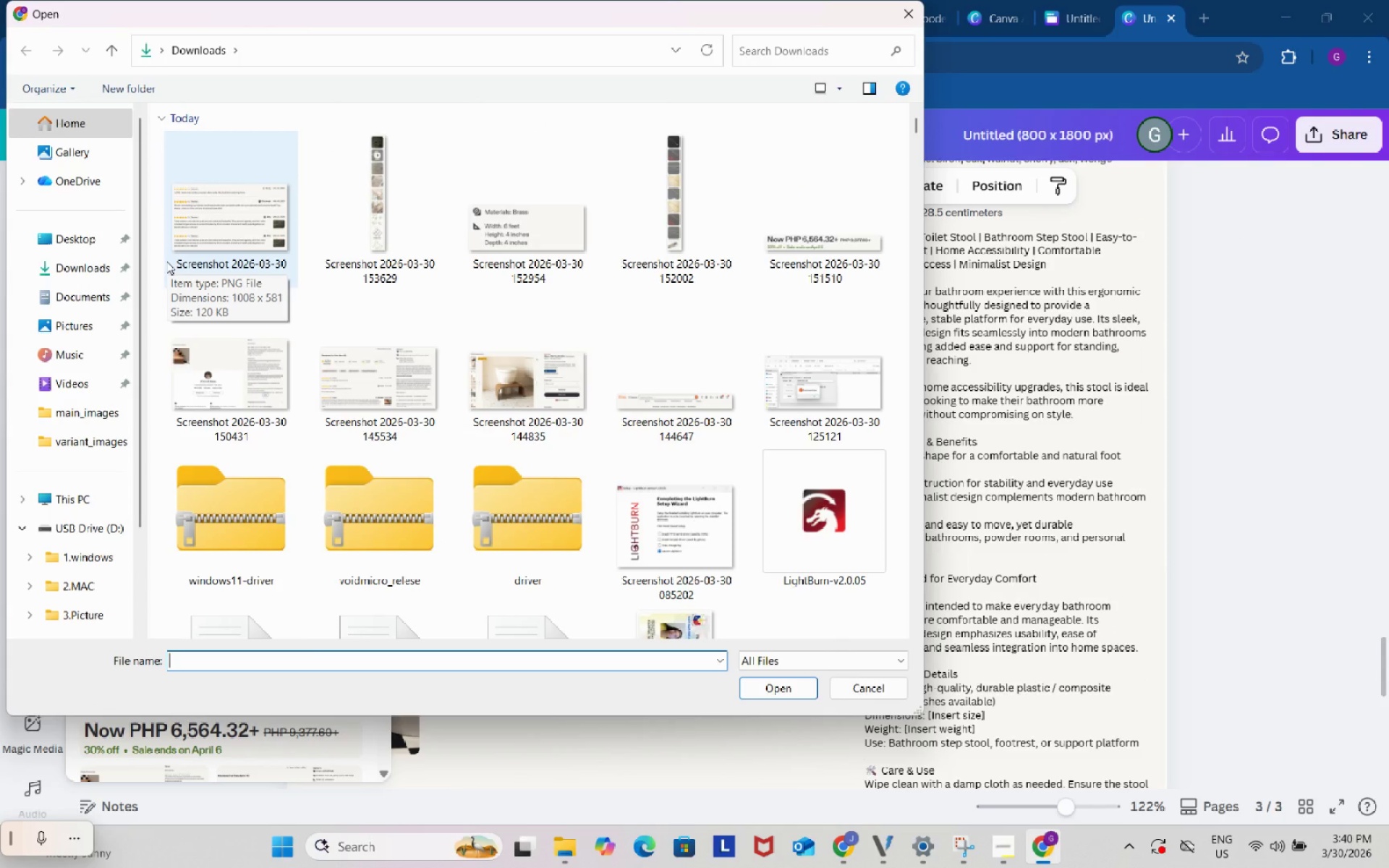 
wait(27.73)
 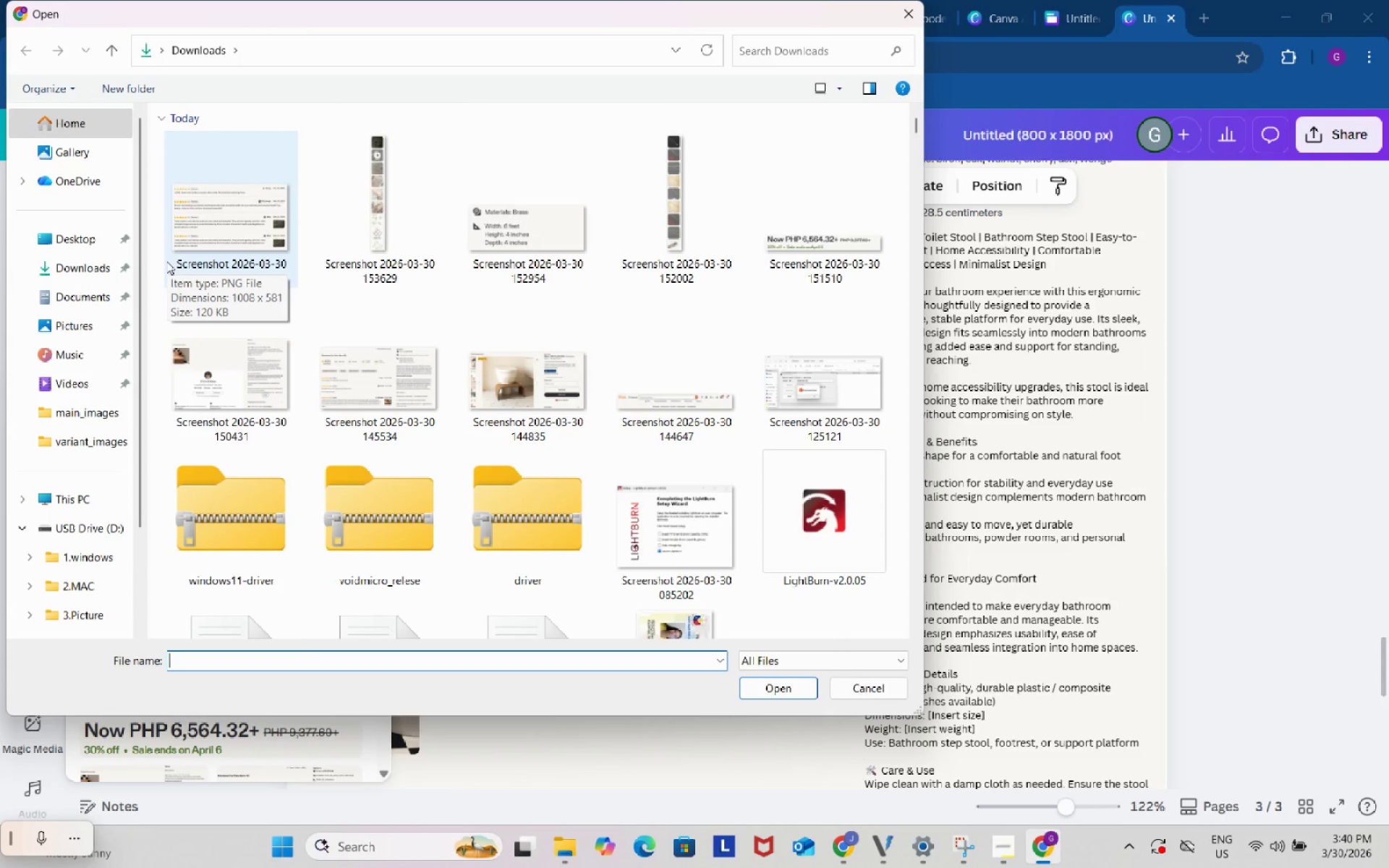 
left_click([197, 205])
 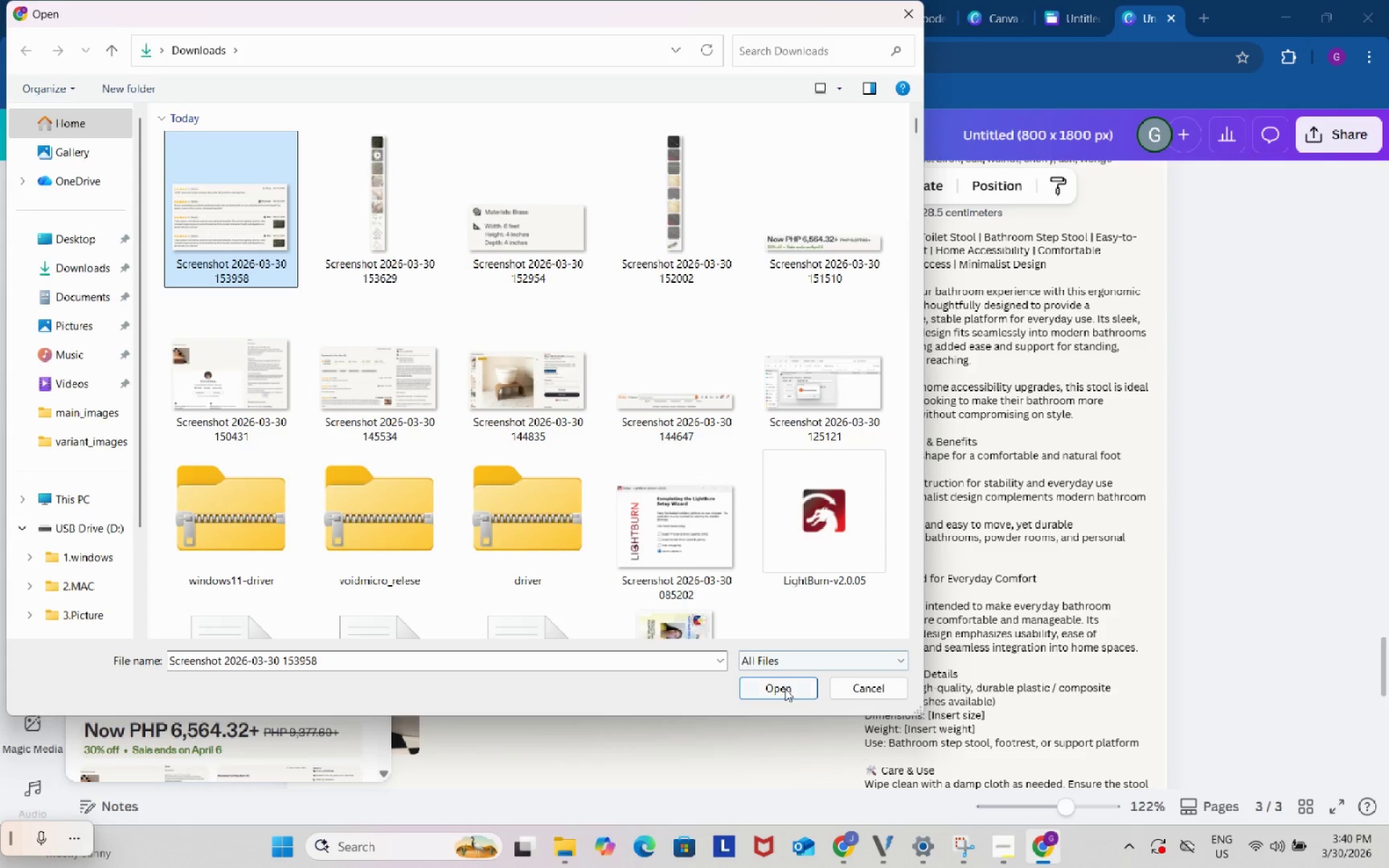 
left_click([785, 693])
 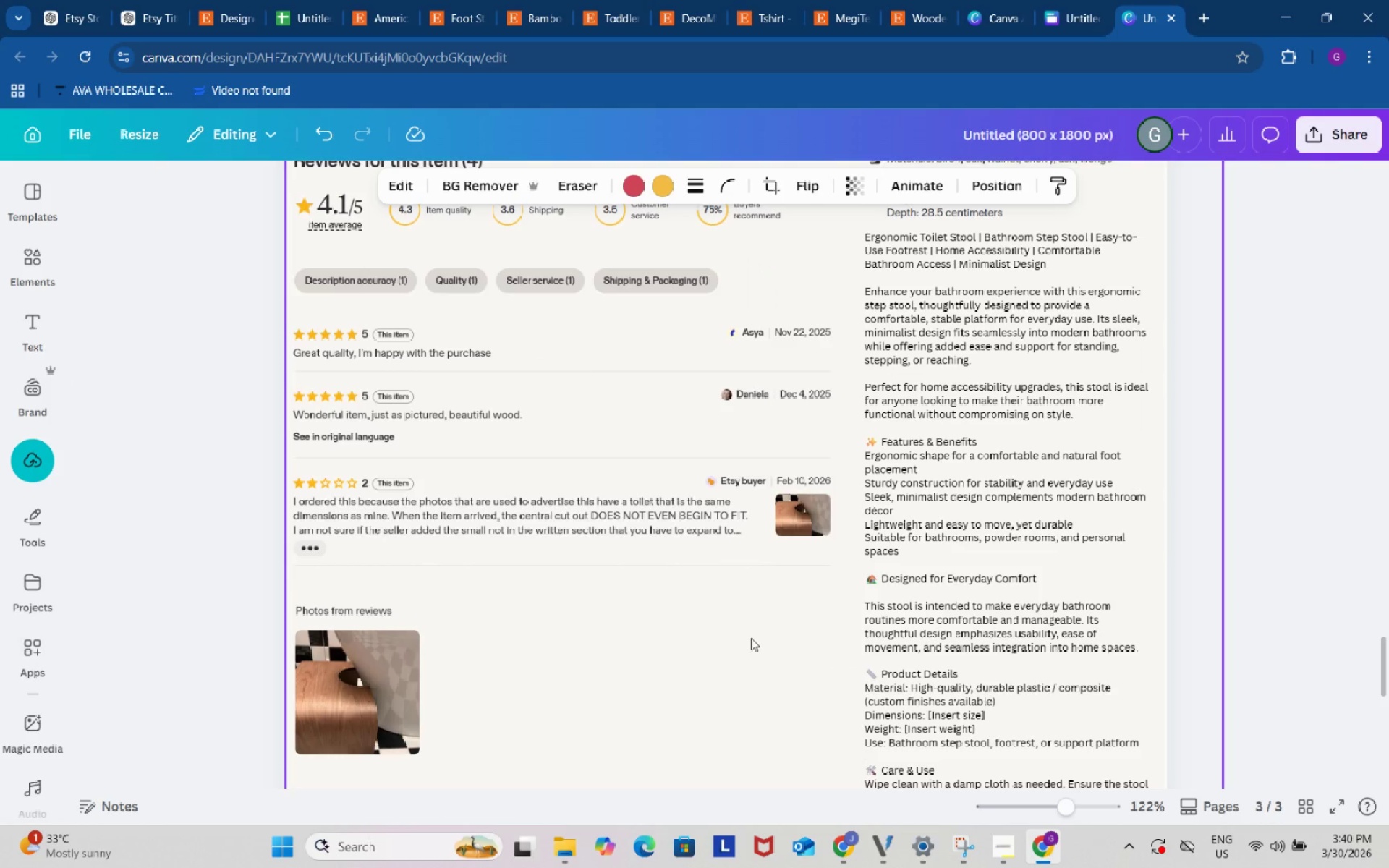 
wait(5.81)
 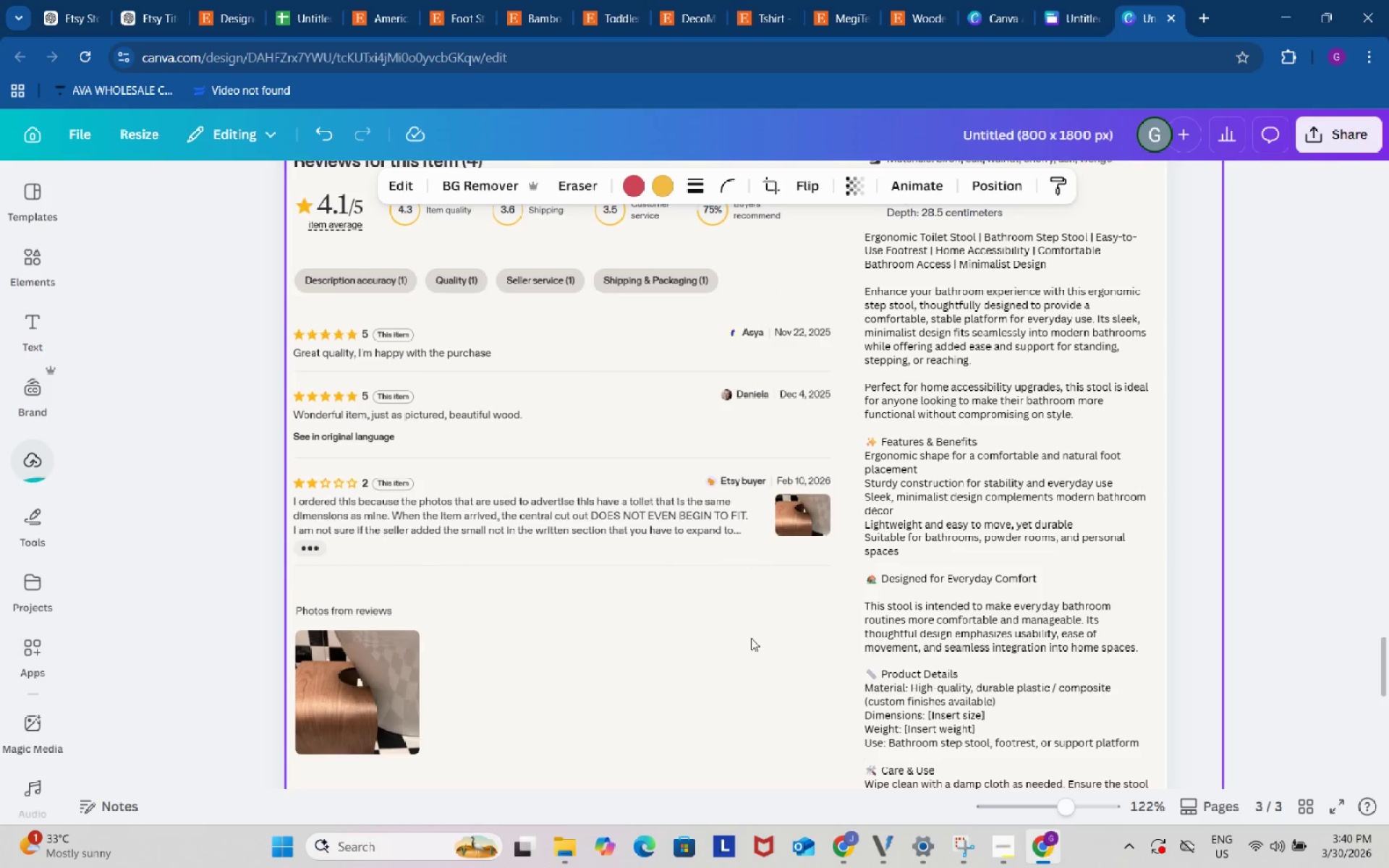 
left_click([172, 448])
 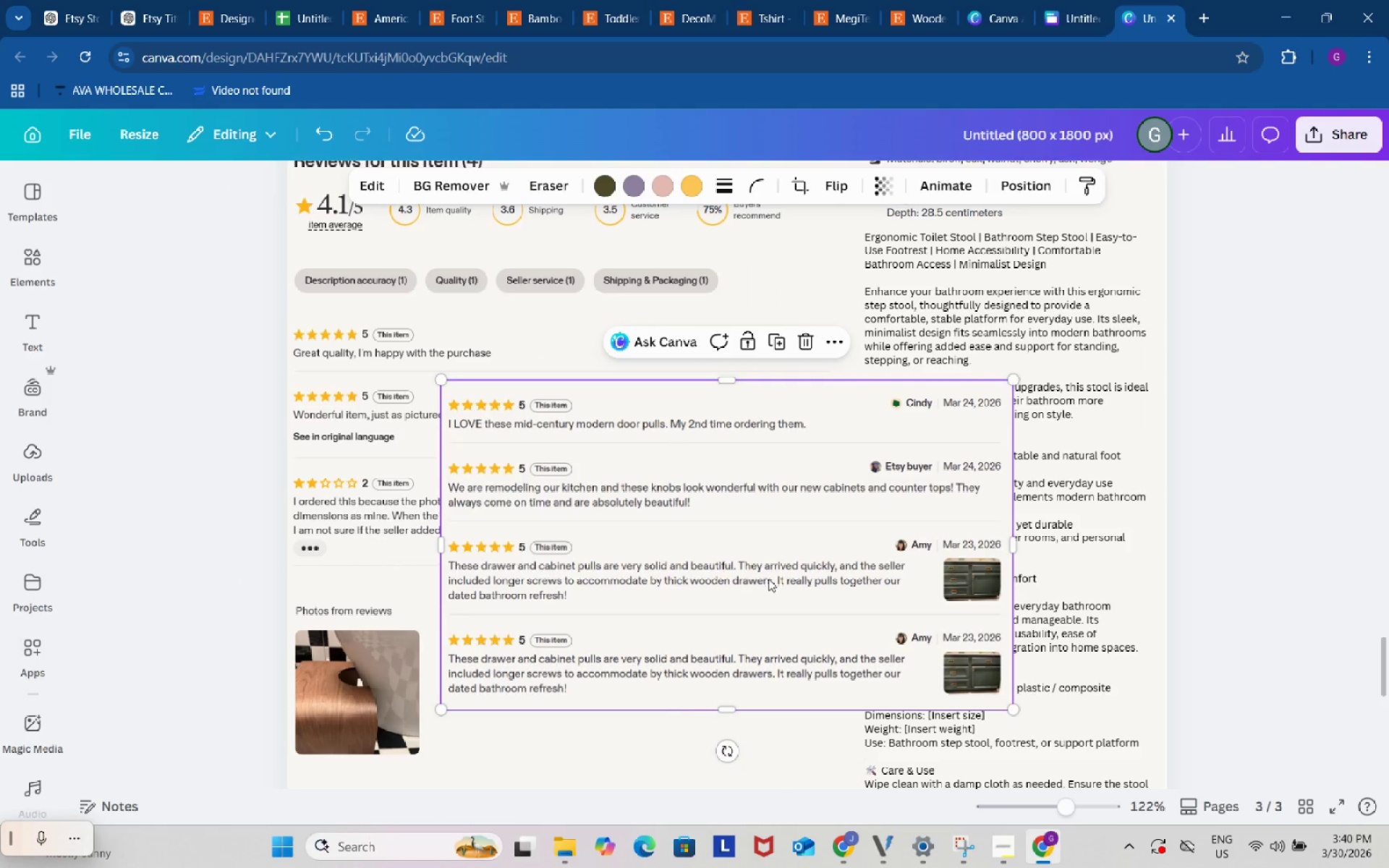 
left_click_drag(start_coordinate=[768, 579], to_coordinate=[617, 511])
 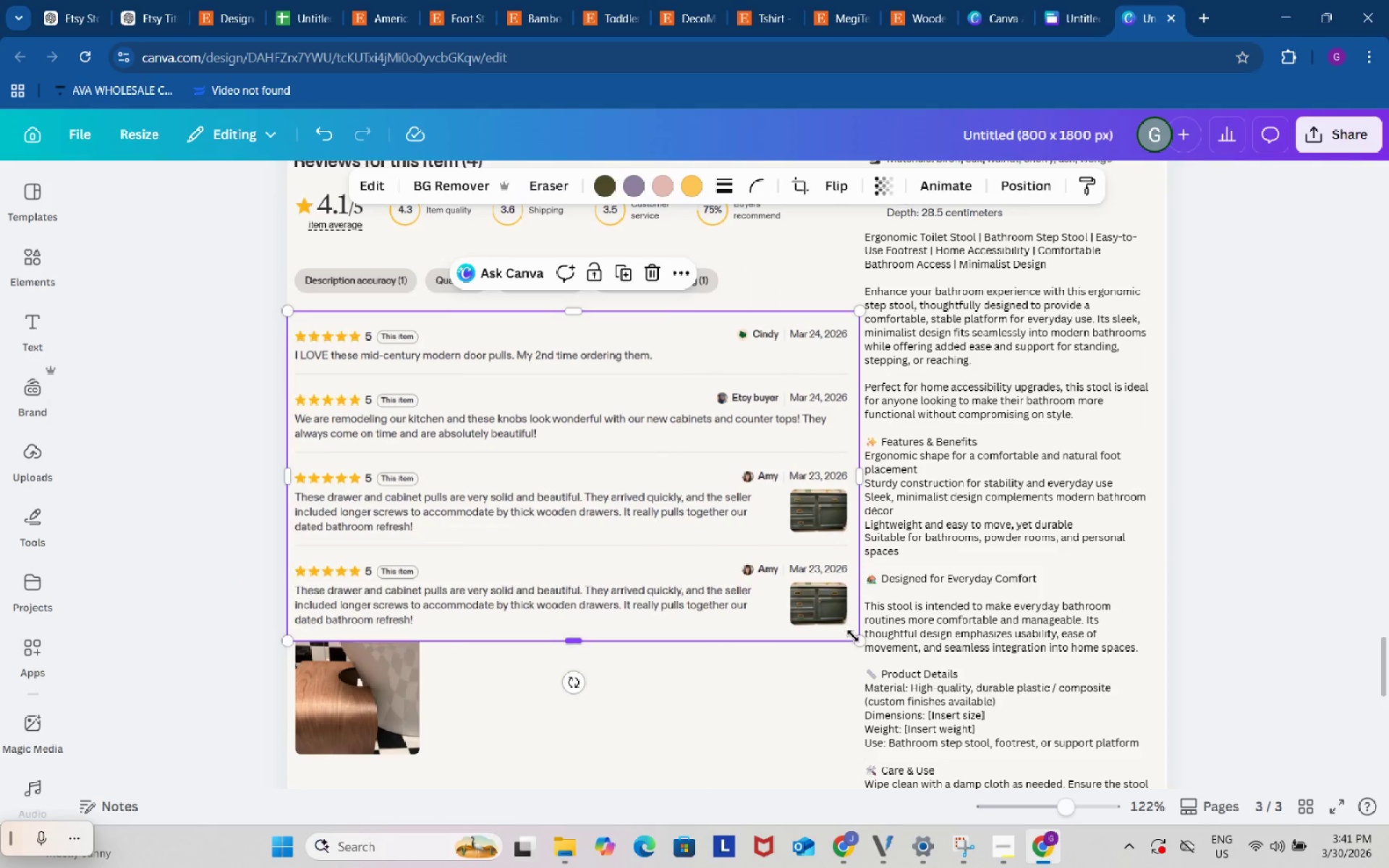 
left_click_drag(start_coordinate=[856, 638], to_coordinate=[873, 570])
 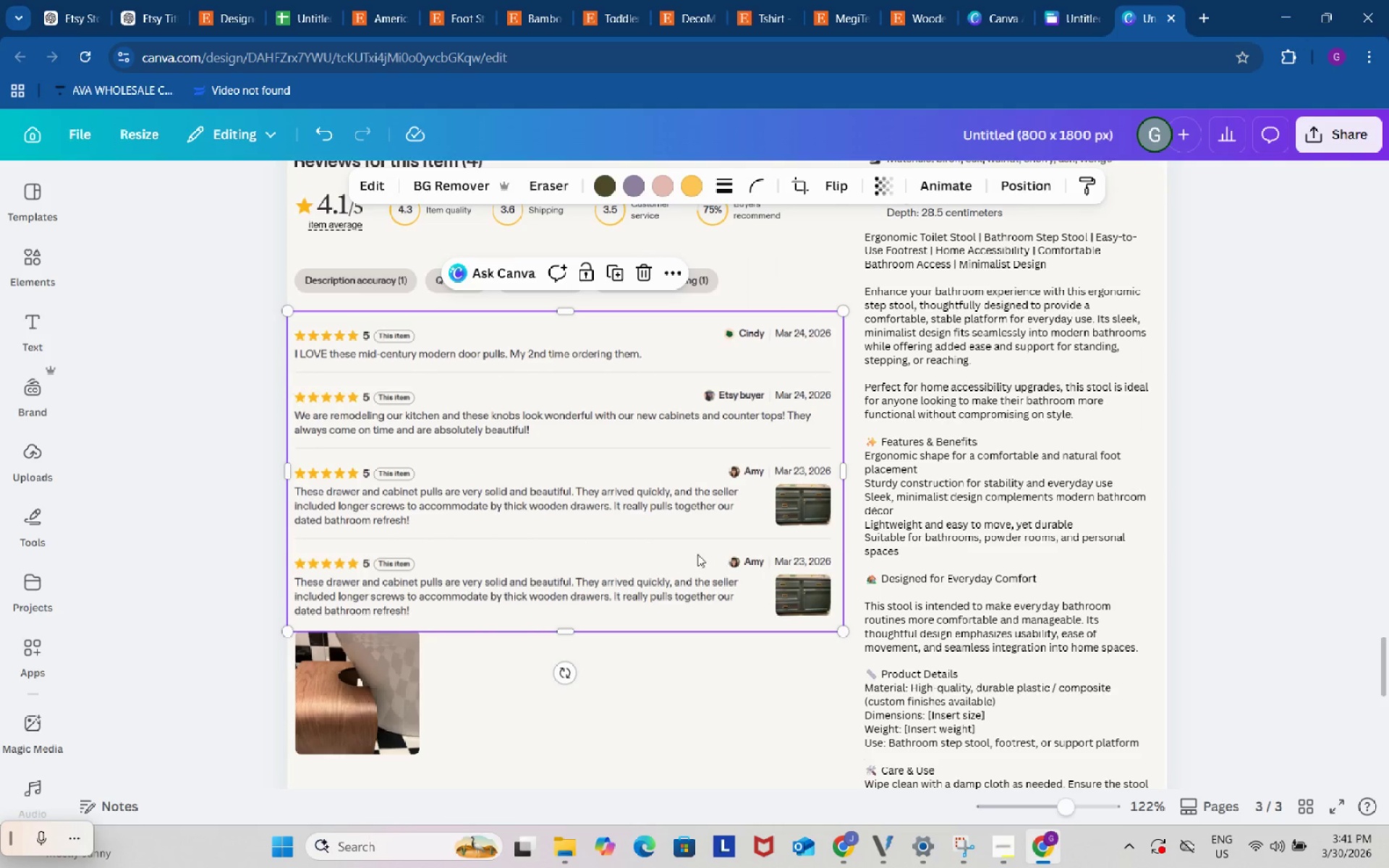 
left_click_drag(start_coordinate=[697, 554], to_coordinate=[698, 543])
 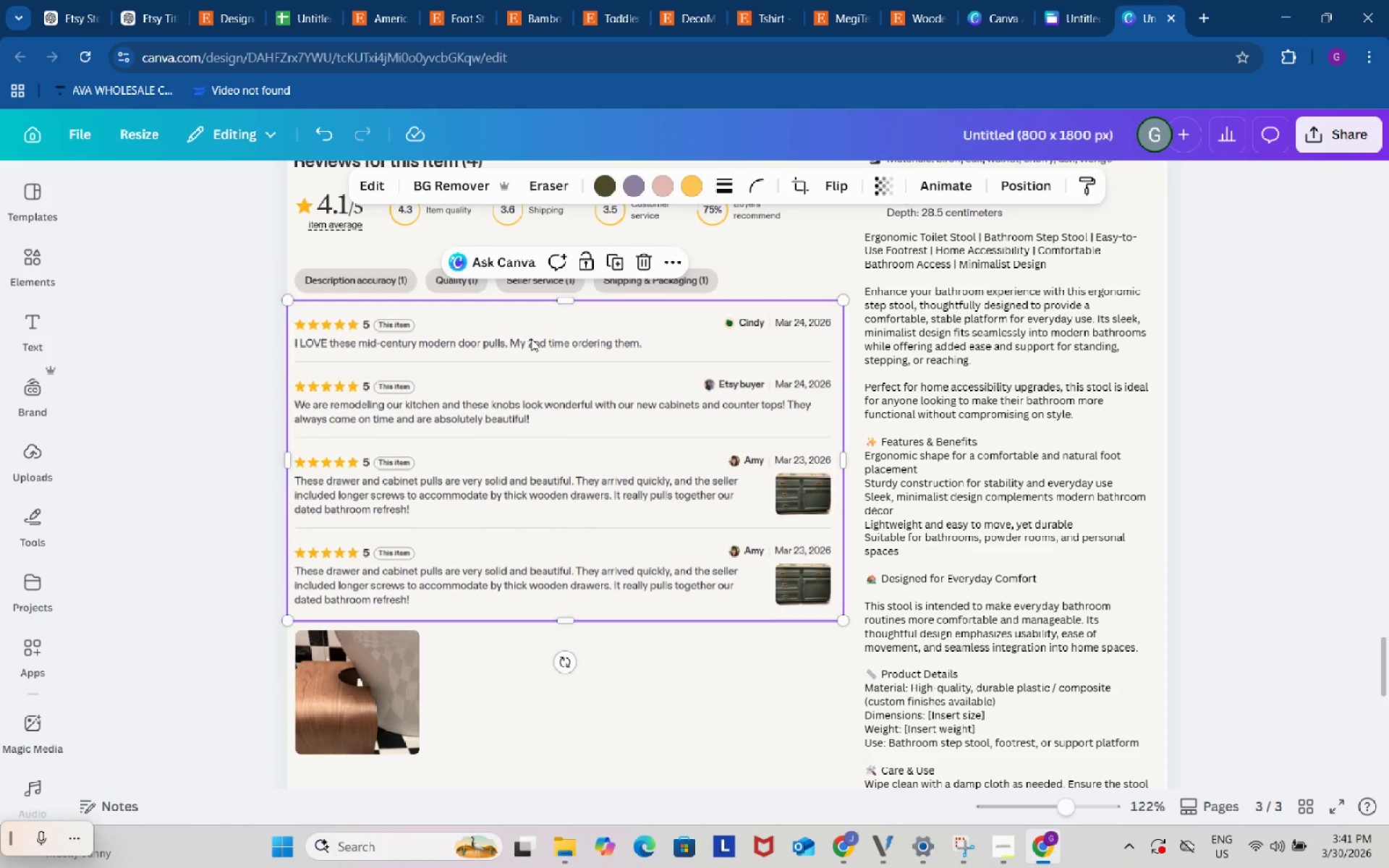 
left_click([389, 0])
 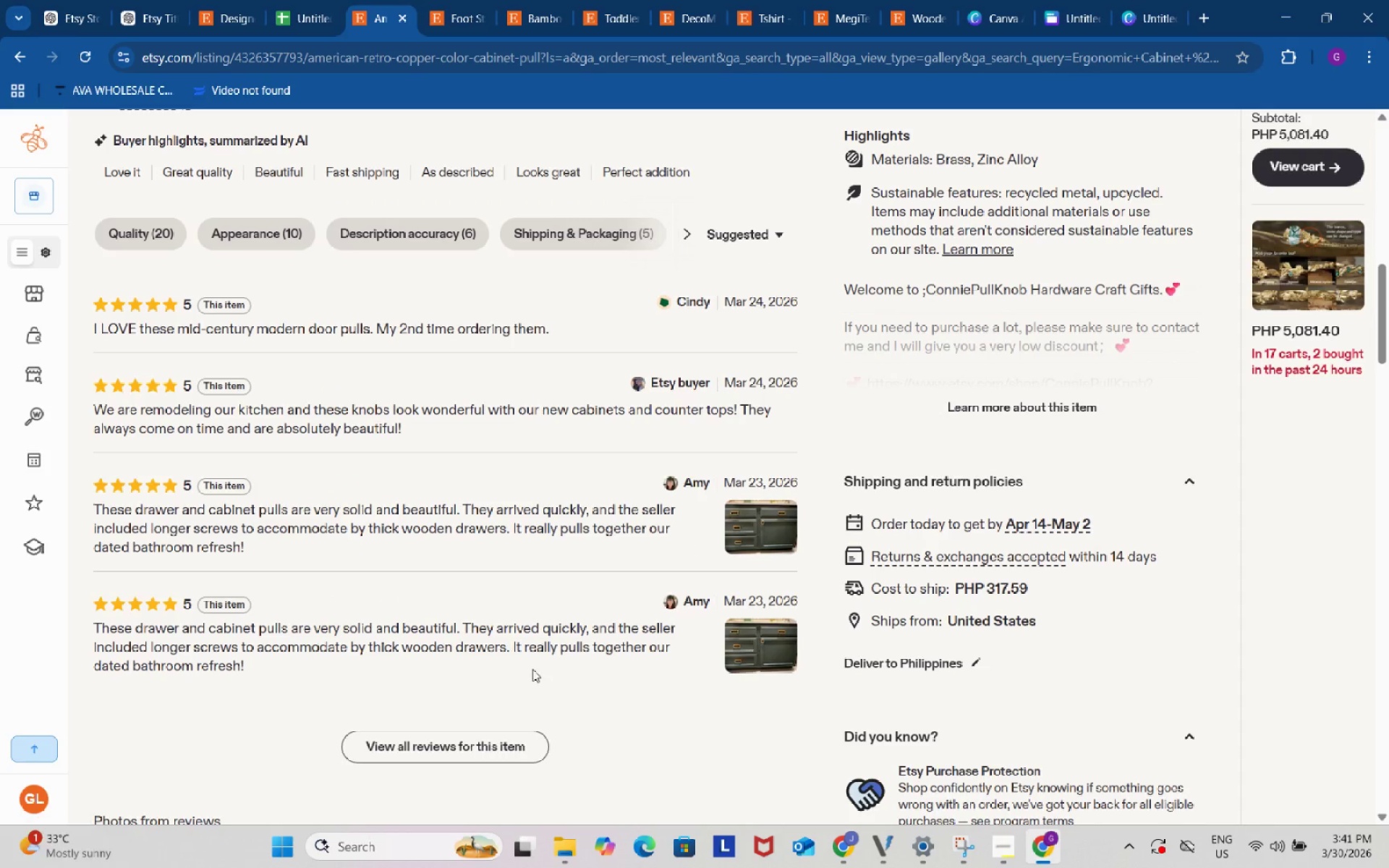 
scroll: coordinate [538, 699], scroll_direction: down, amount: 5.0
 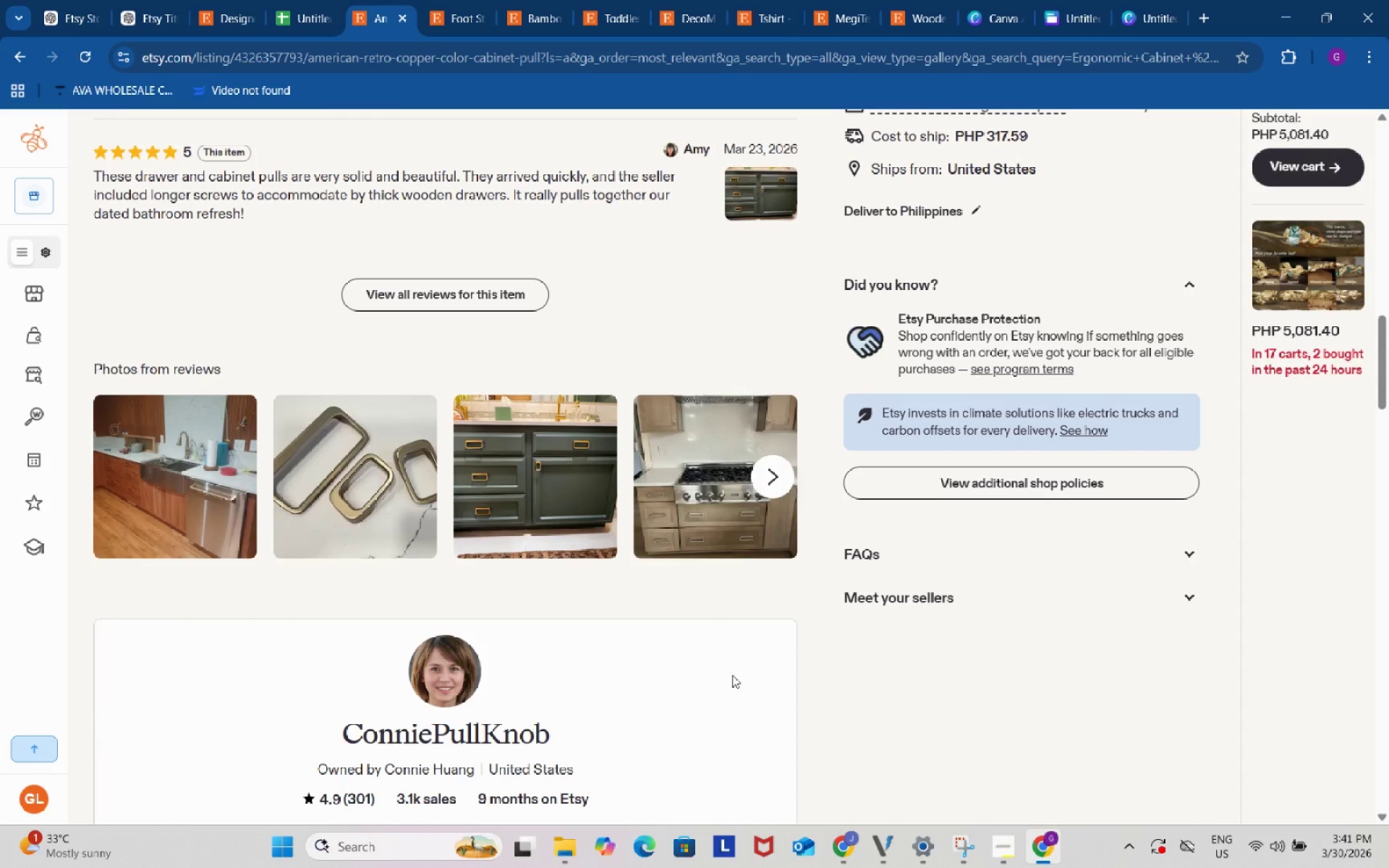 
key(Meta+Shift+S)
 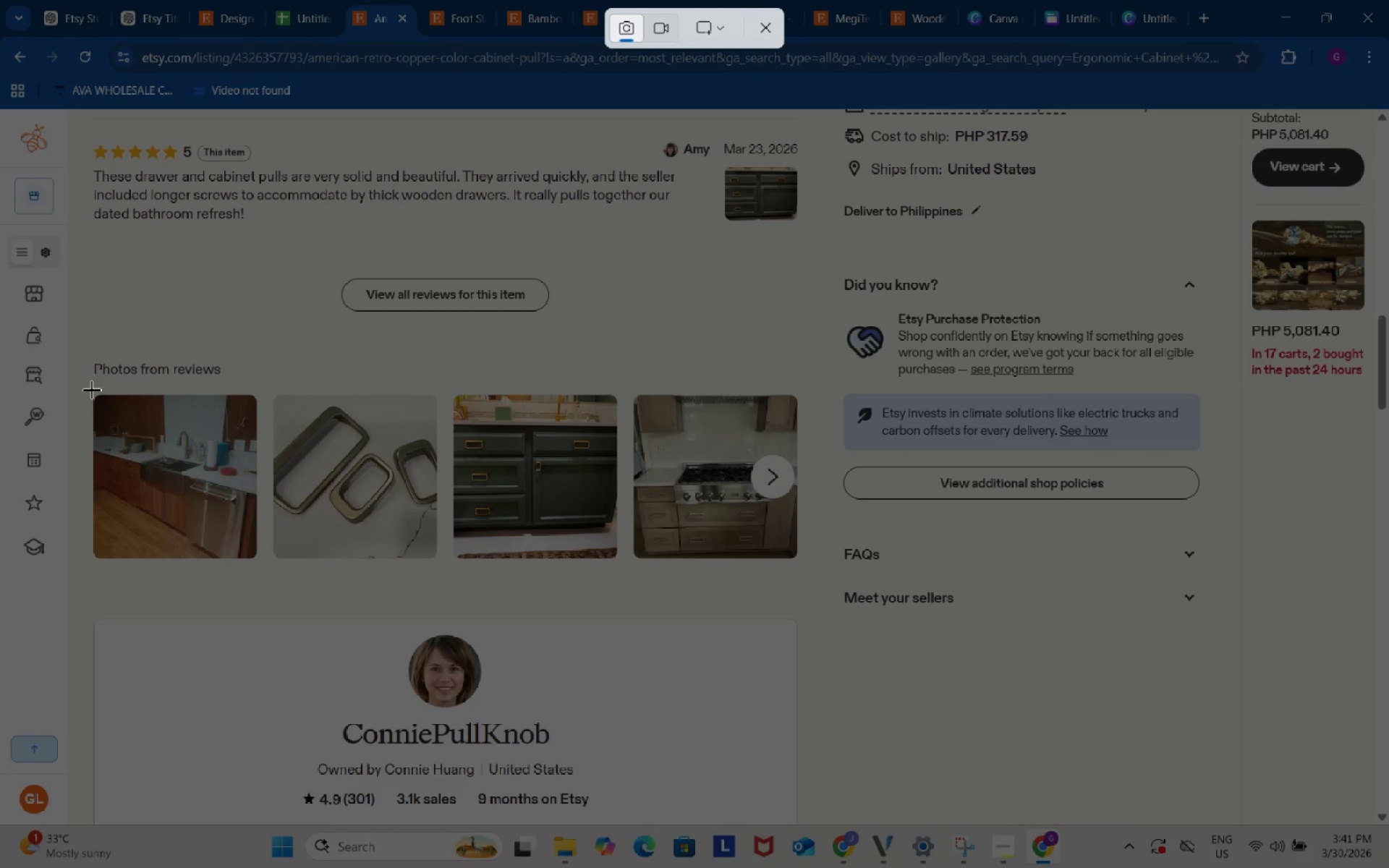 
left_click_drag(start_coordinate=[83, 389], to_coordinate=[263, 563])
 